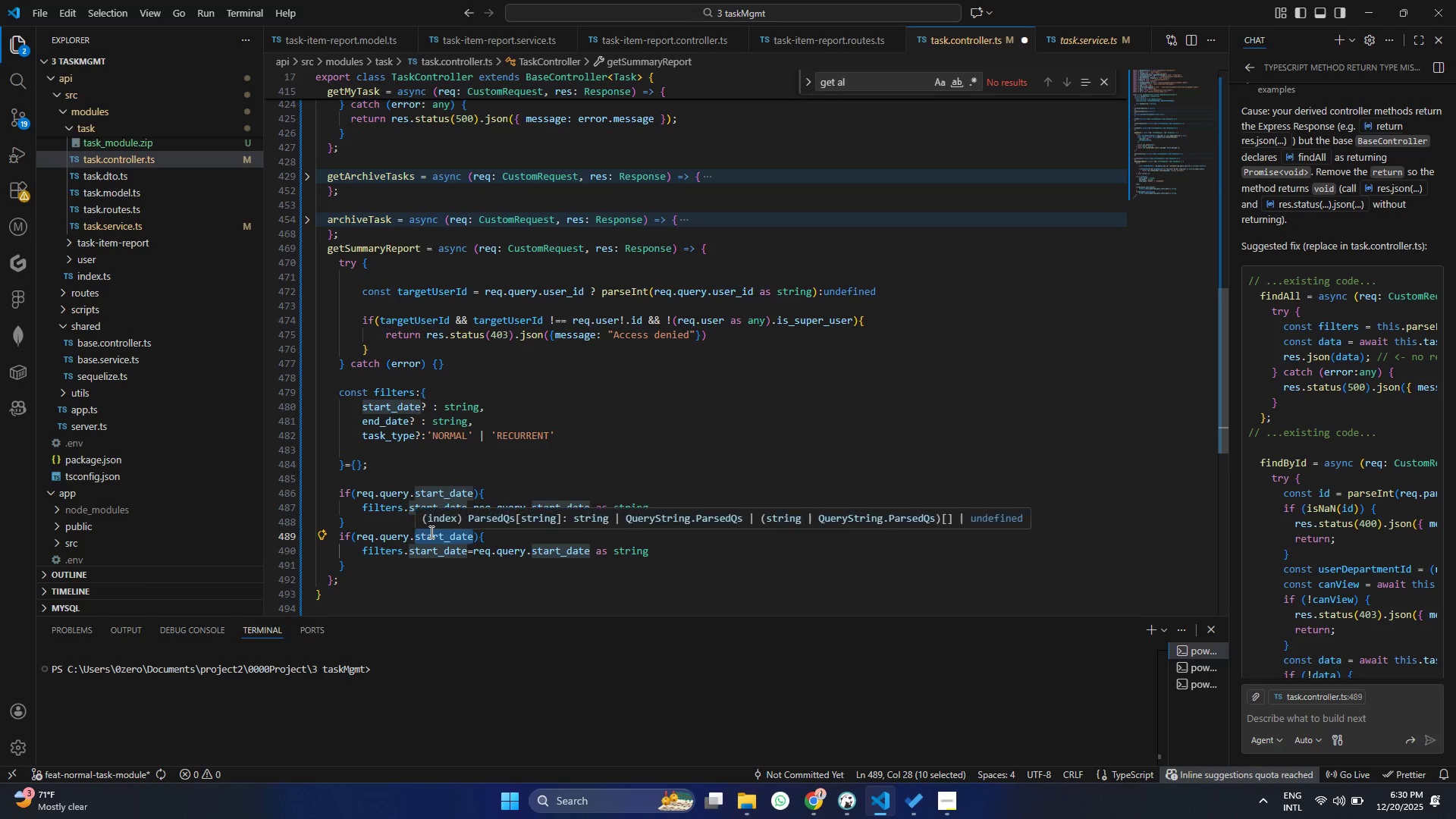 
type(edn)
 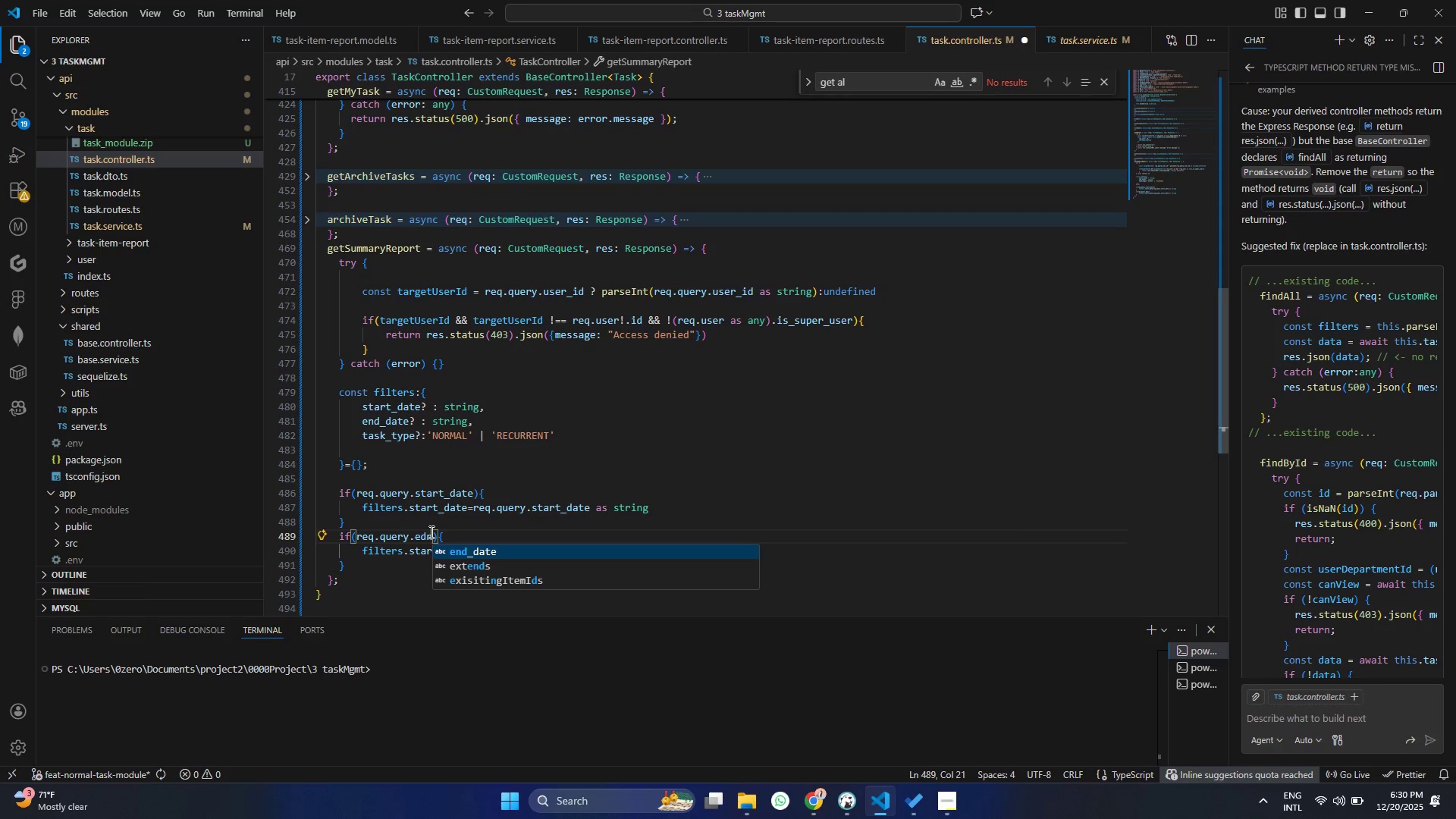 
key(Enter)
 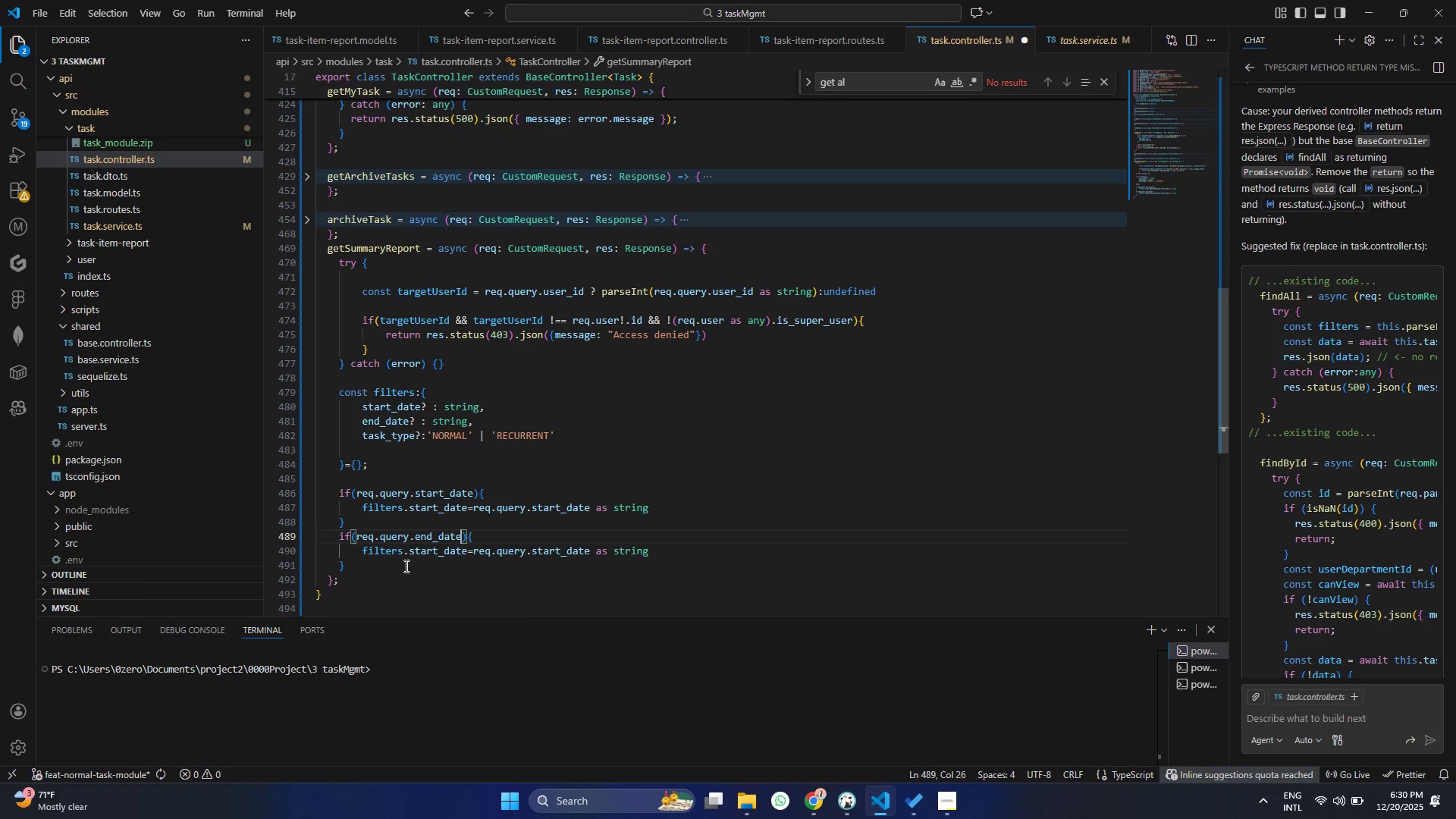 
double_click([424, 547])
 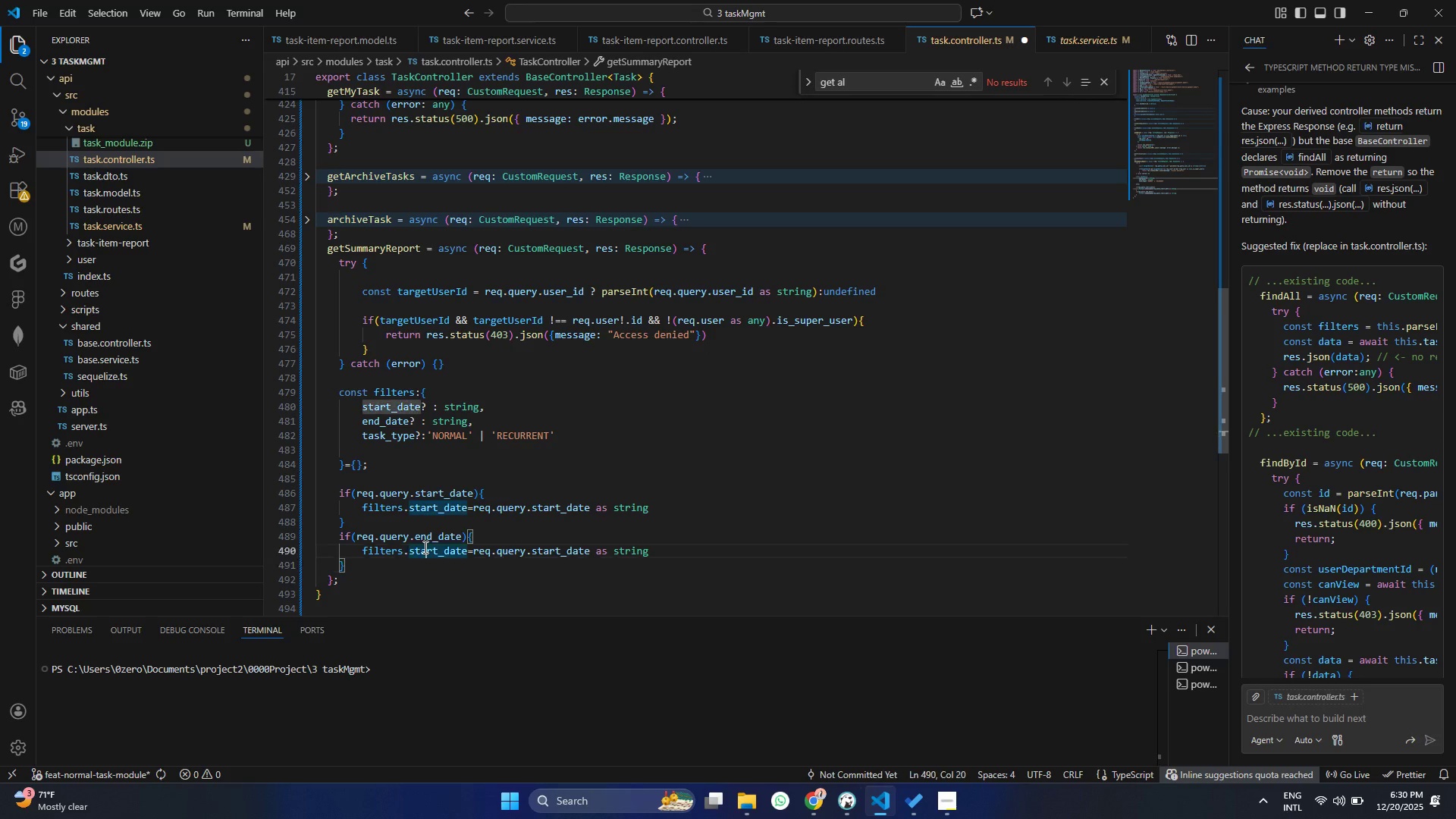 
triple_click([424, 547])
 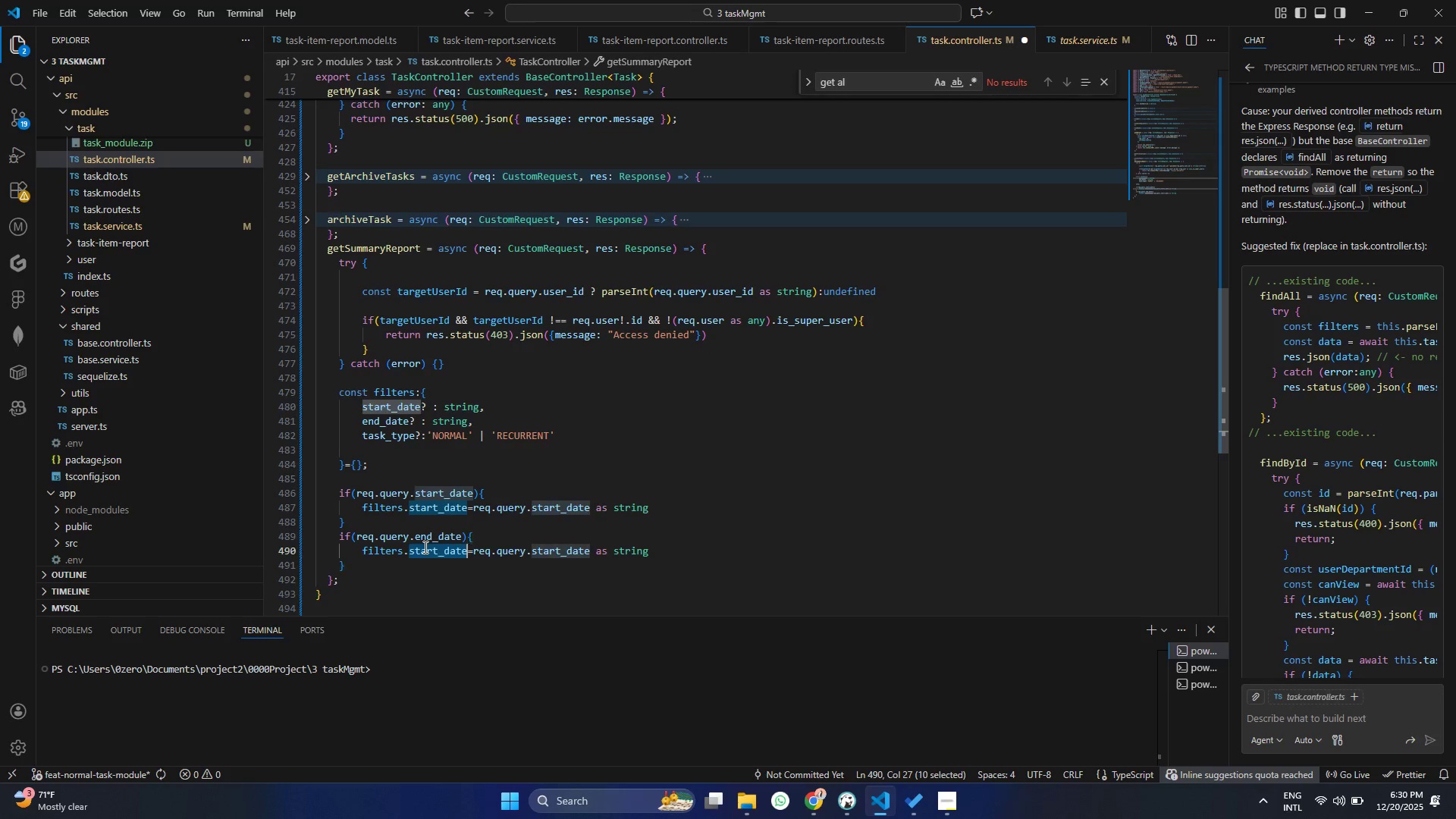 
type(ed)
 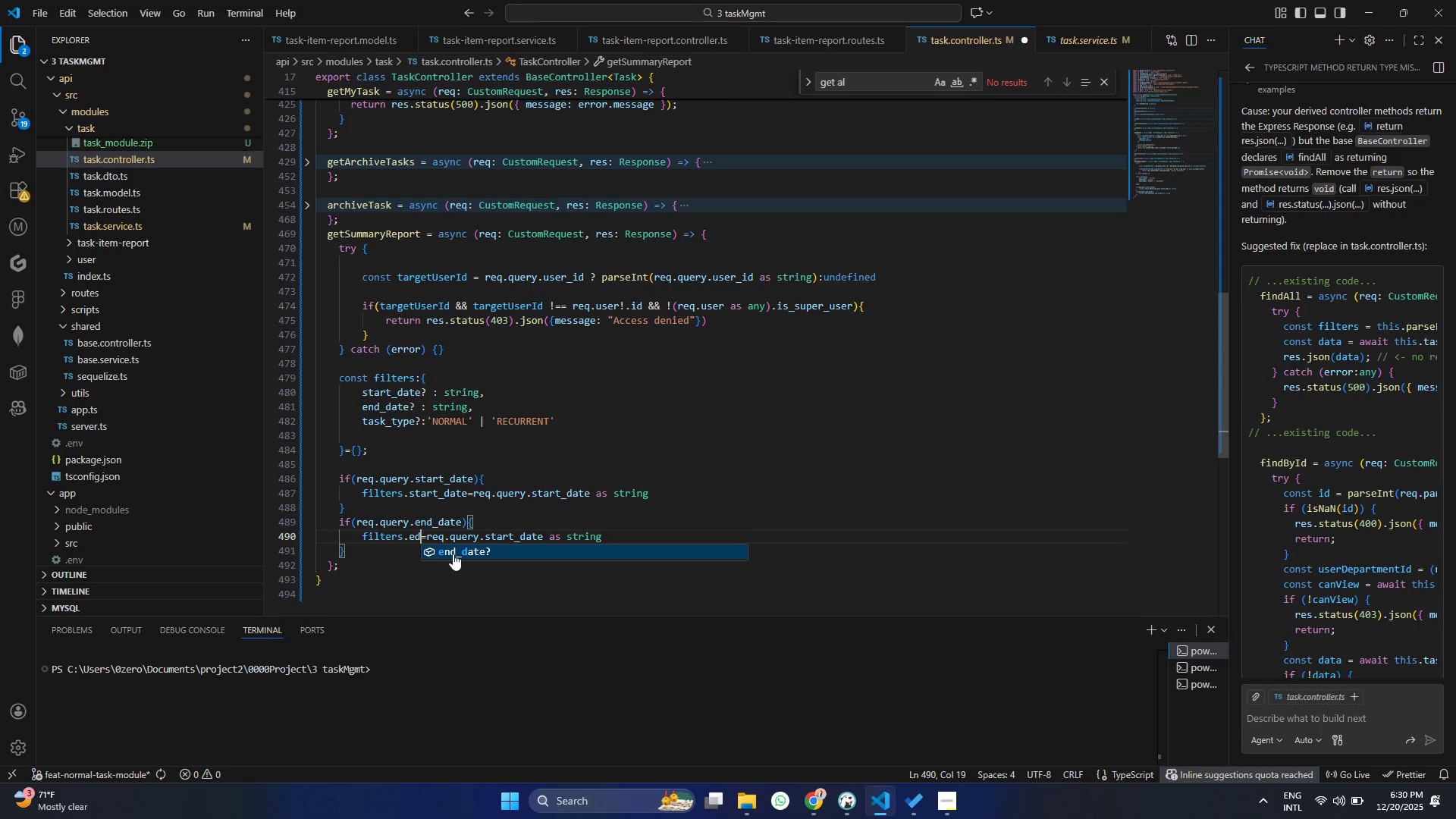 
left_click([454, 554])
 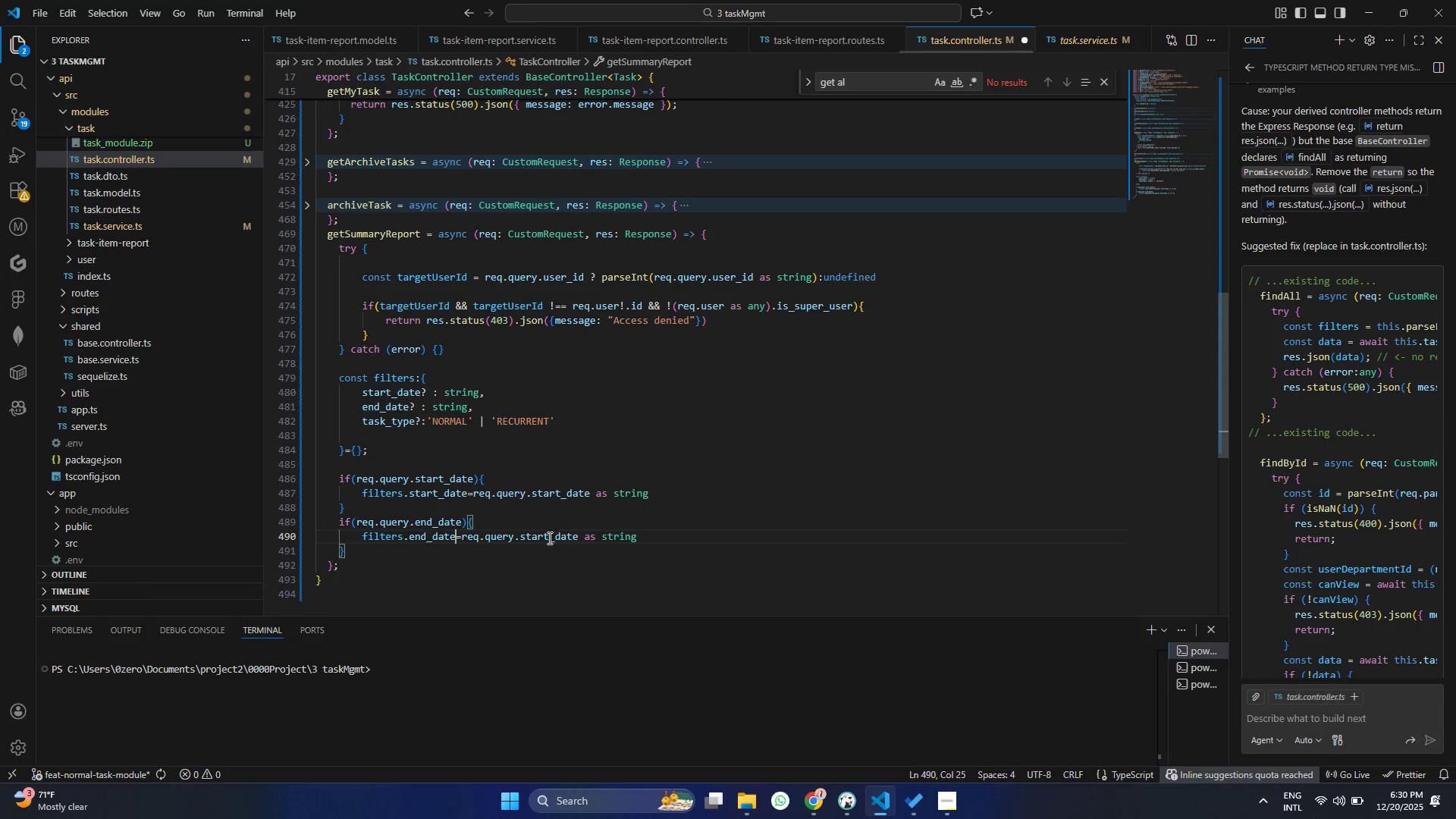 
double_click([553, 541])
 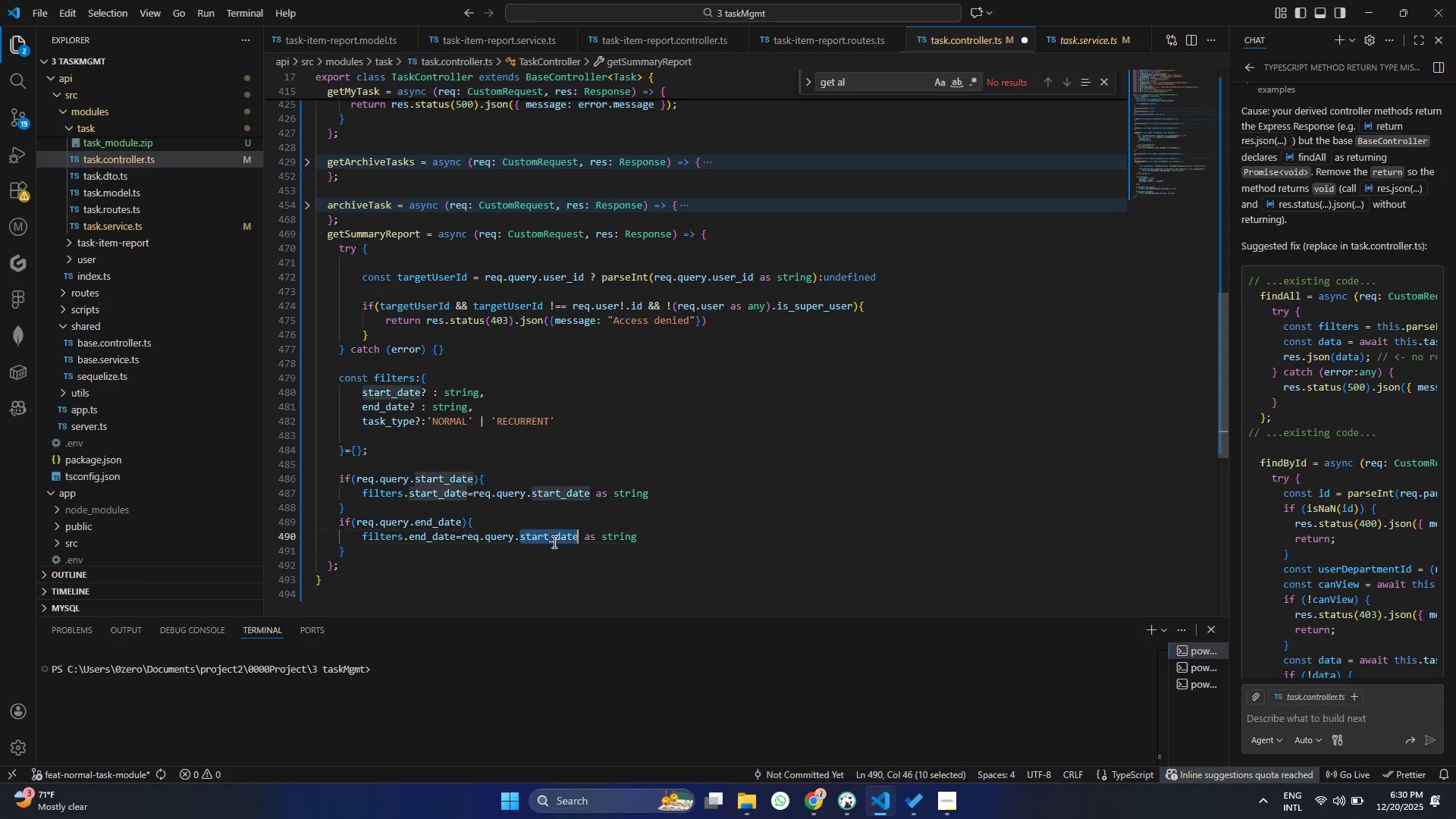 
type(ed)
 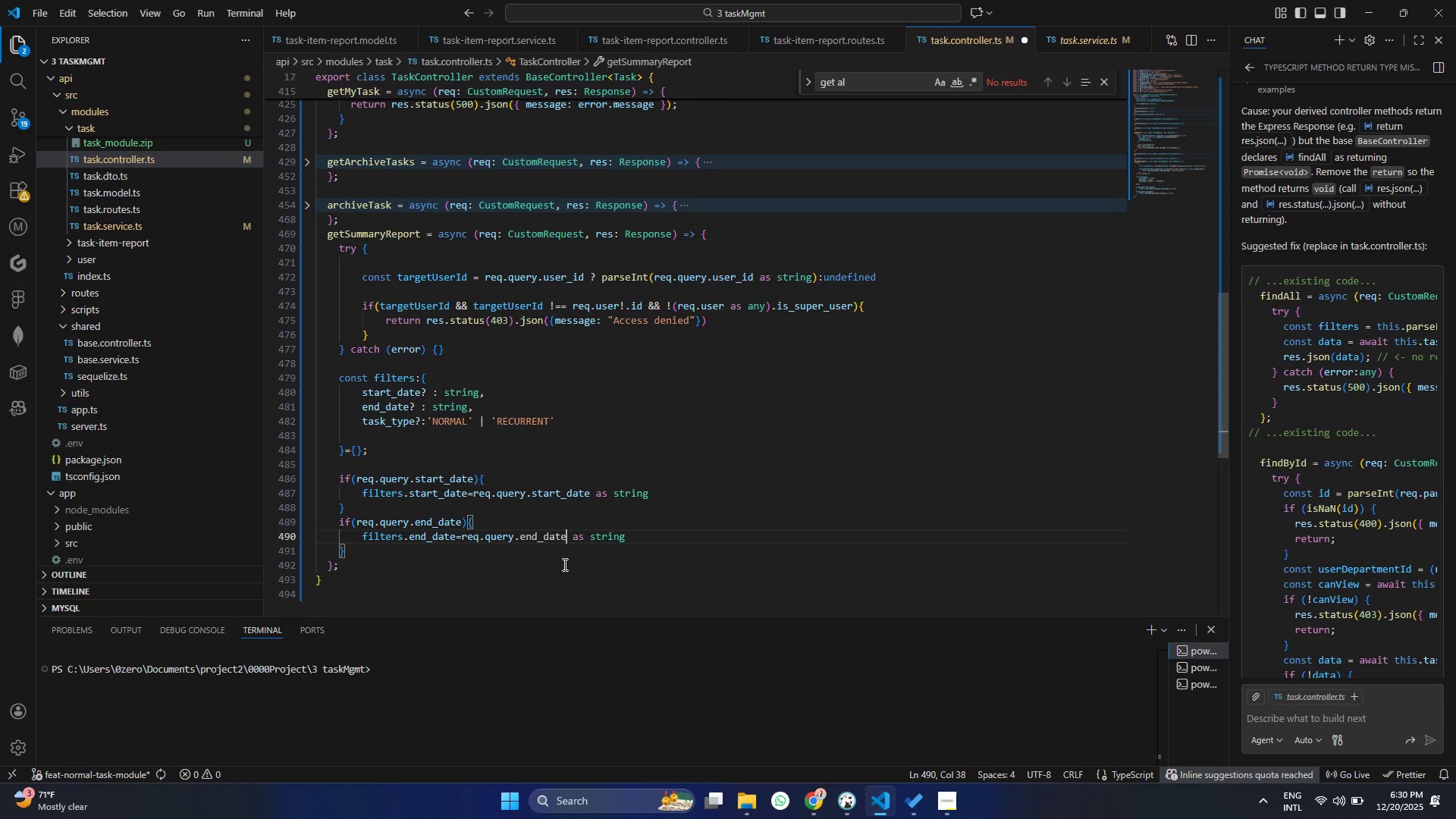 
key(Control+ControlLeft)
 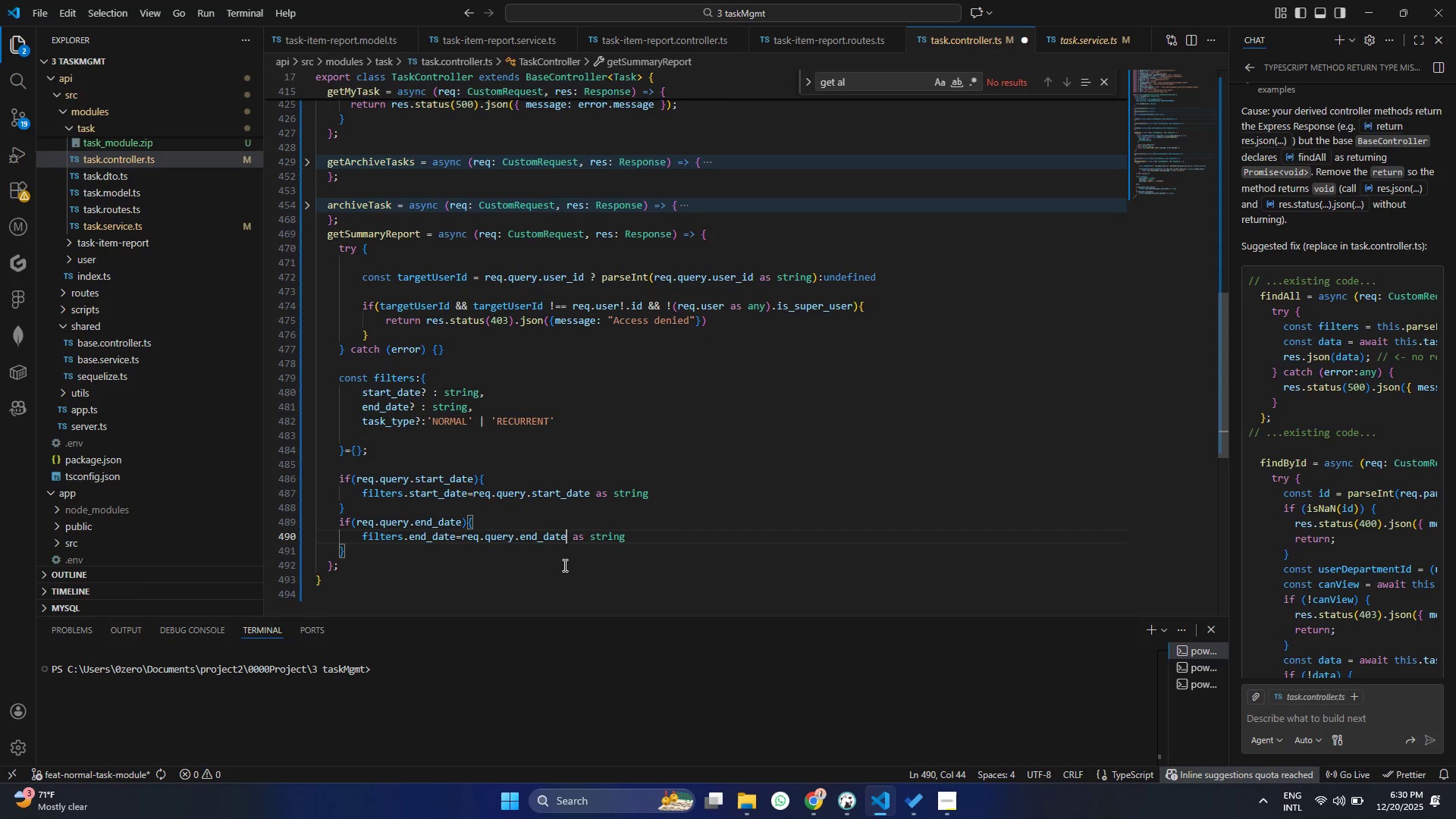 
key(Control+S)
 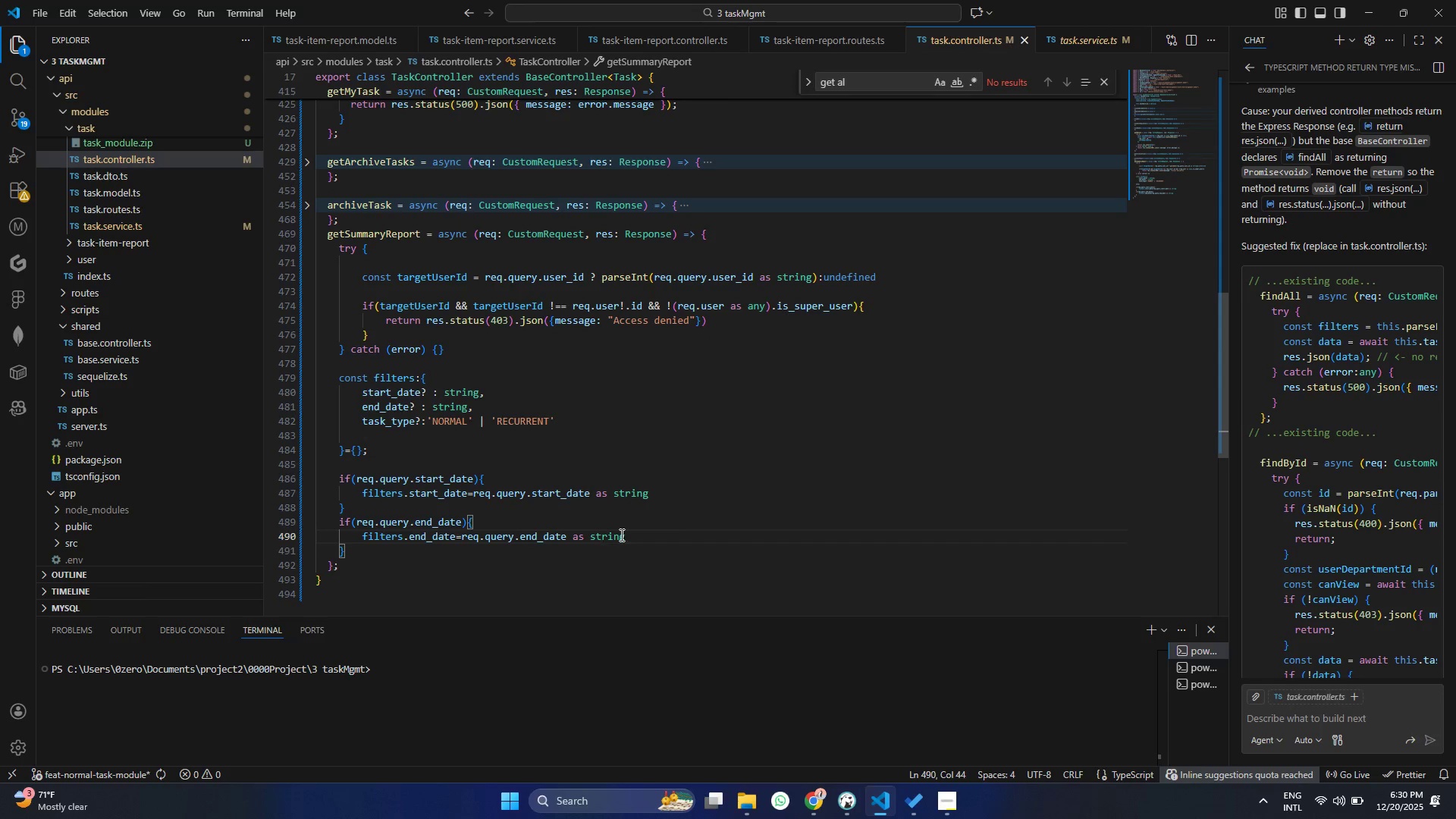 
left_click([620, 535])
 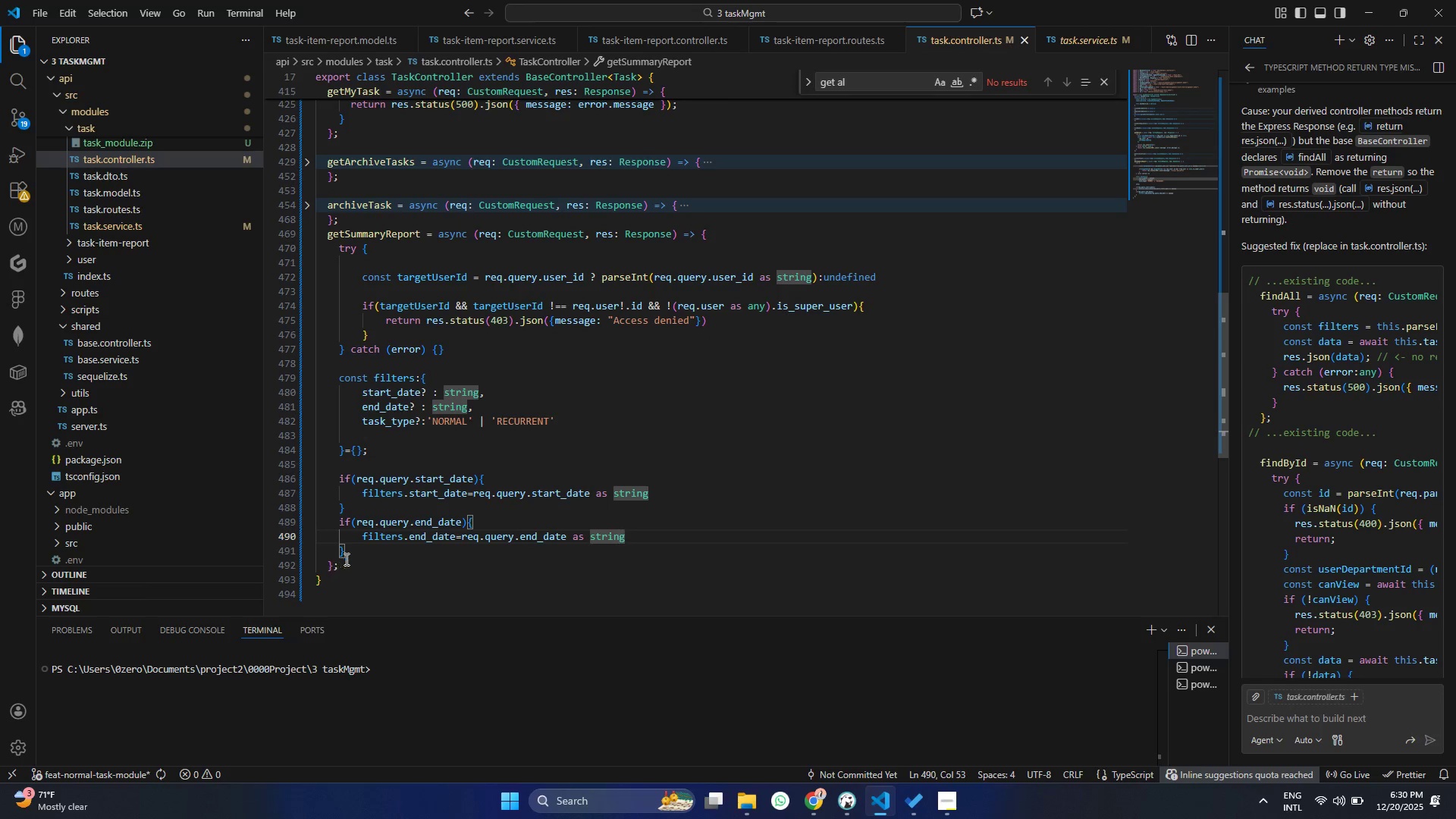 
left_click([346, 551])
 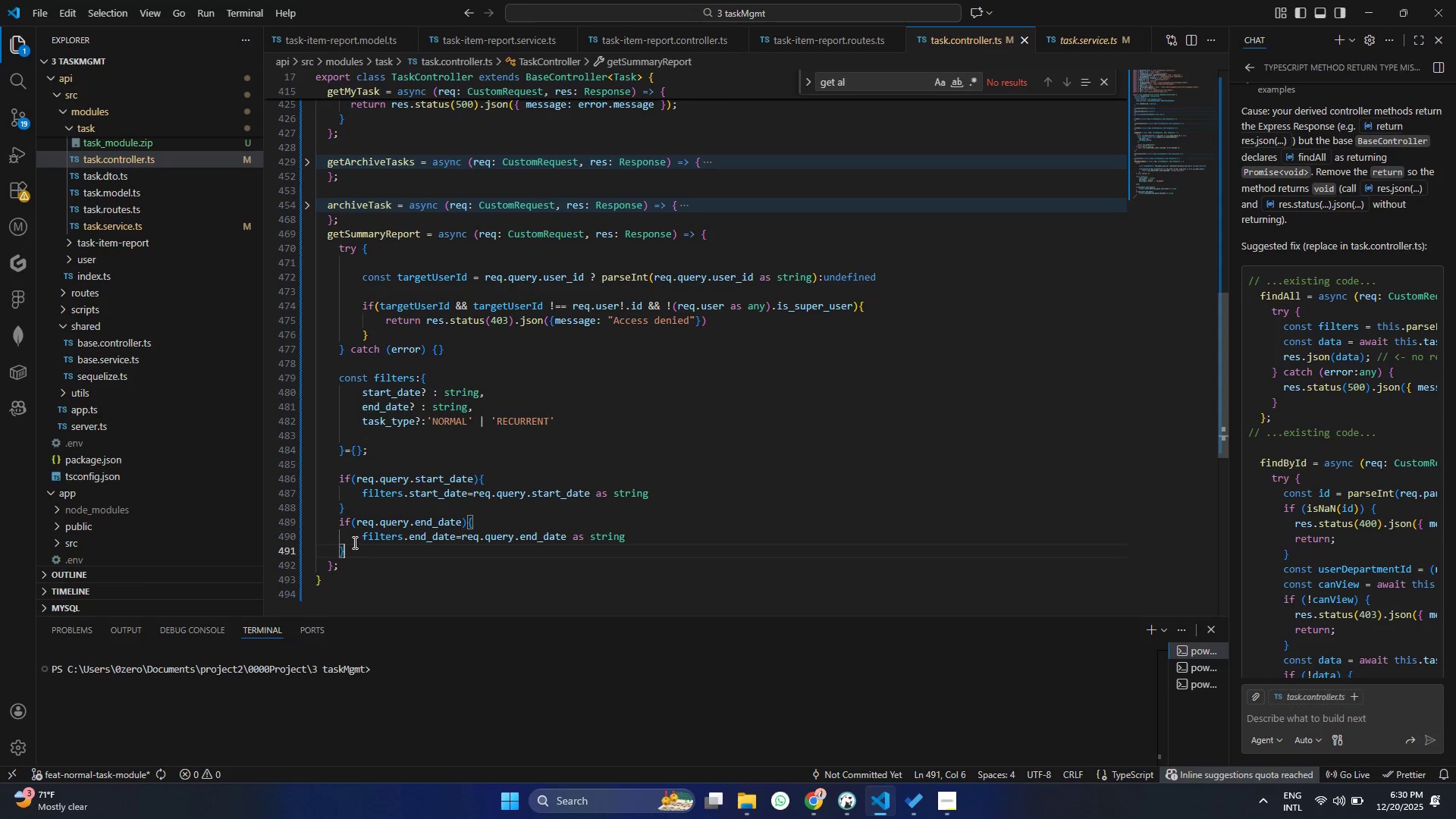 
key(Enter)
 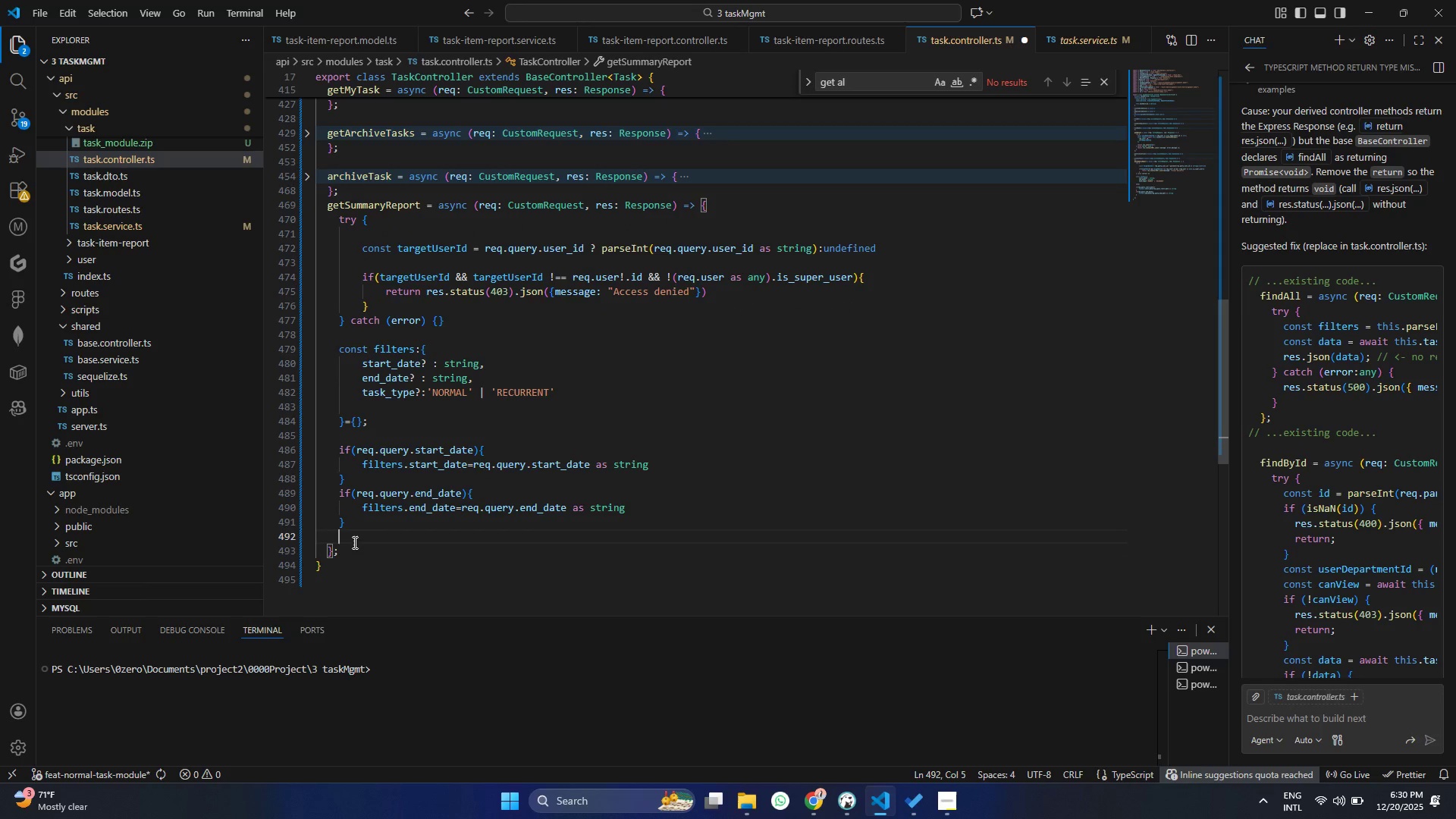 
key(ArrowUp)
 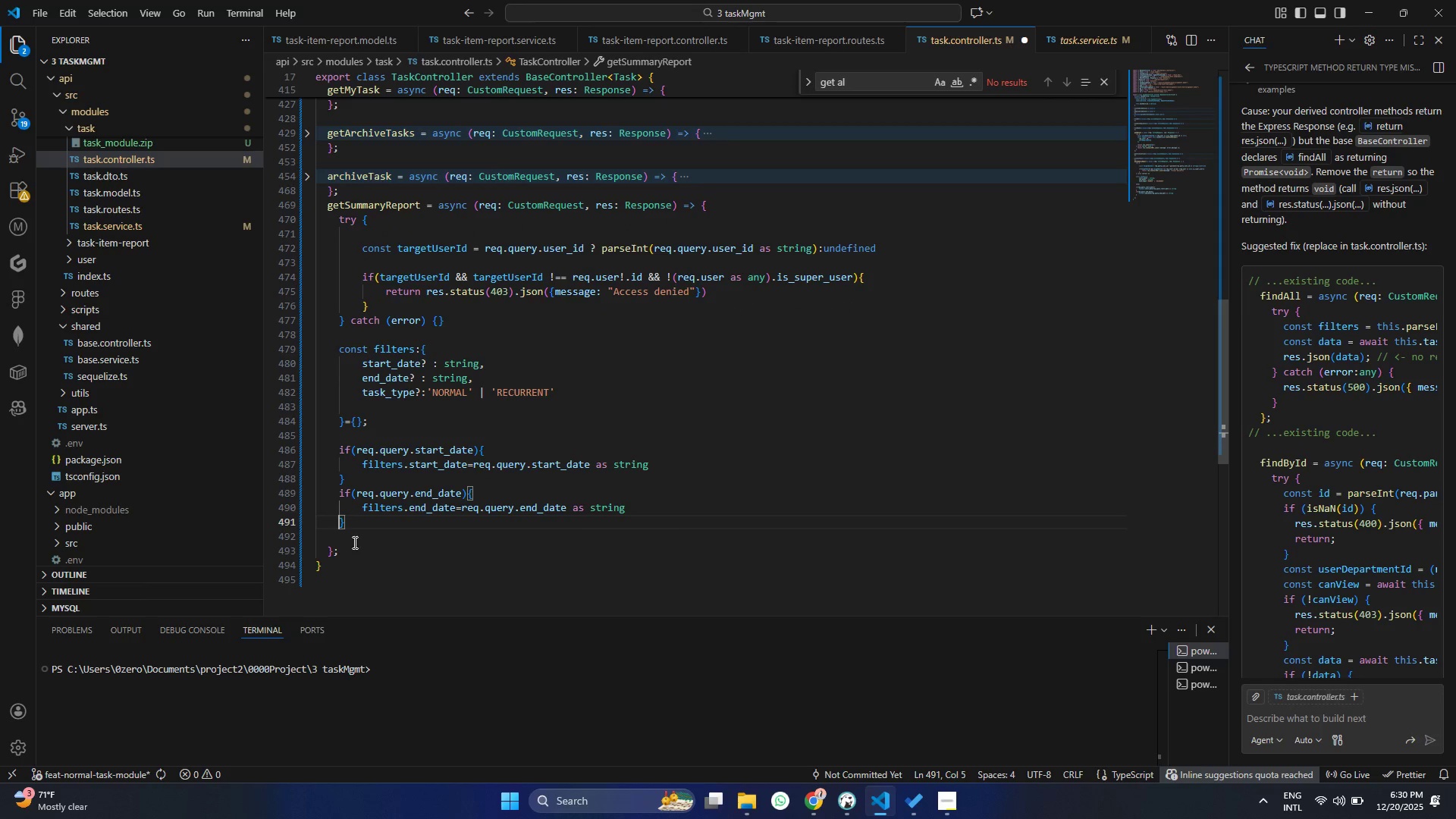 
key(CapsLock)
 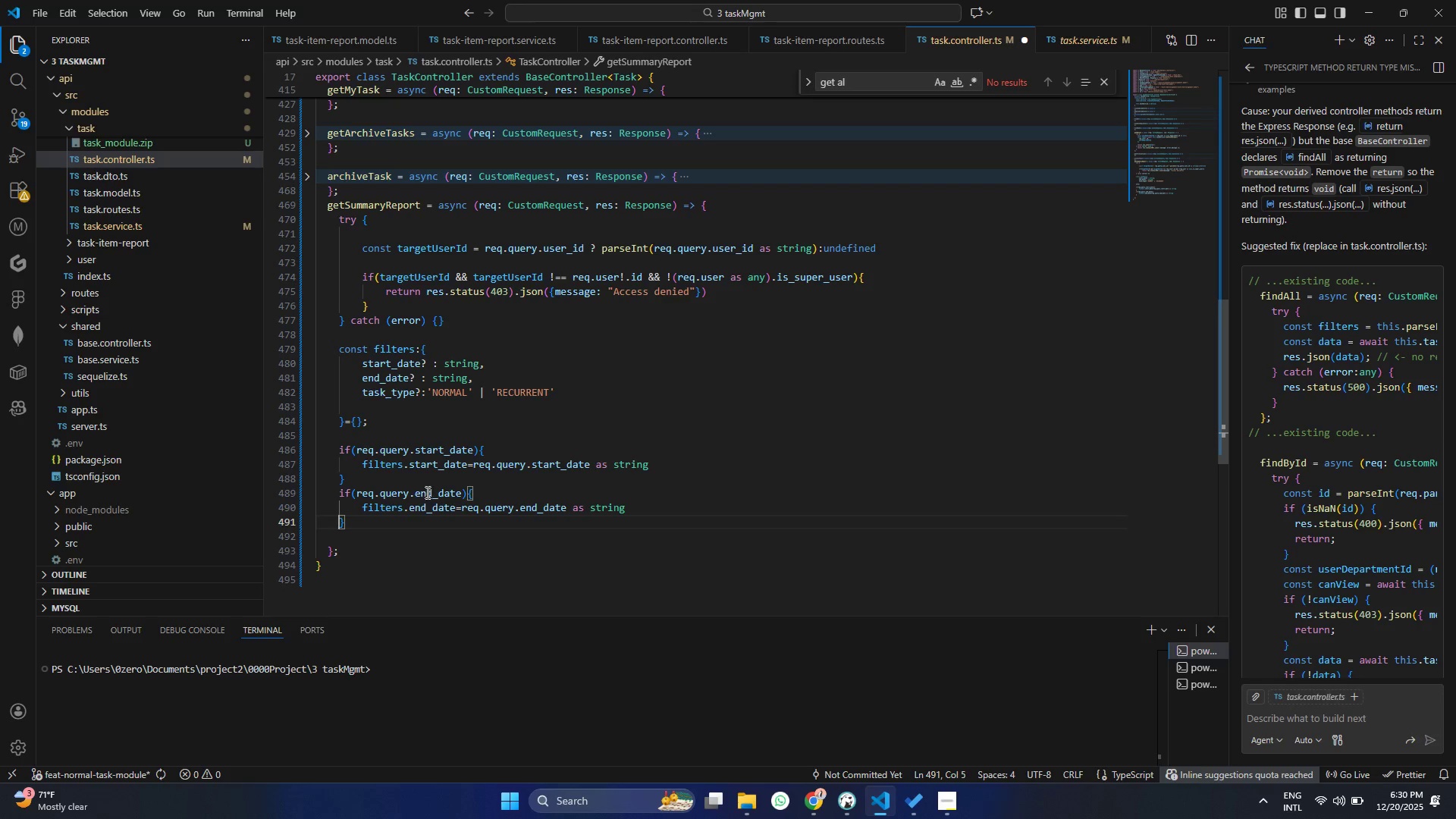 
key(ArrowDown)
 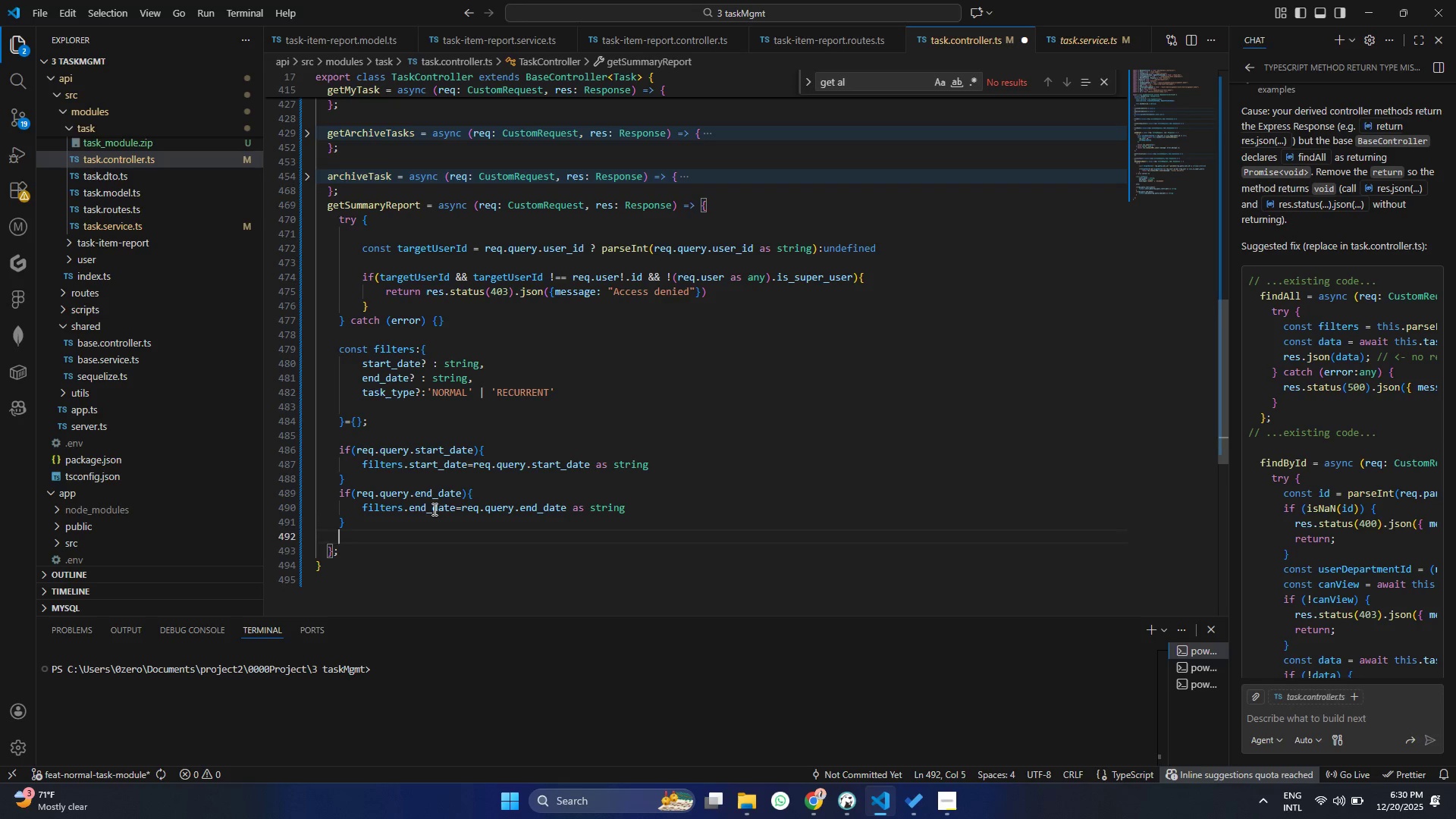 
key(ArrowUp)
 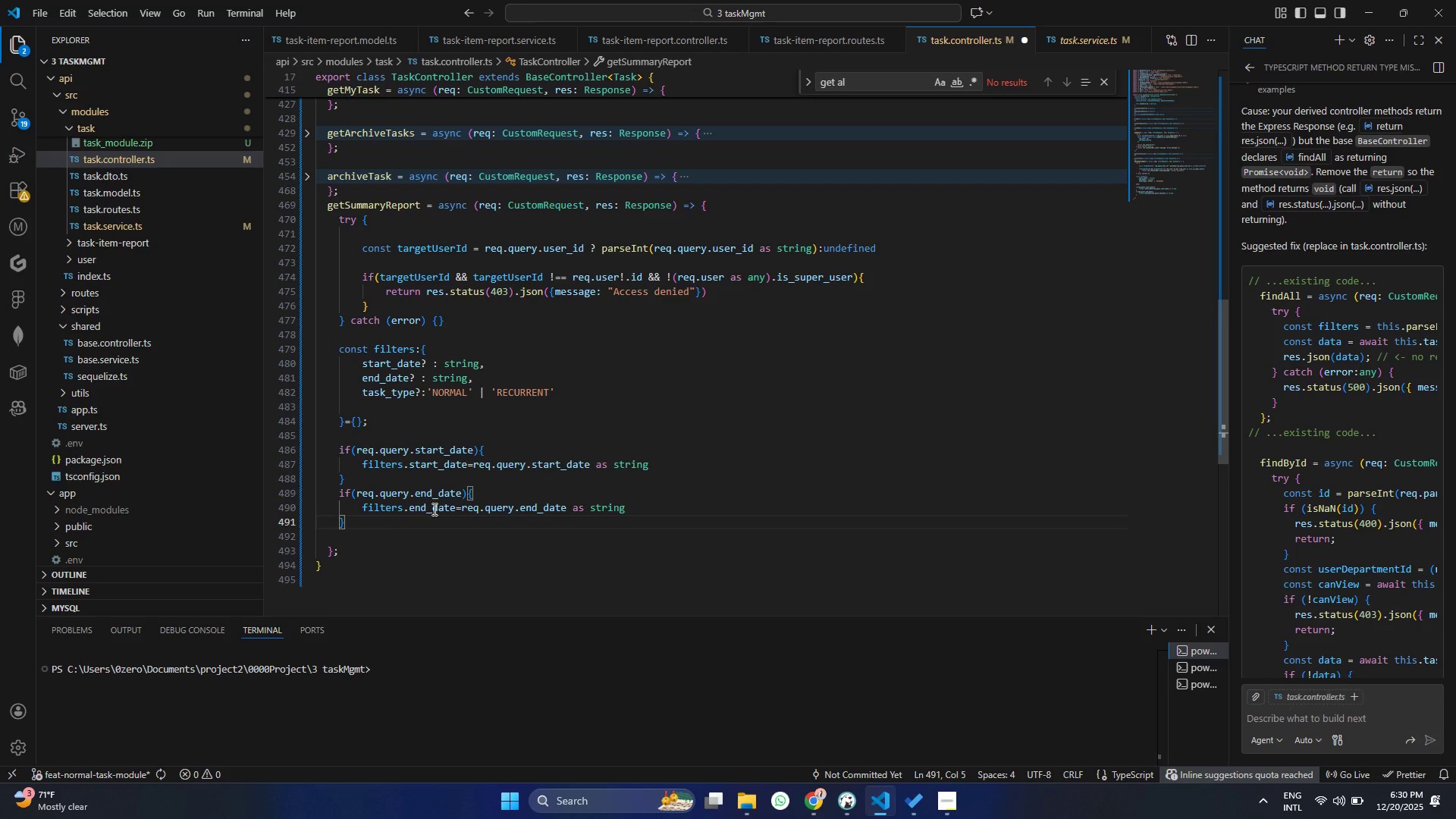 
key(ArrowRight)
 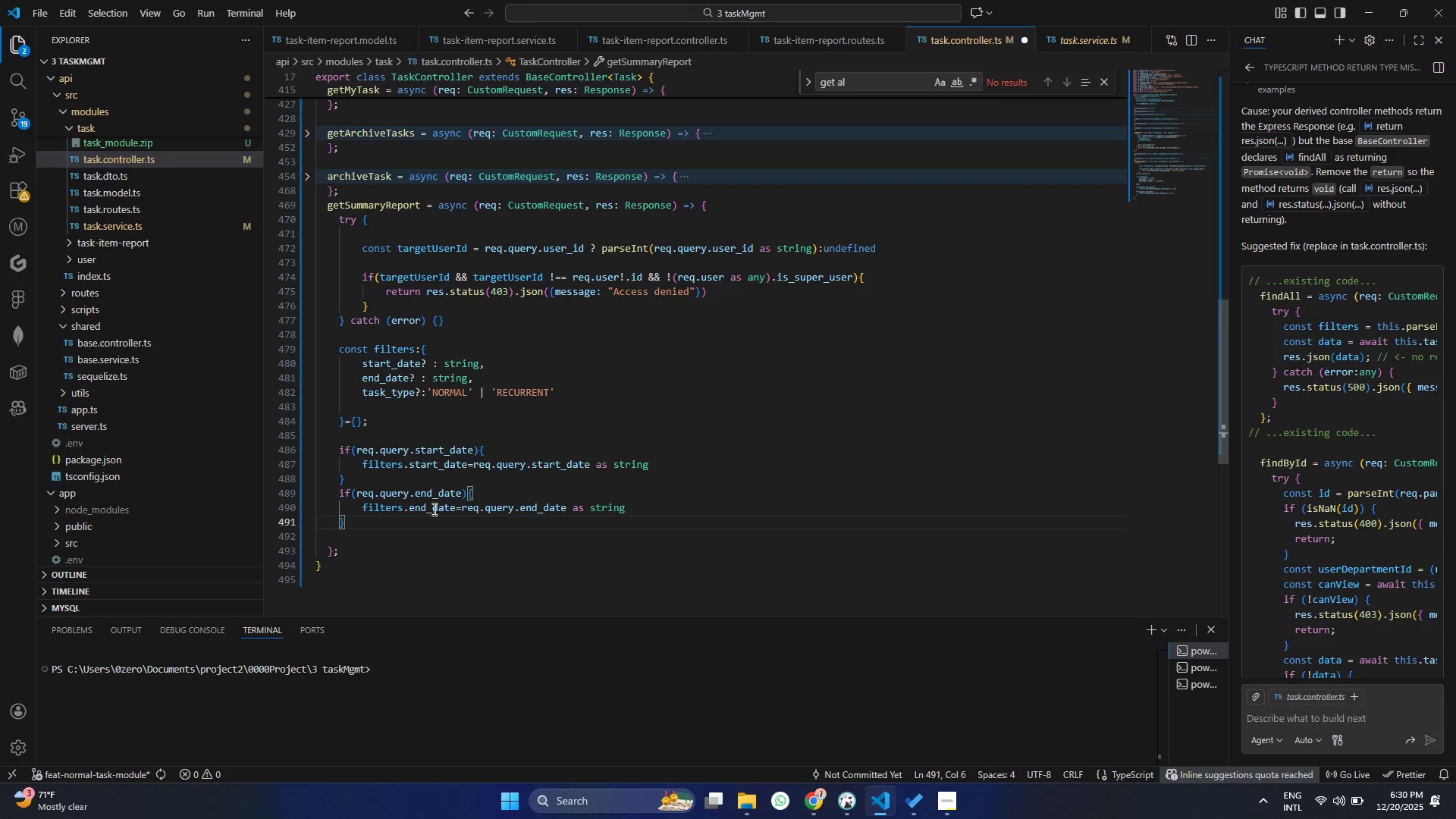 
type(ID)
key(Backspace)
type(F)
key(Backspace)
key(Backspace)
type(if()
 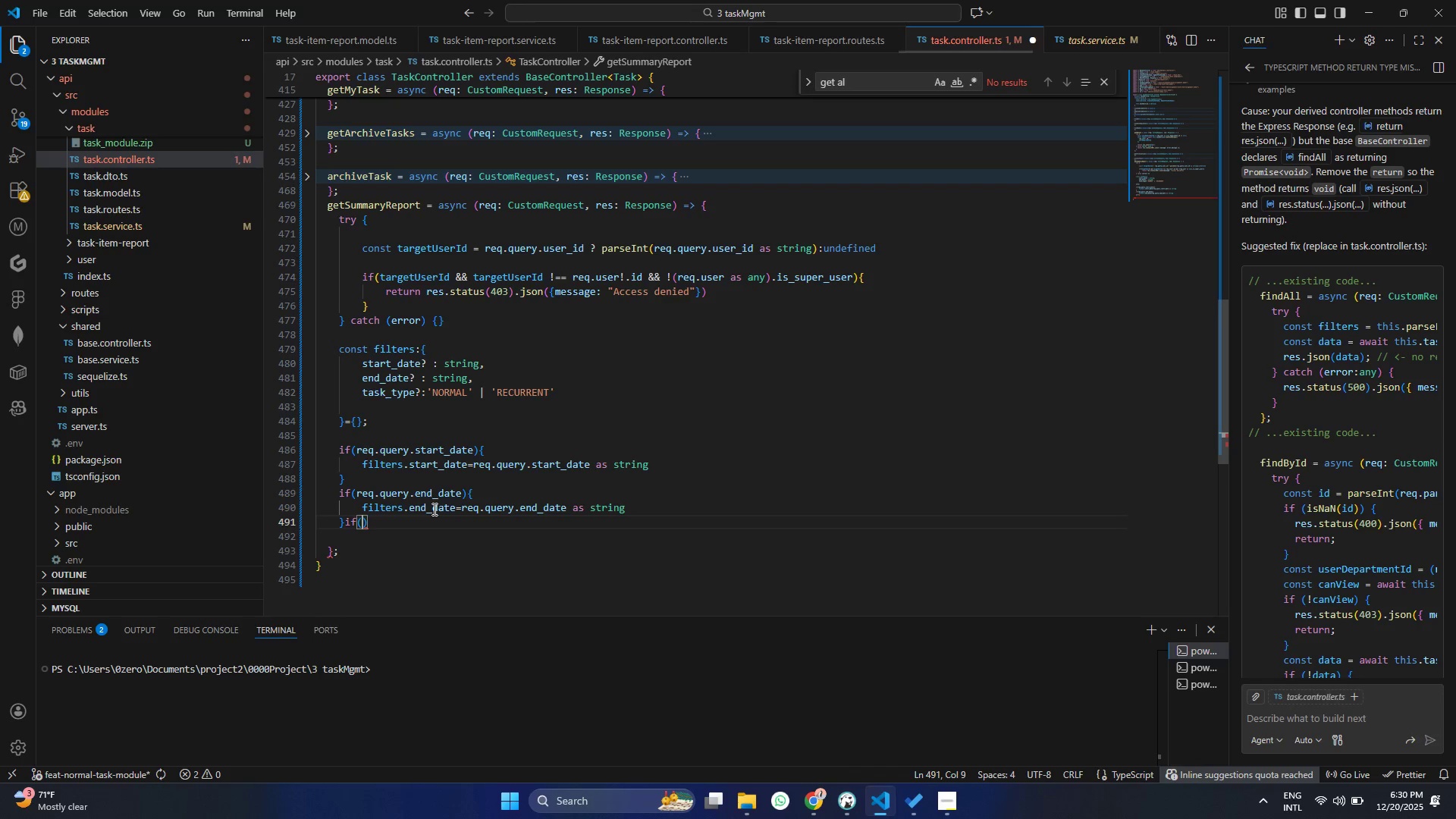 
key(ArrowRight)
 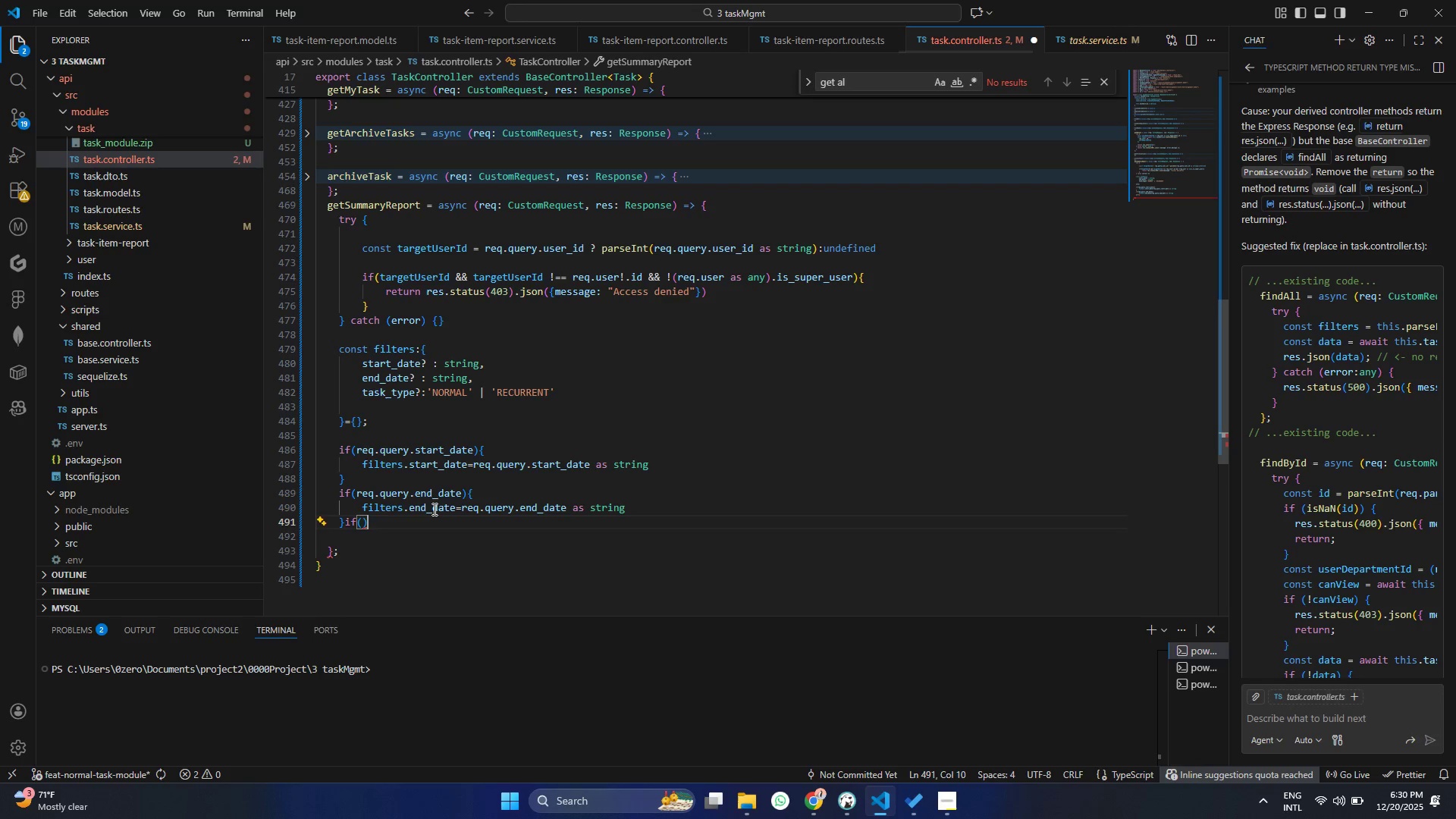 
key(Shift+BracketLeft)
 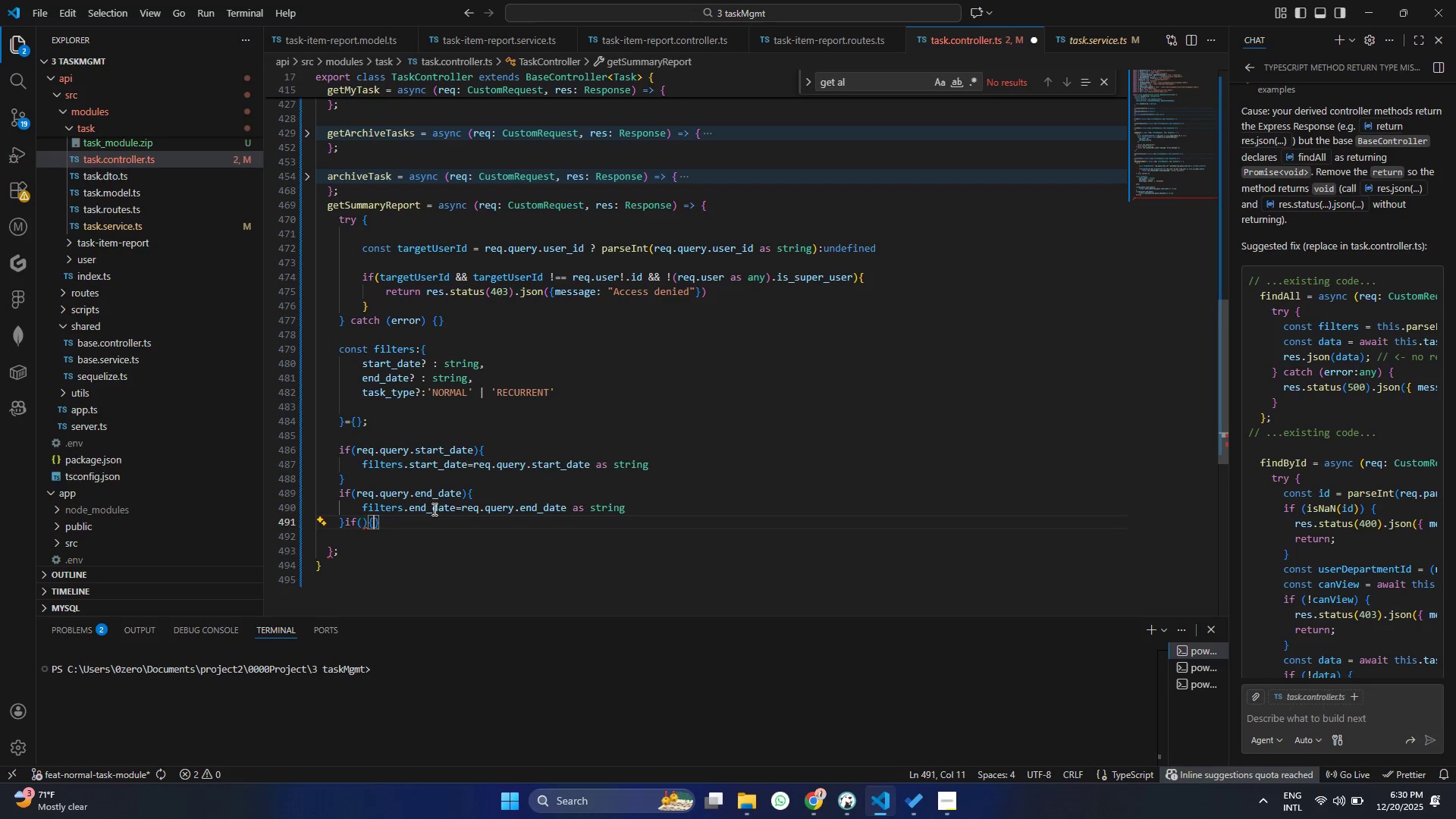 
key(Enter)
 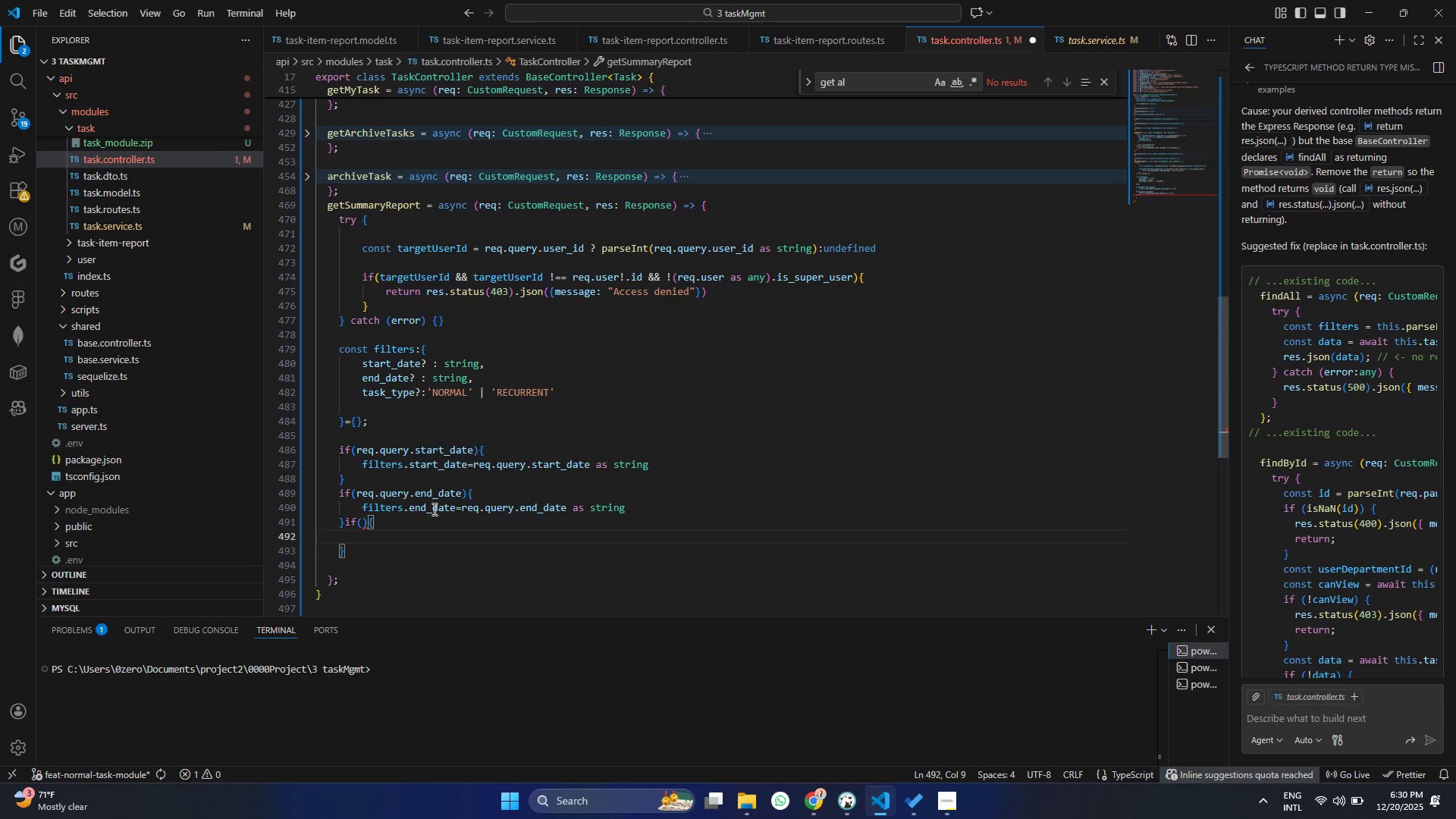 
key(ArrowUp)
 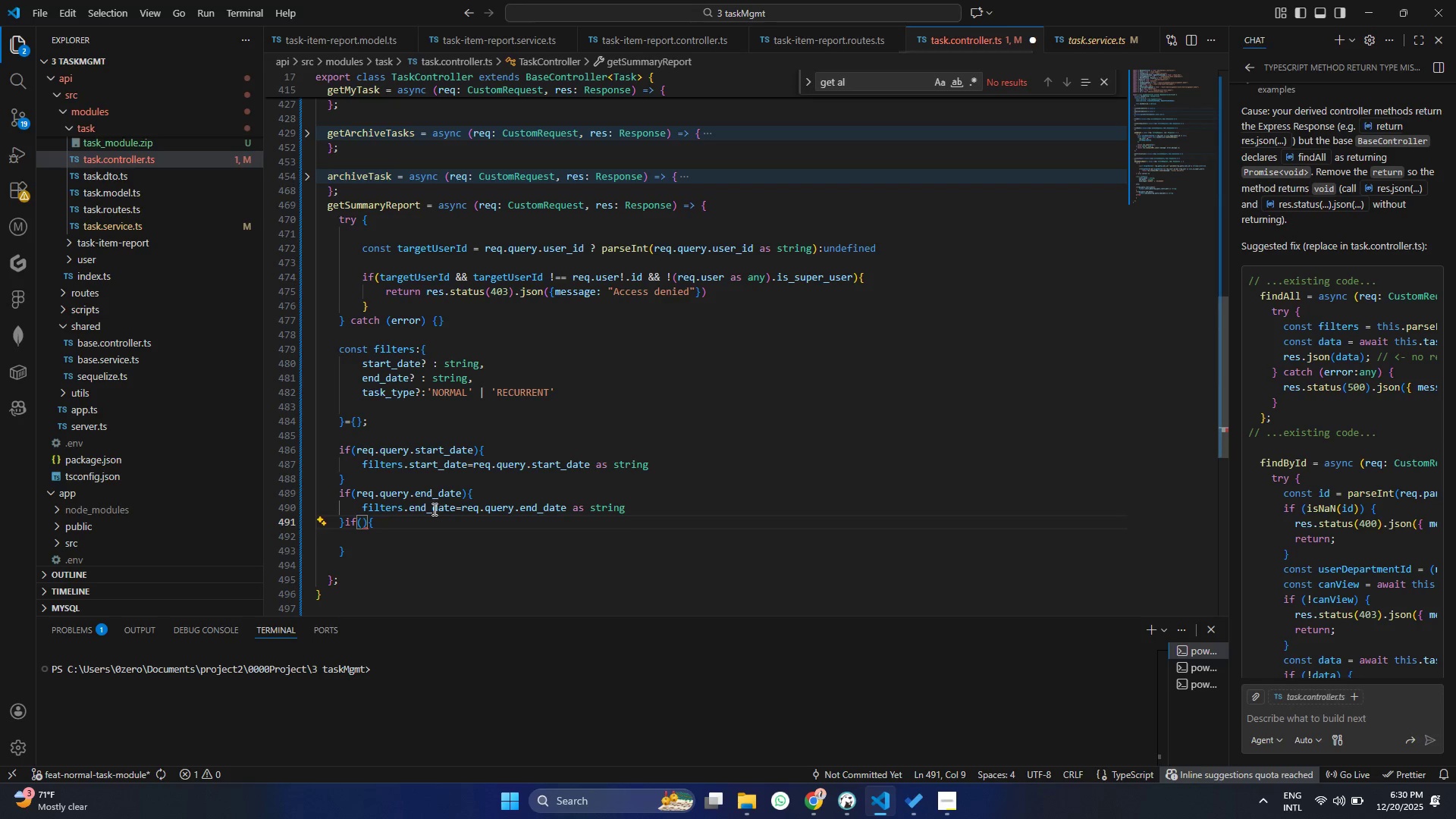 
type(if)
key(Backspace)
key(Backspace)
type(tas)
key(Backspace)
key(Backspace)
key(Backspace)
type(re)
 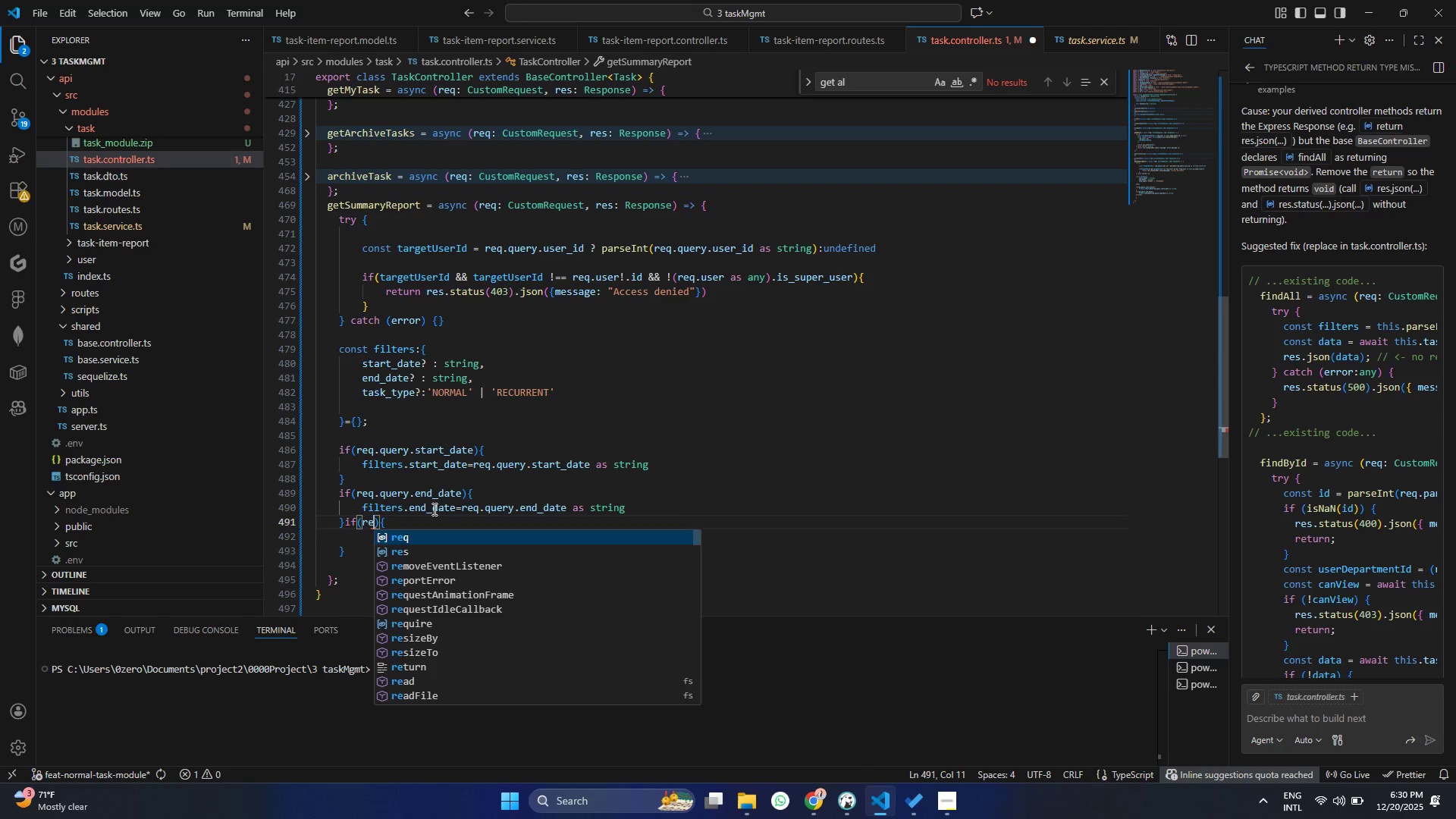 
key(Enter)
 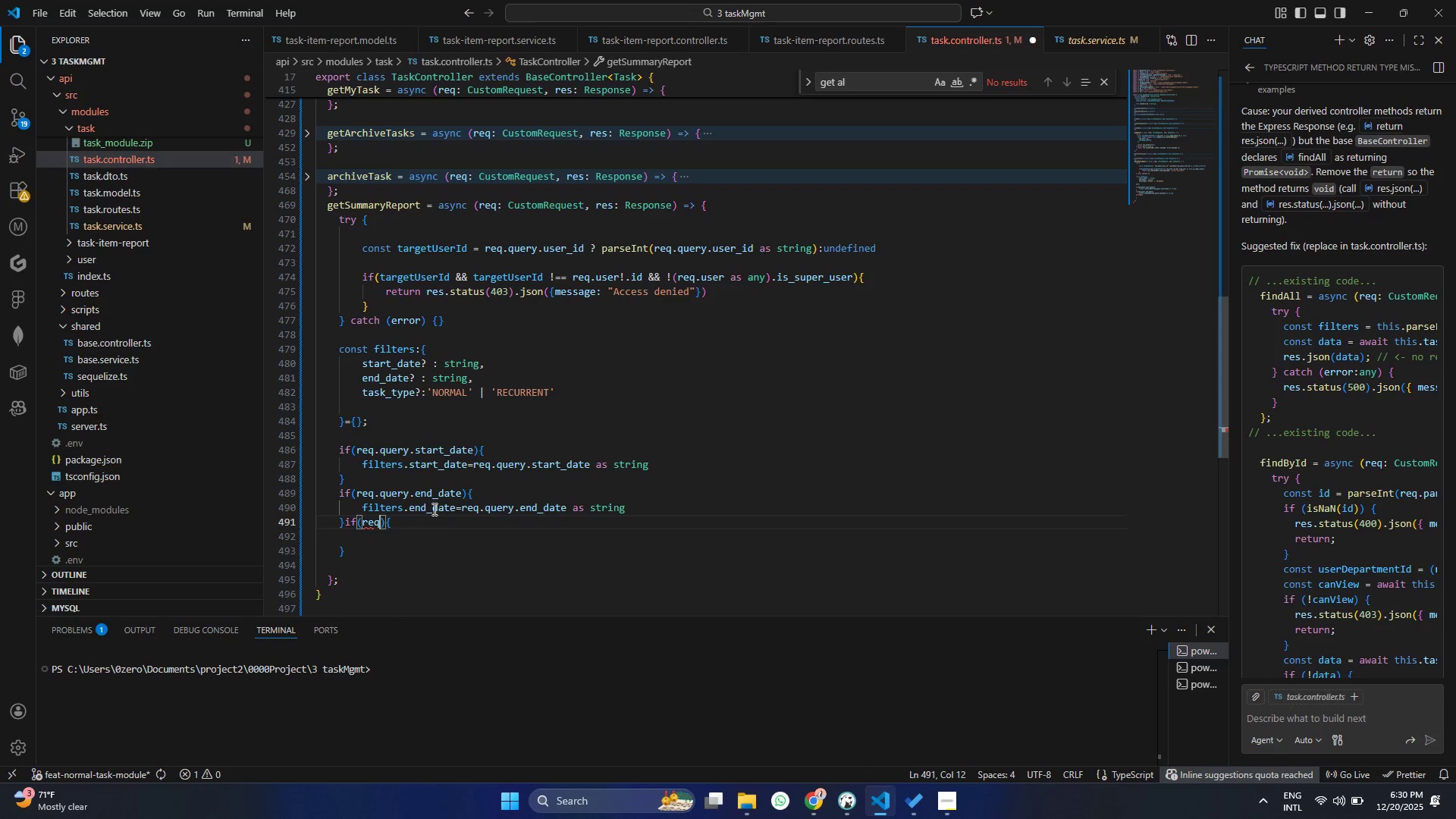 
type(.qu)
 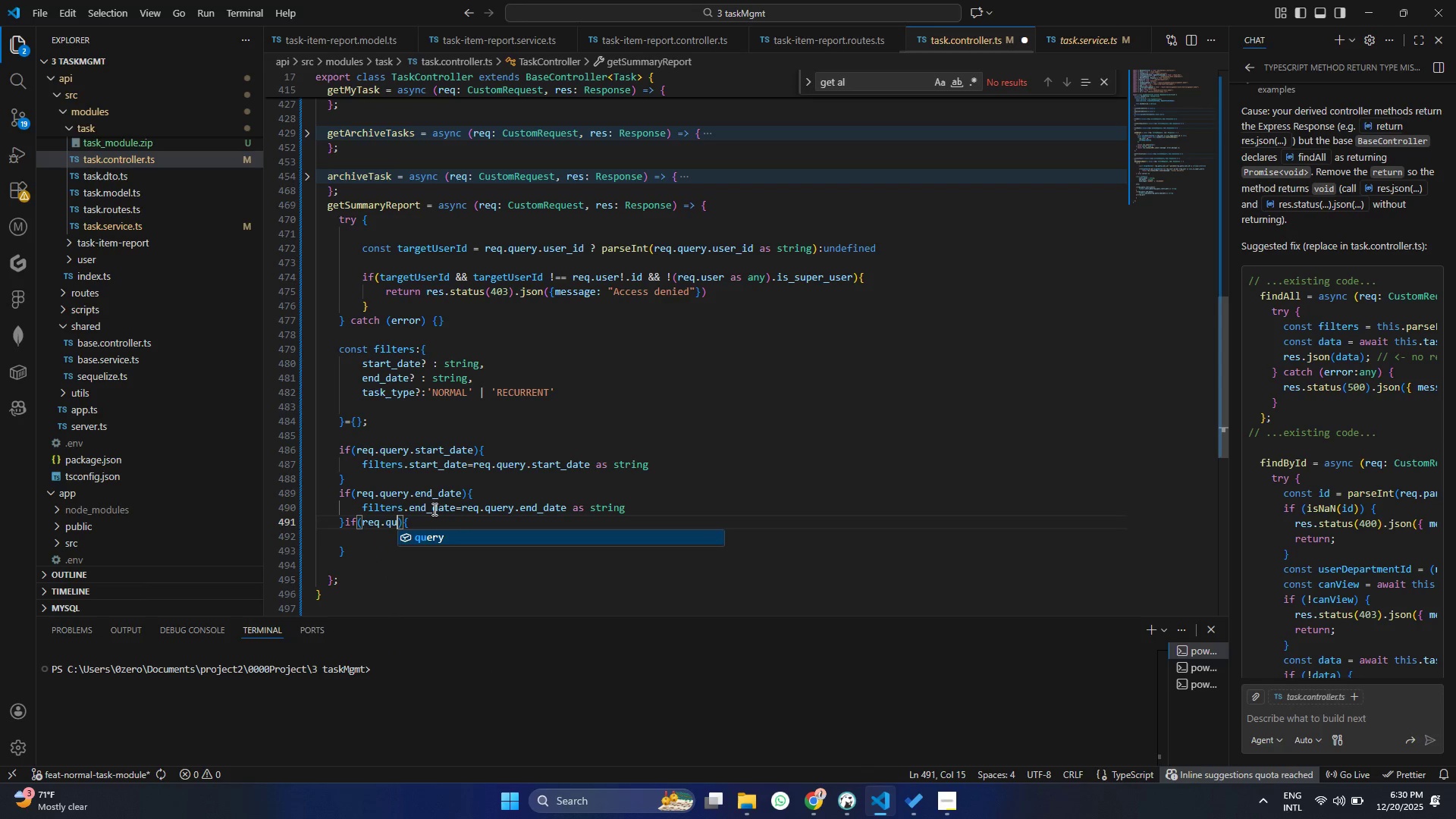 
key(Enter)
 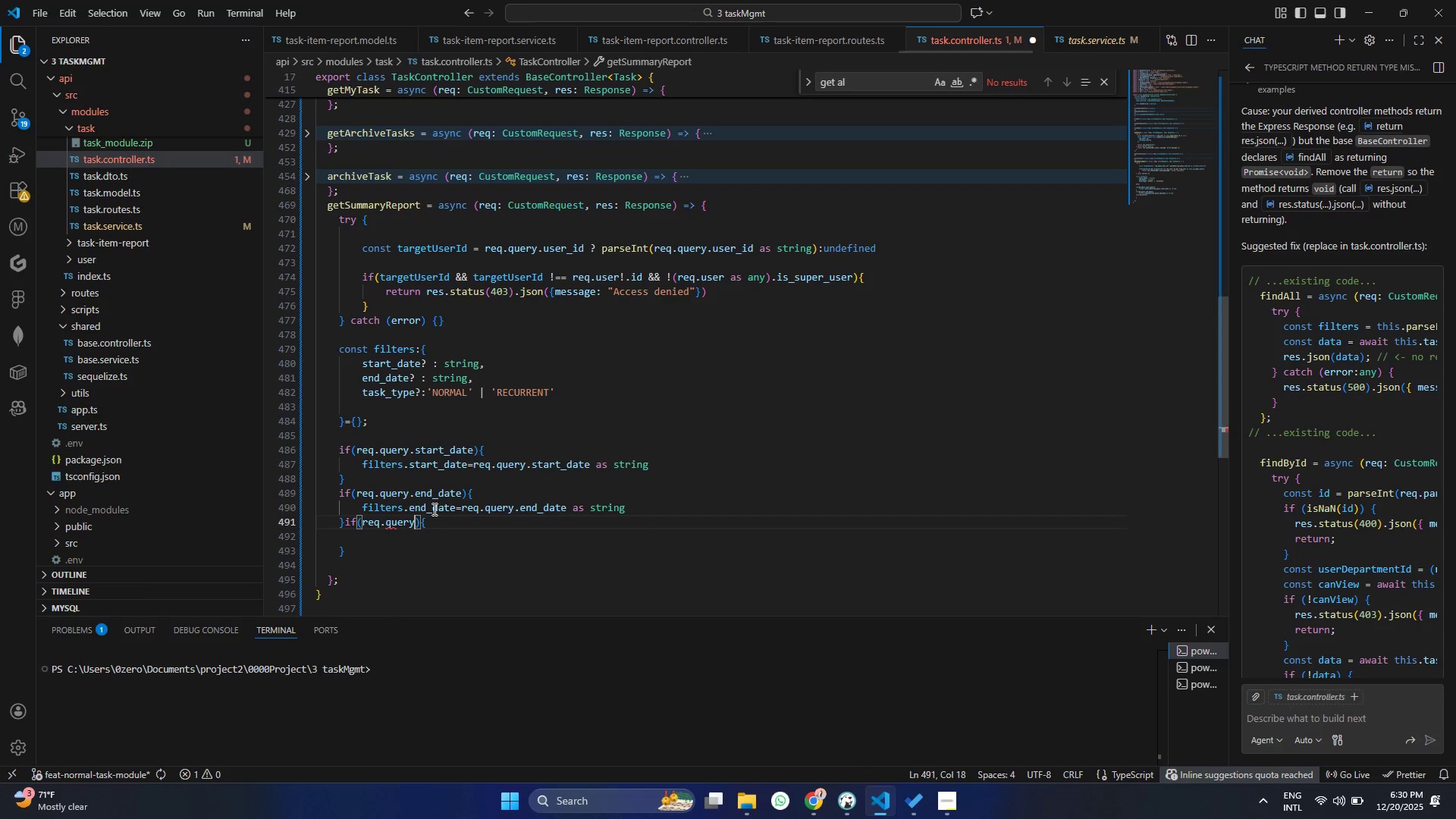 
type(.tas)
 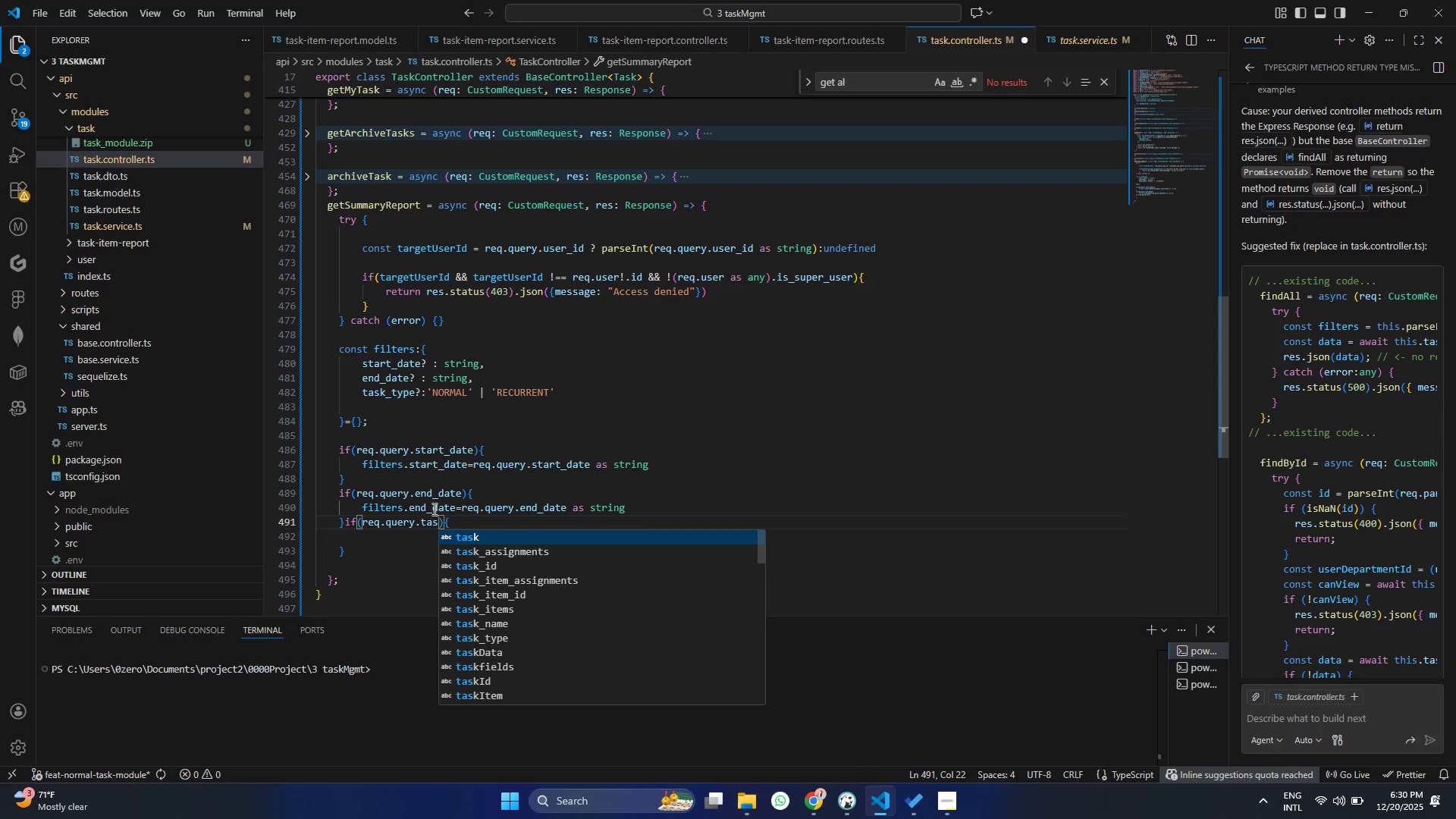 
key(ArrowDown)
 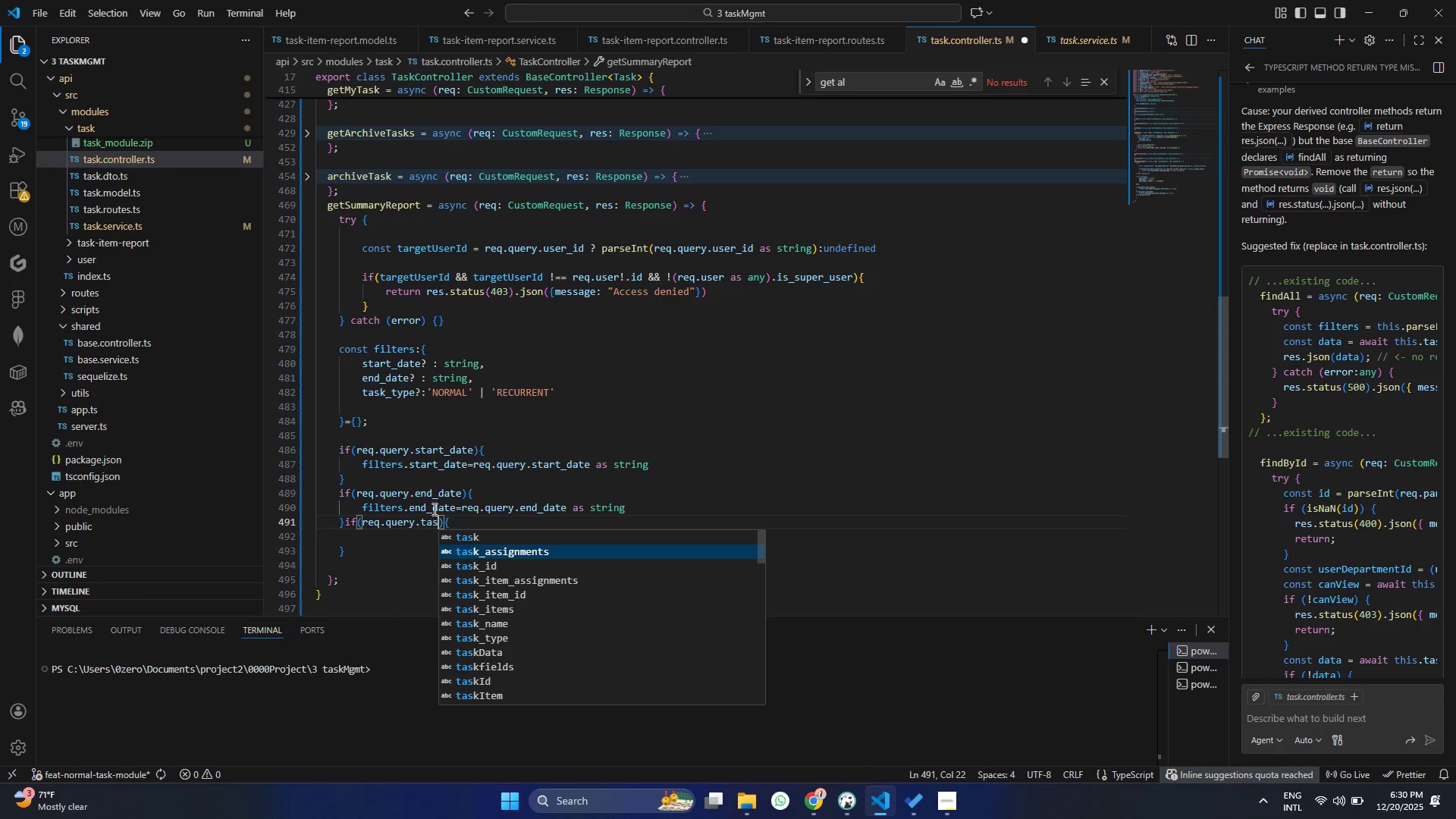 
key(ArrowDown)
 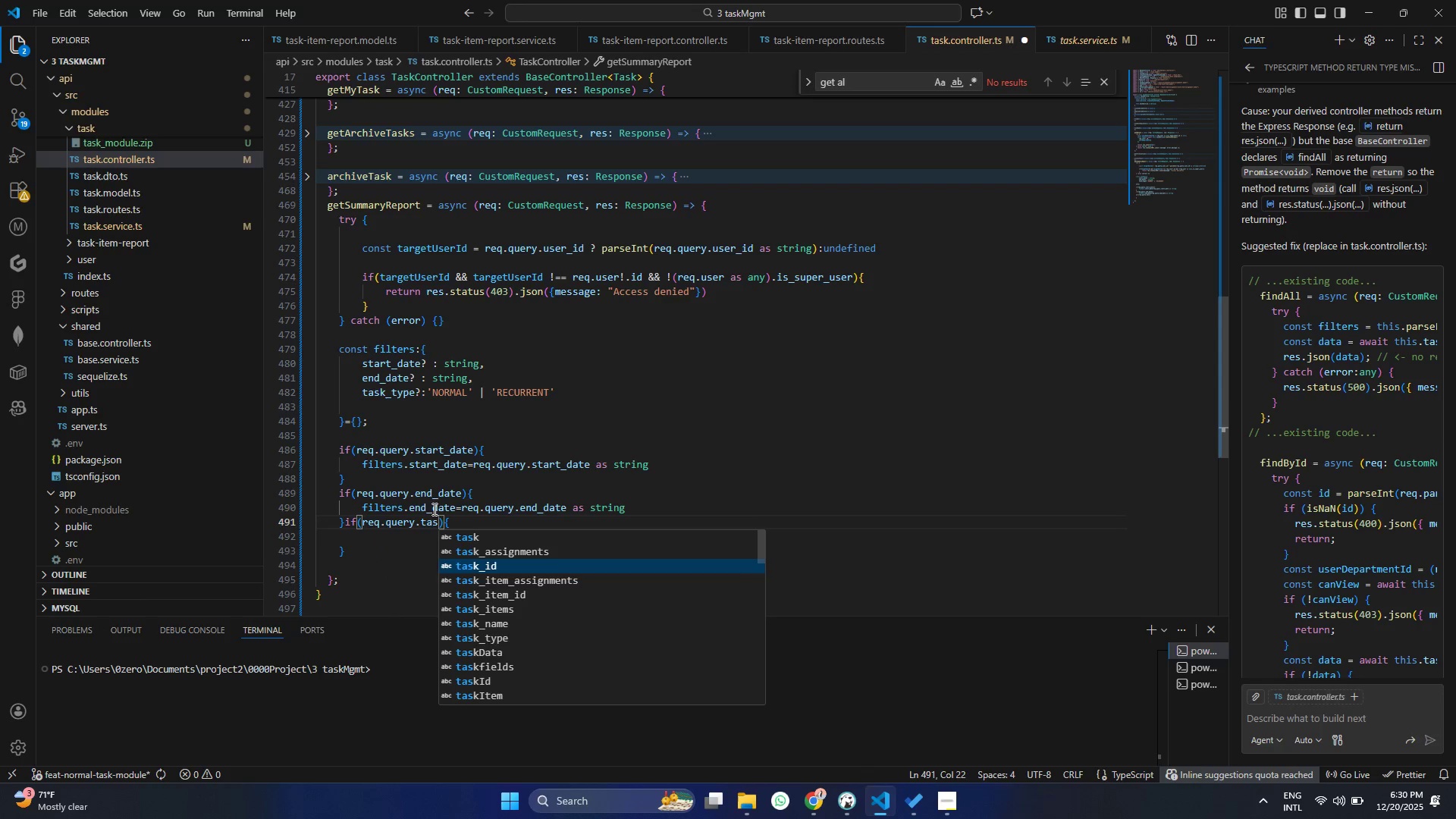 
key(ArrowDown)
 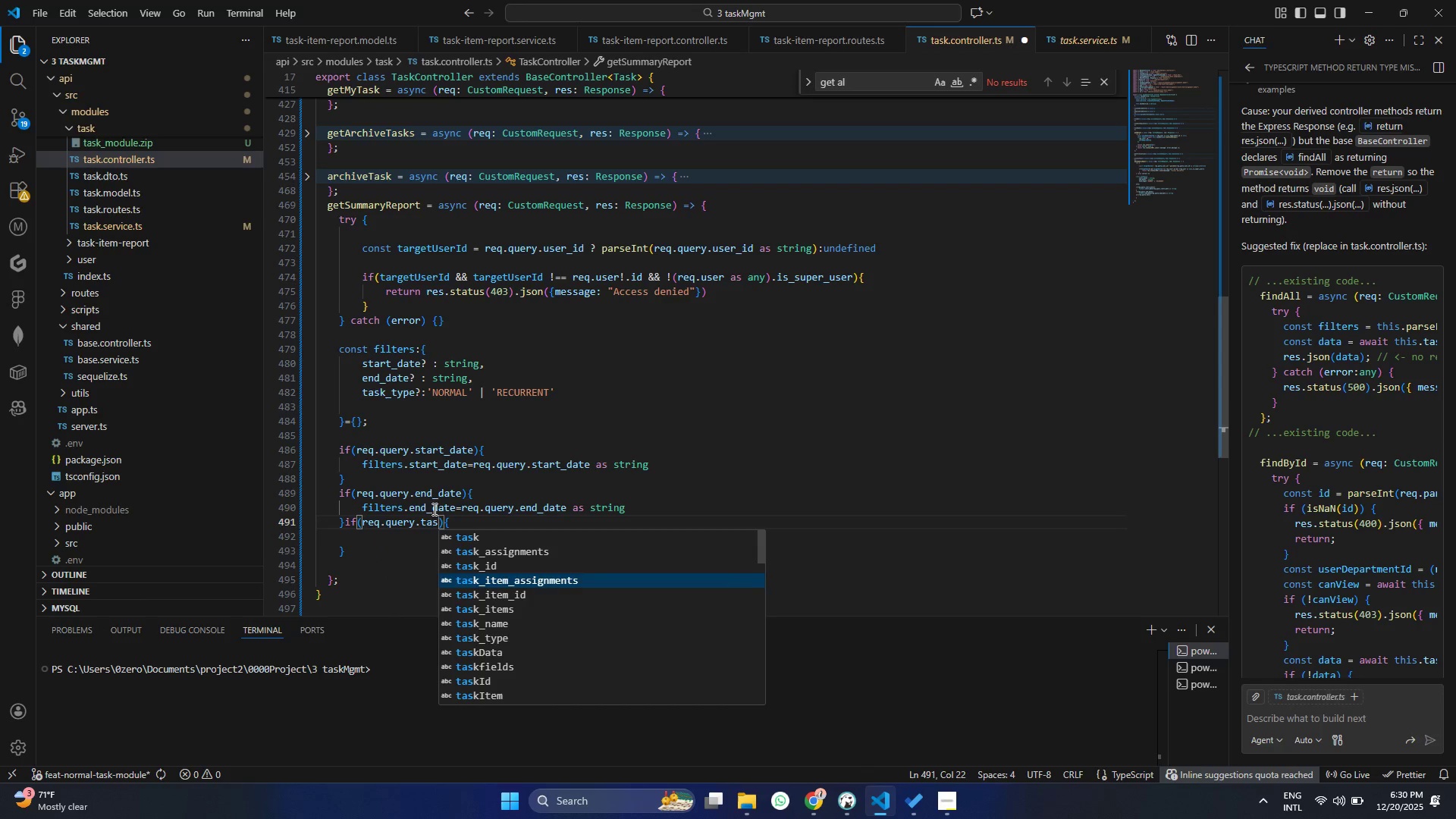 
key(ArrowDown)
 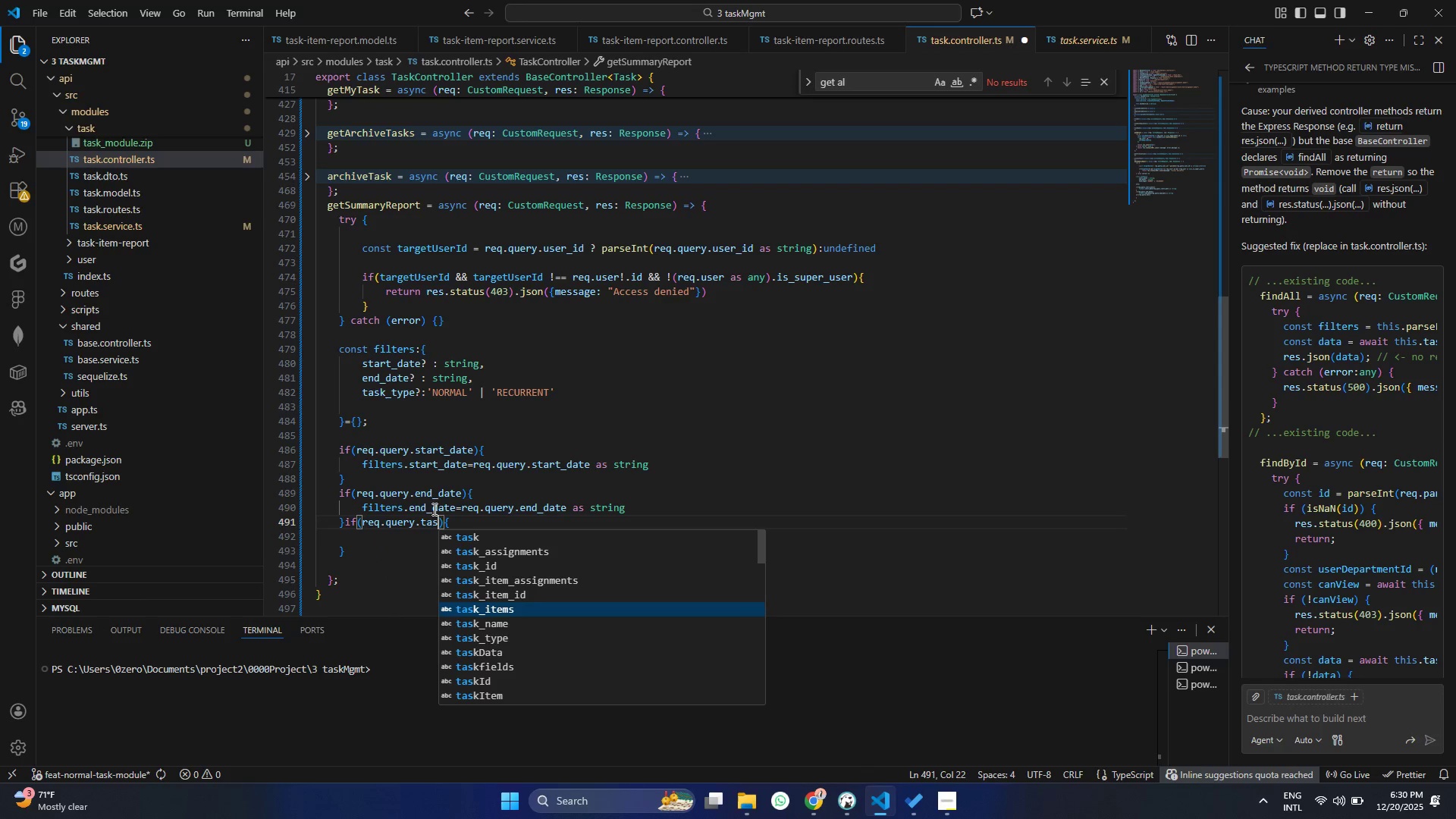 
key(ArrowDown)
 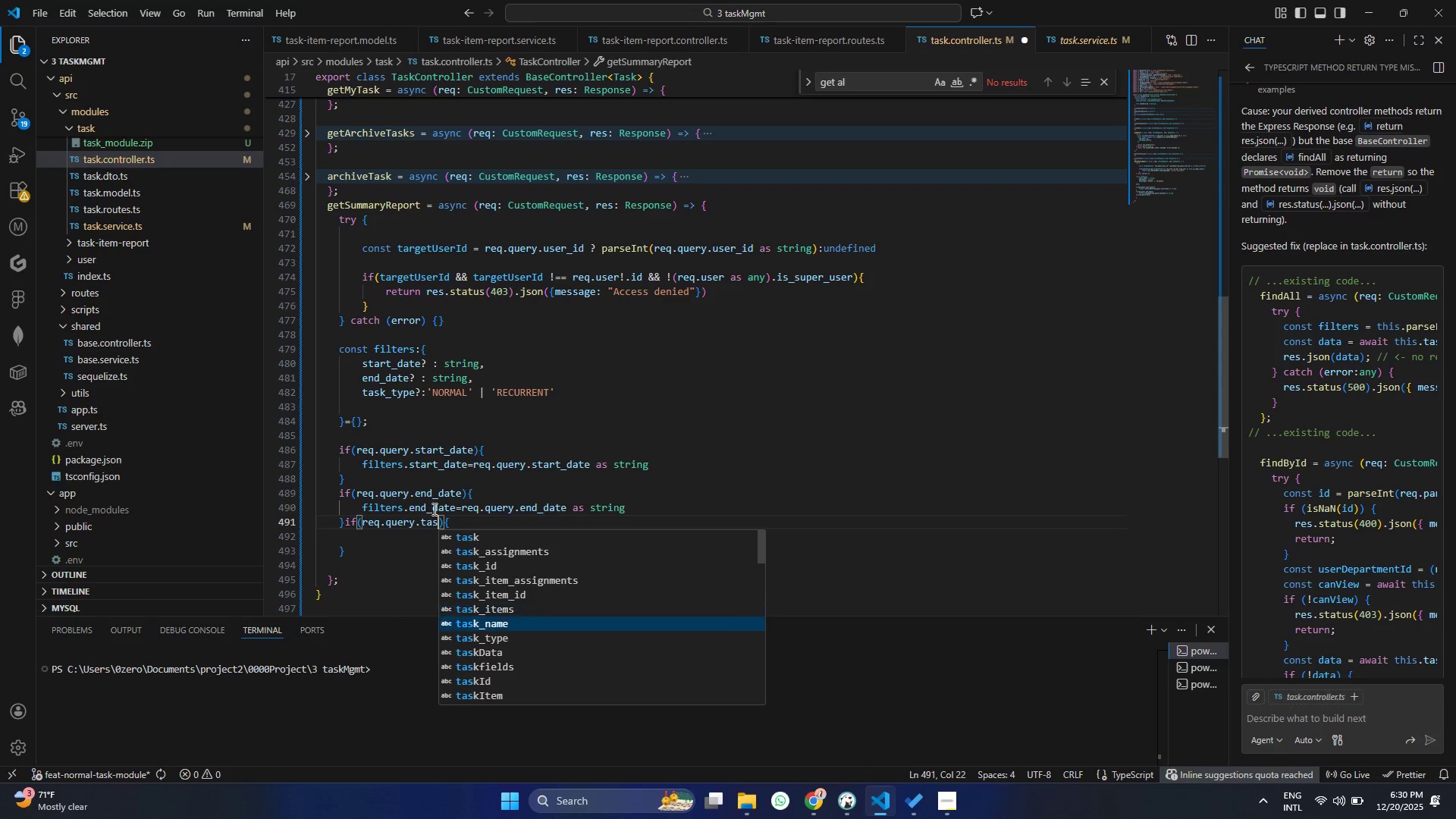 
key(ArrowDown)
 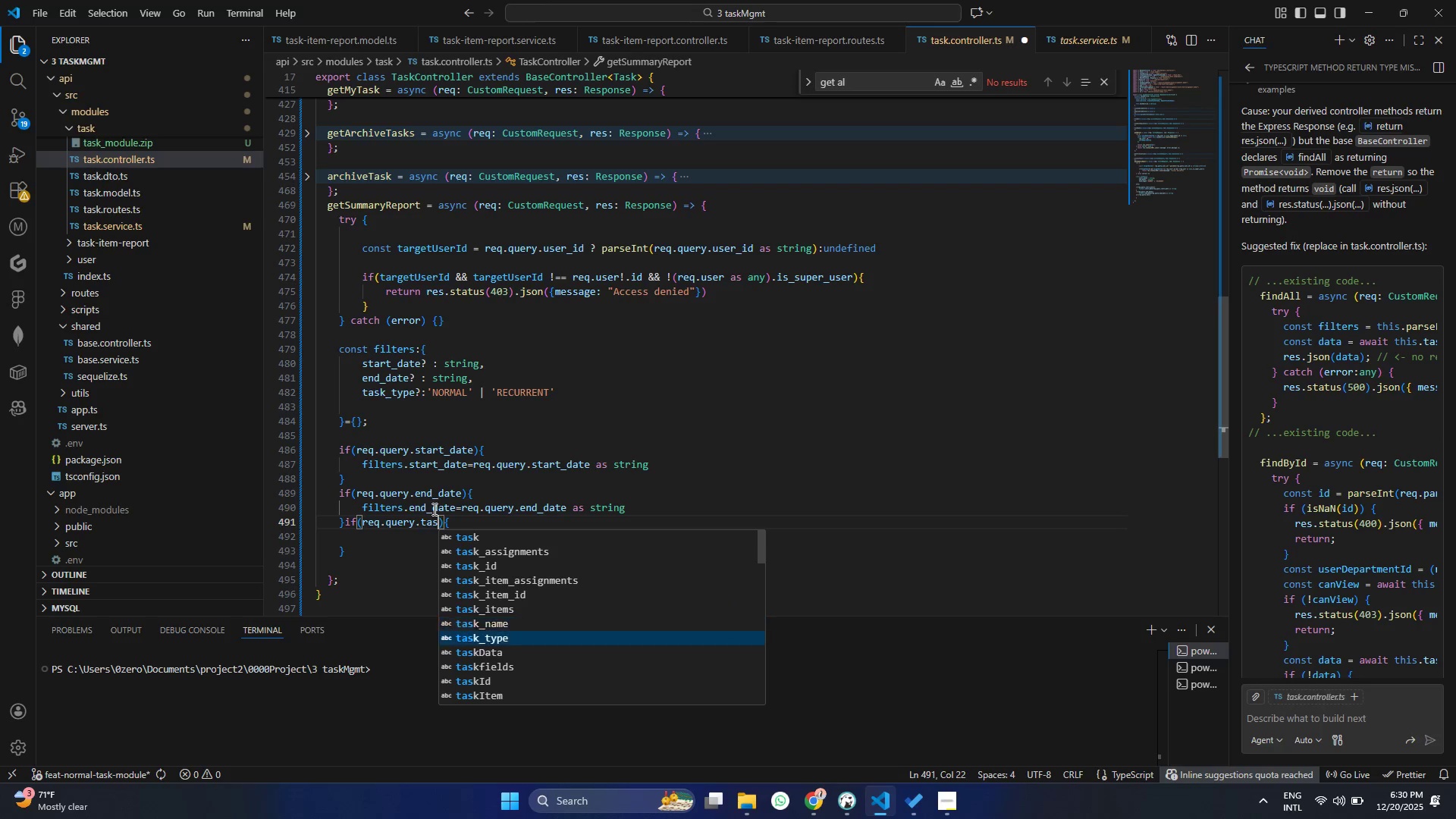 
key(ArrowDown)
 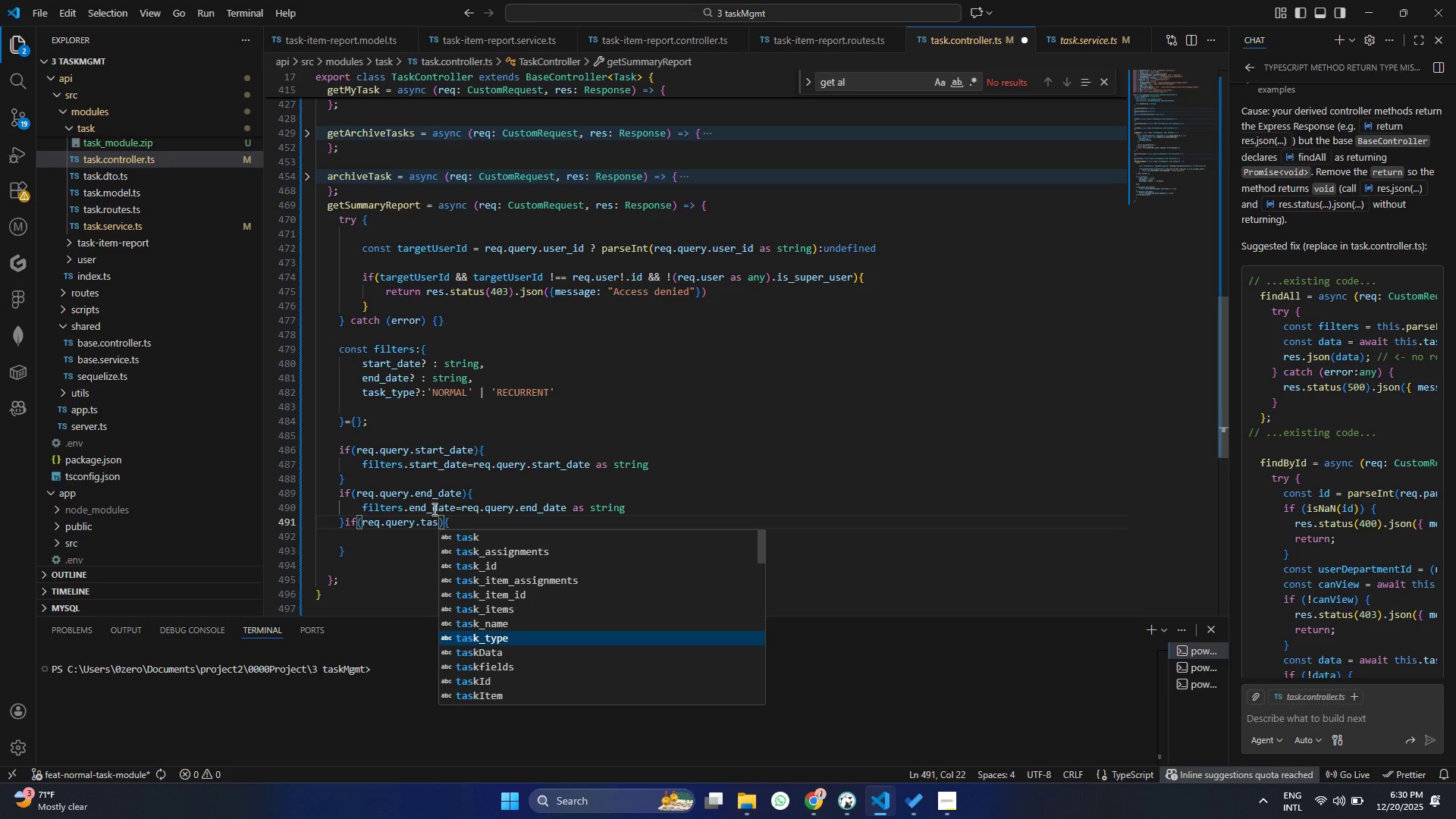 
key(Enter)
 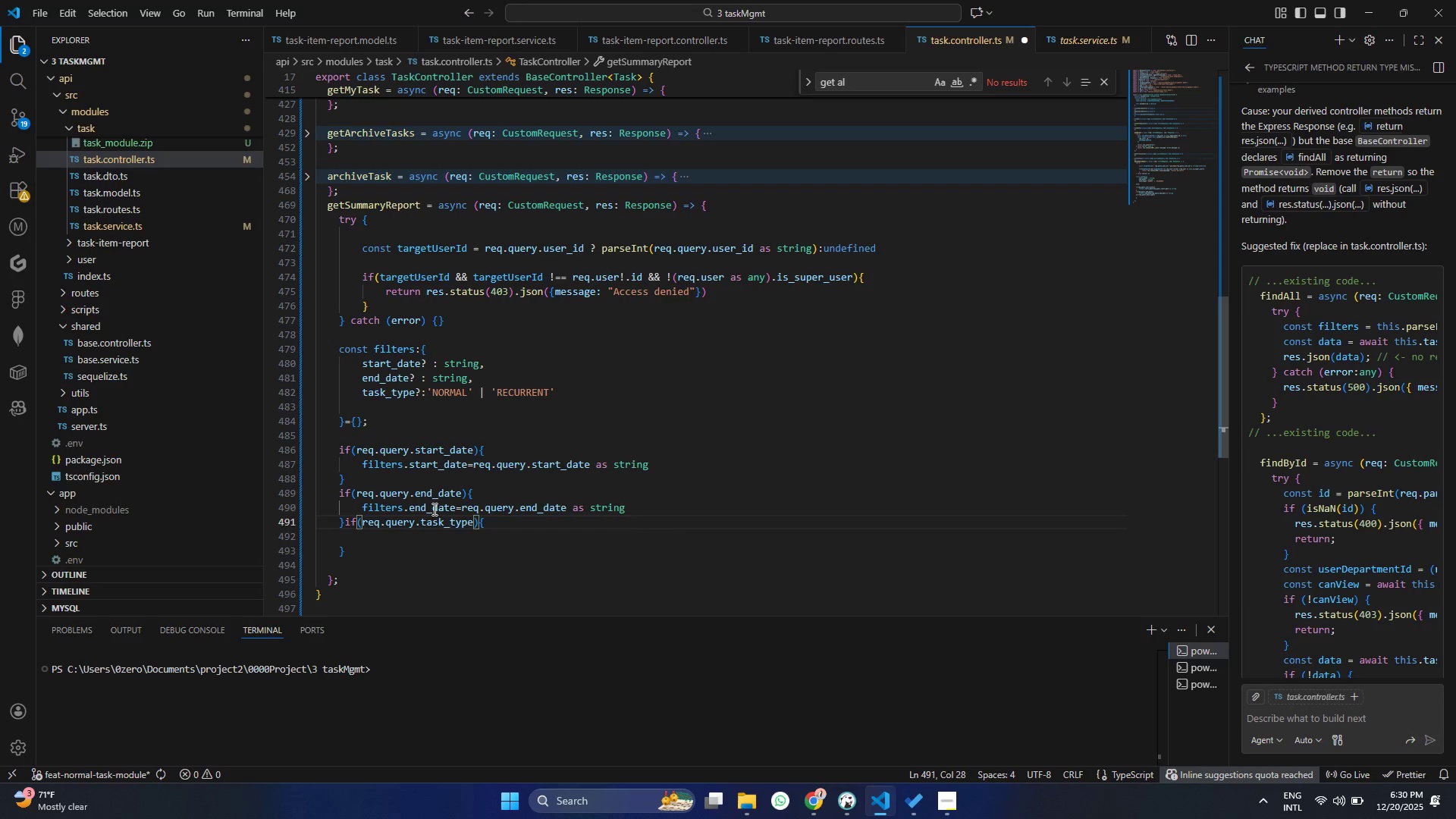 
type( && ()
 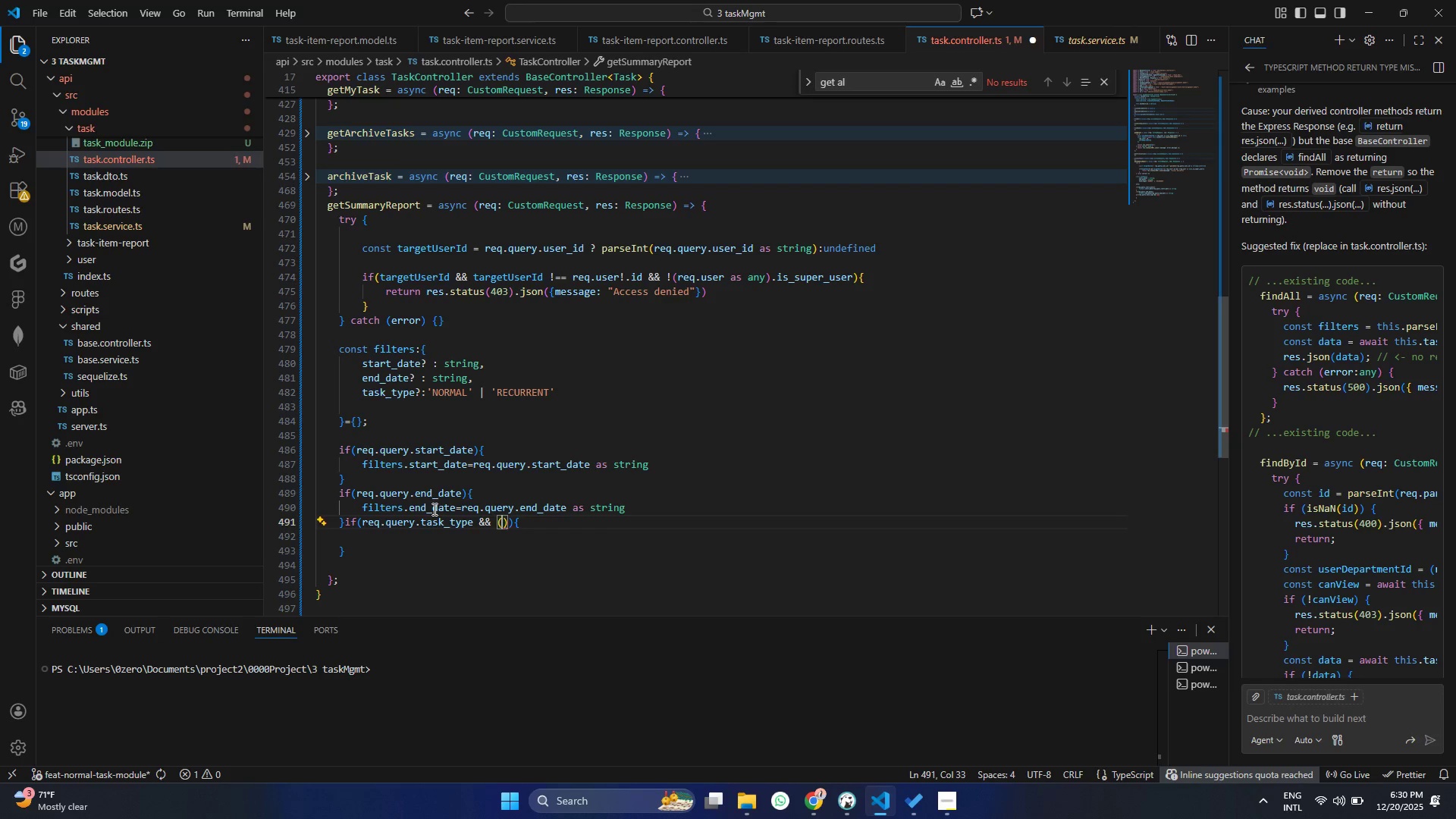 
left_click_drag(start_coordinate=[362, 524], to_coordinate=[472, 520])
 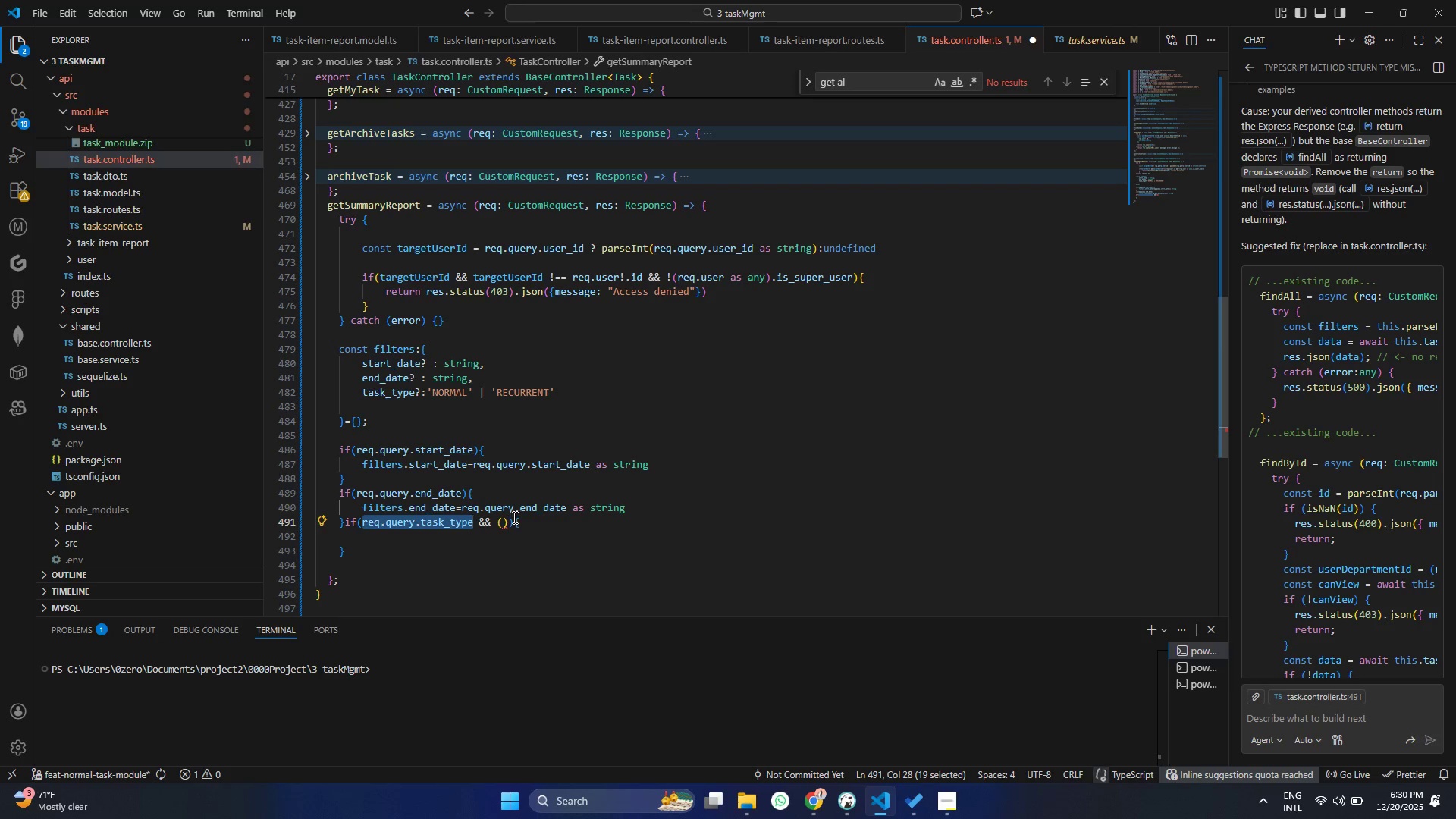 
key(Control+ControlLeft)
 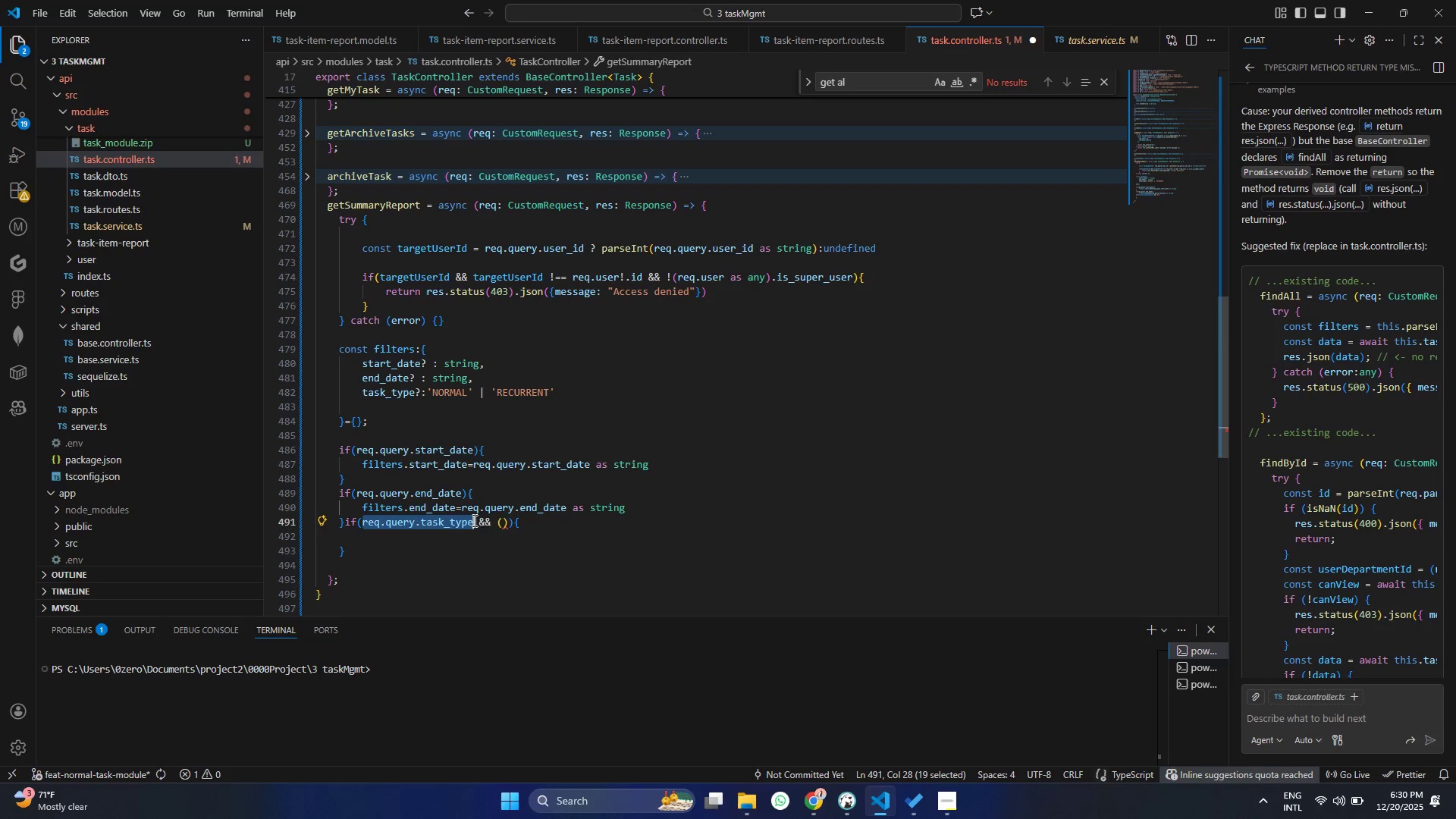 
key(Control+C)
 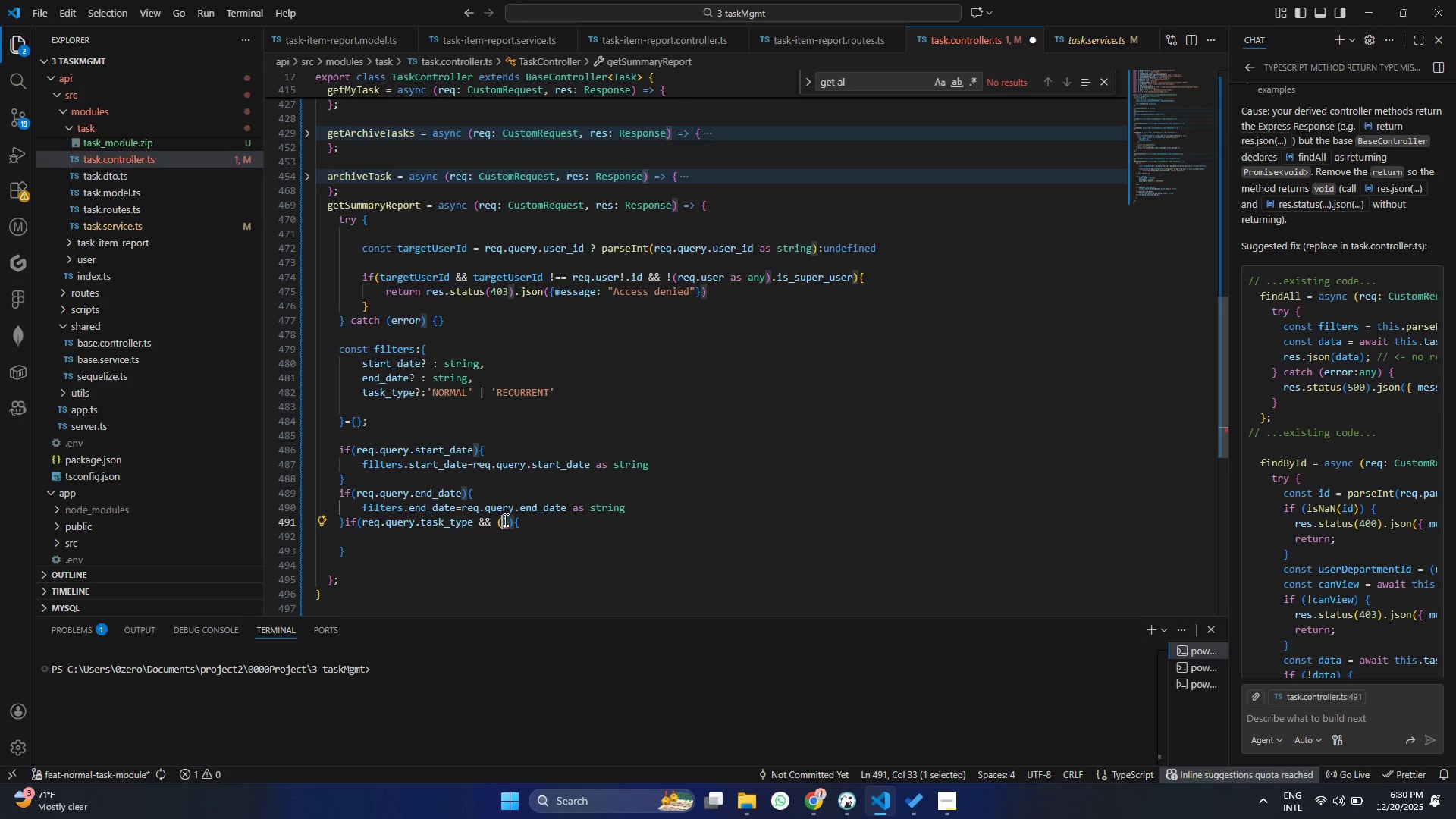 
key(Control+ControlLeft)
 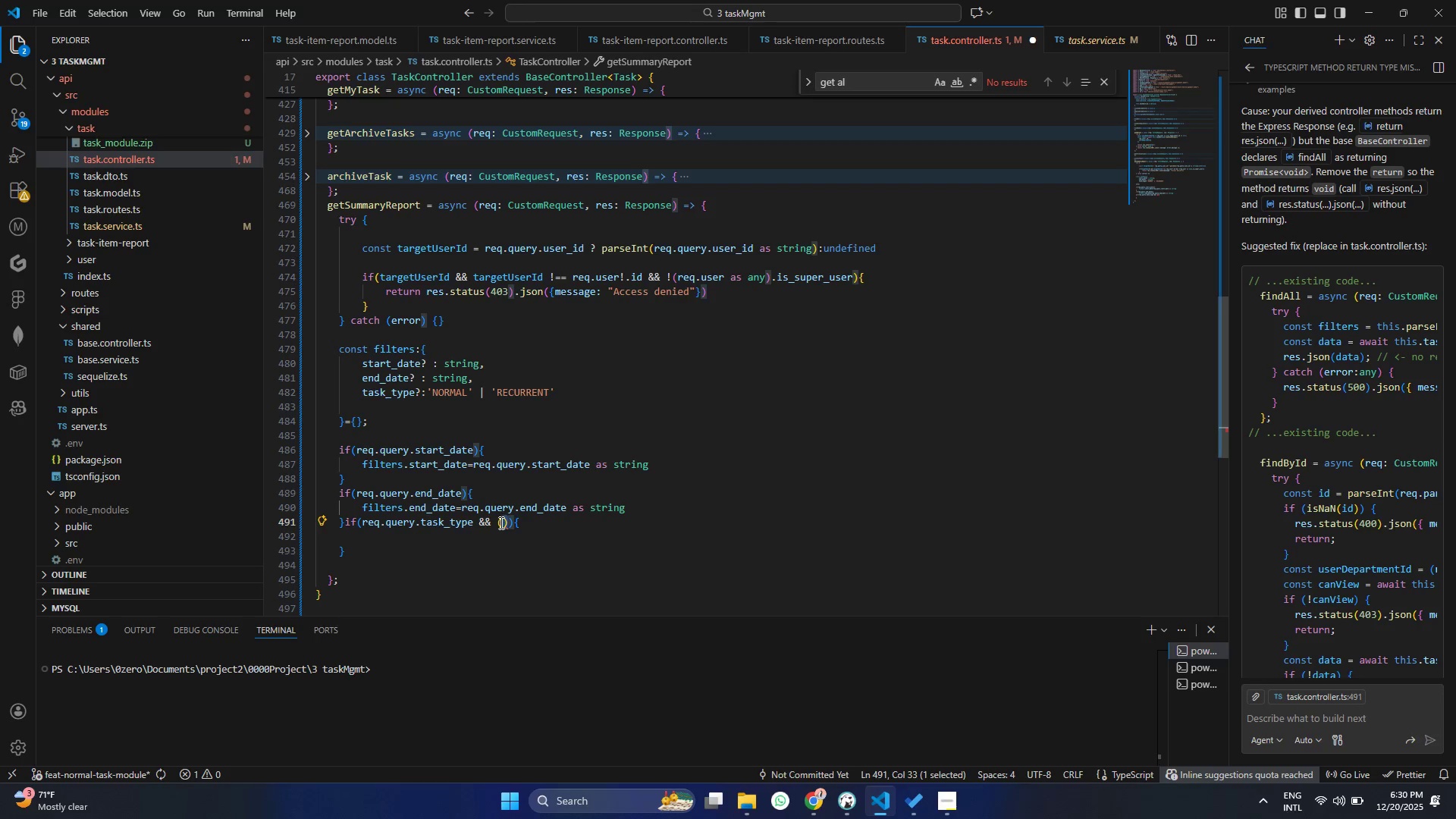 
key(Control+V)
 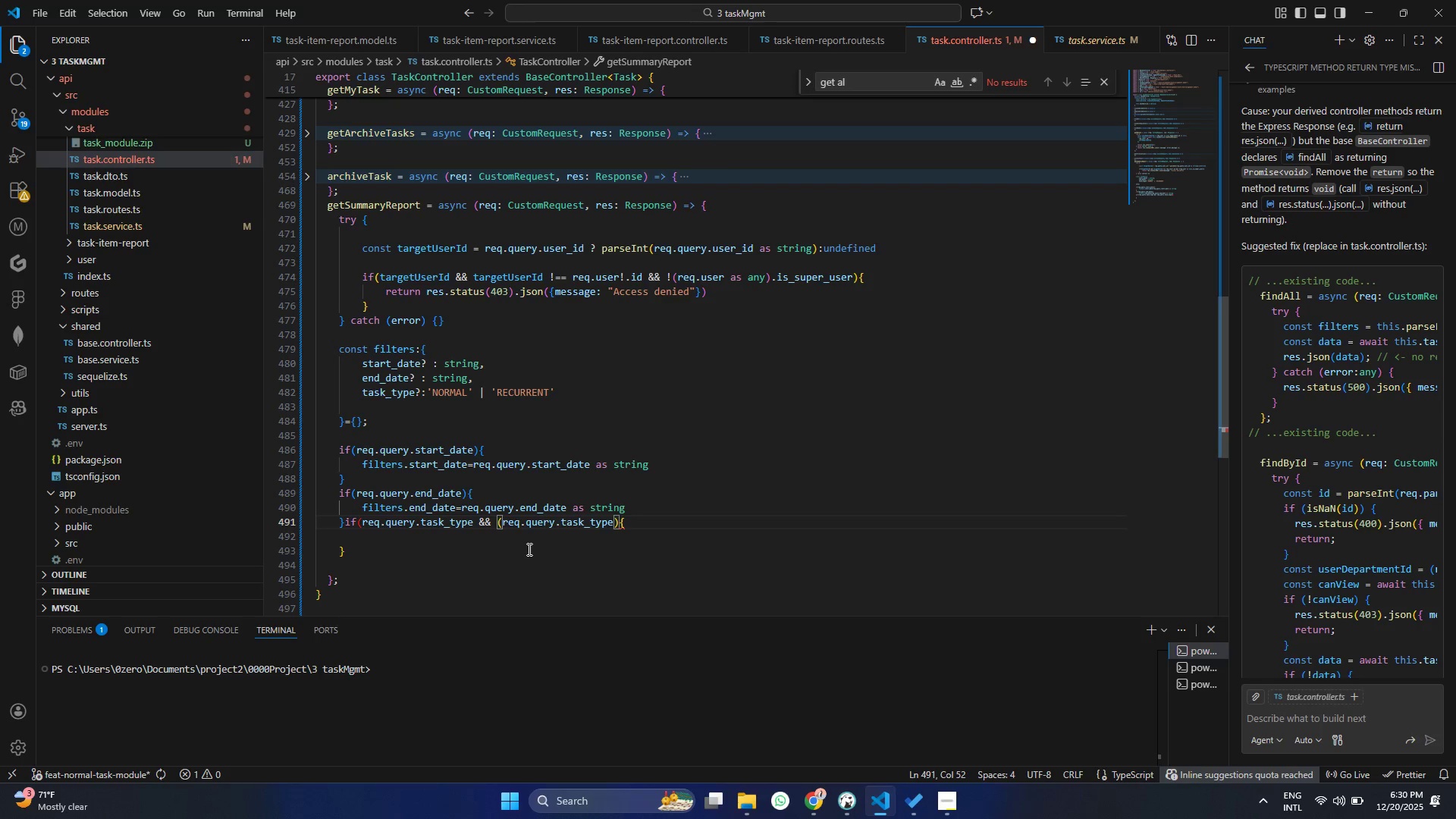 
key(Space)
 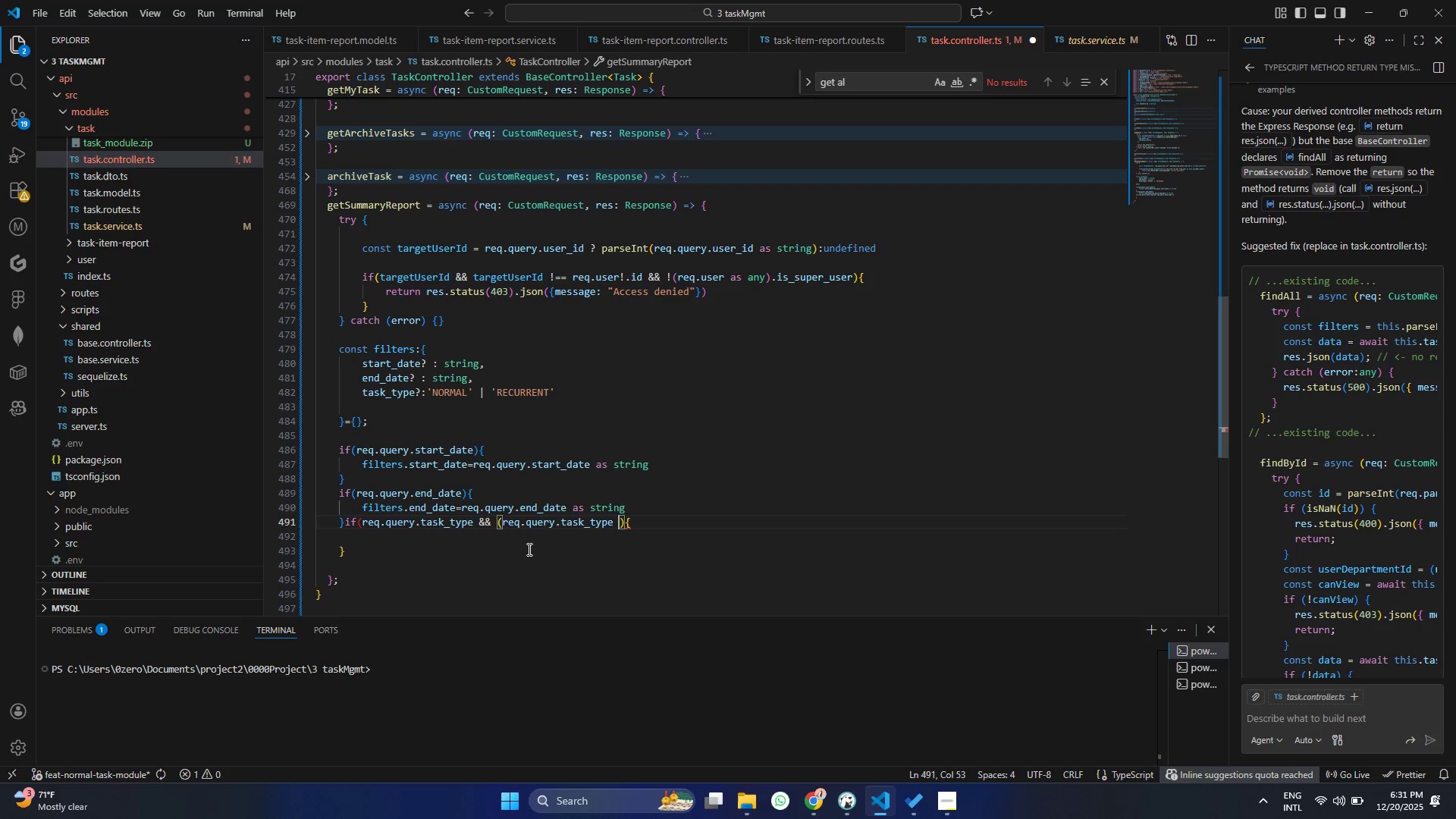 
key(Equal)
 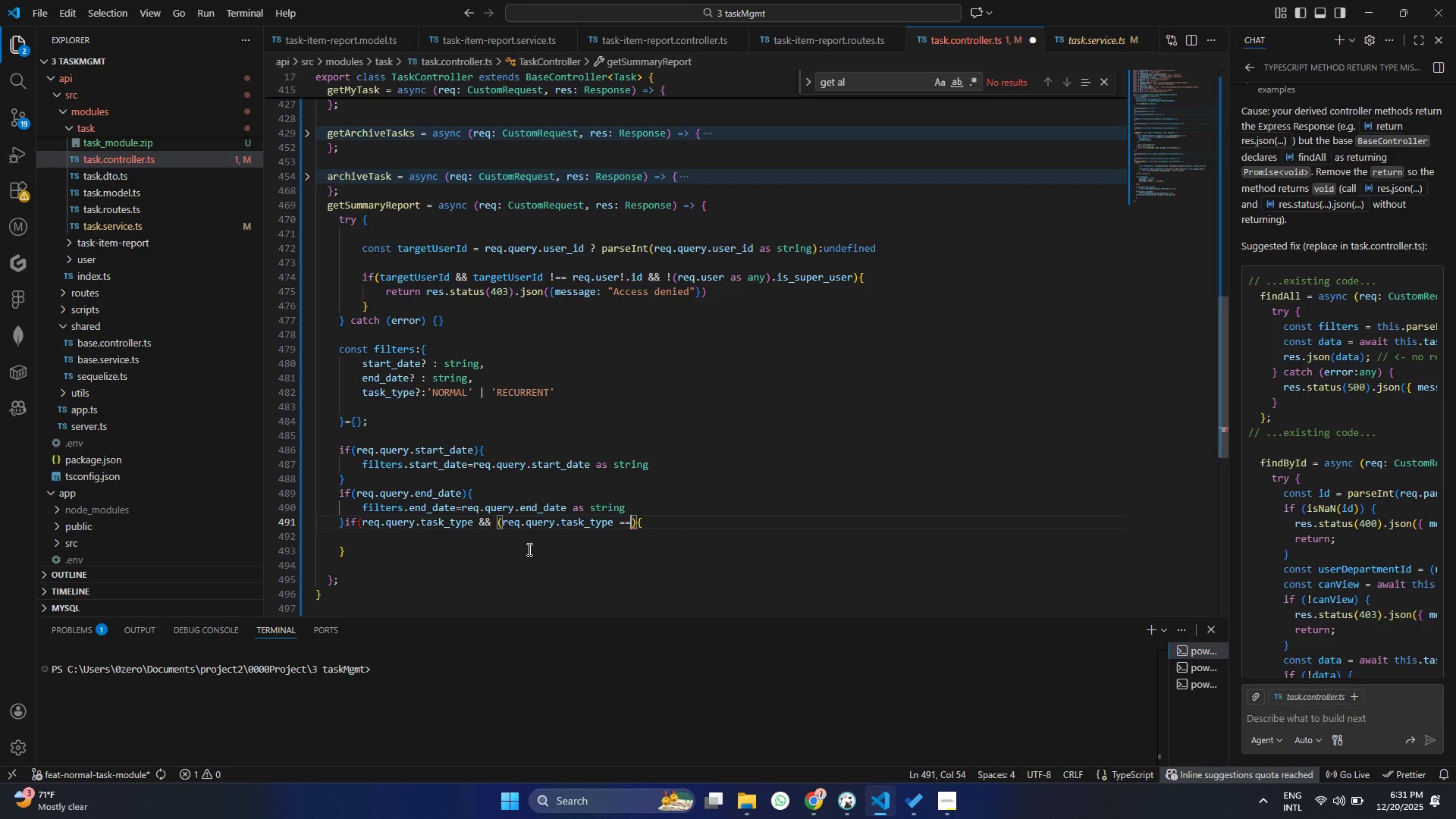 
key(Equal)
 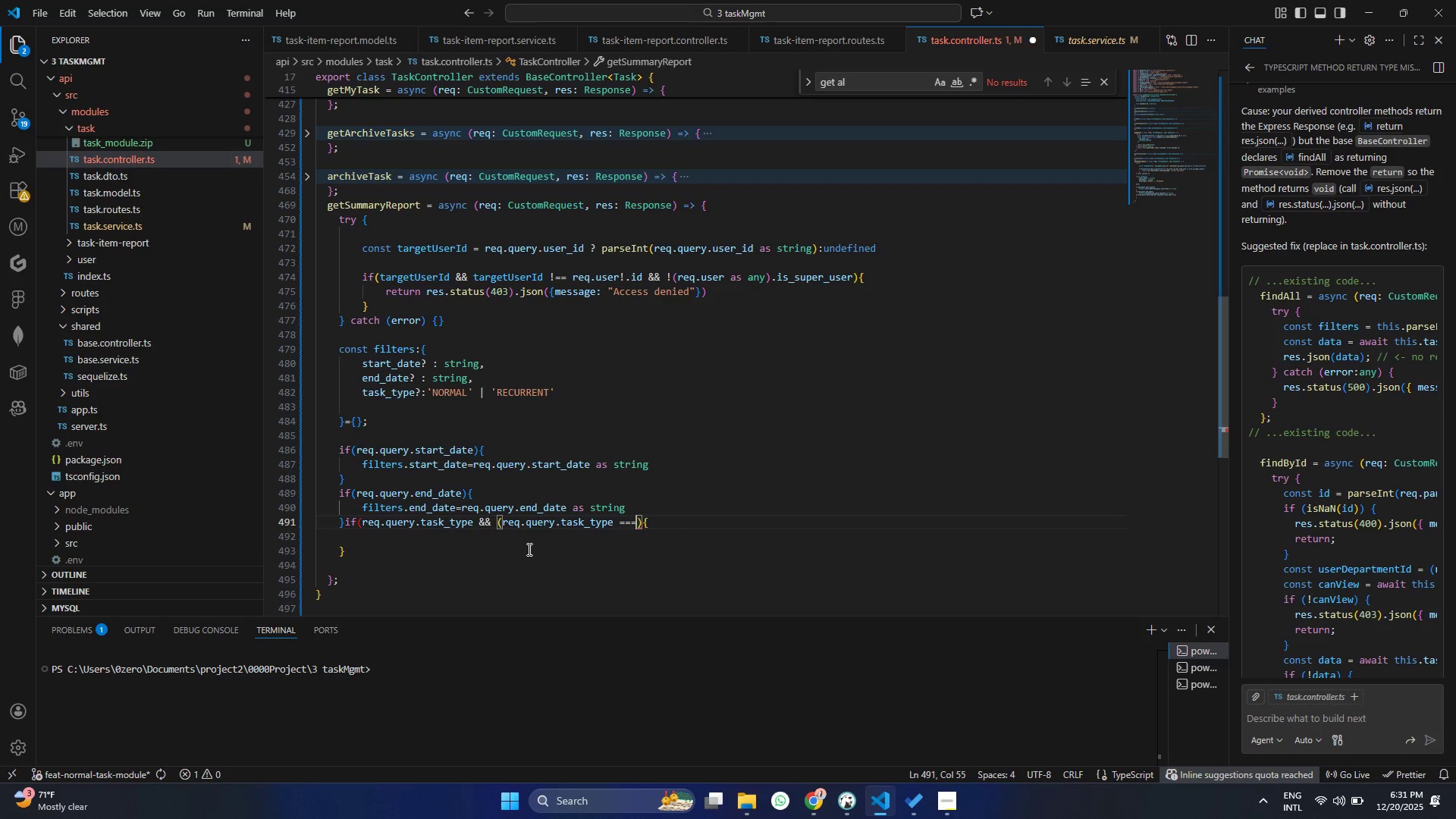 
key(Equal)
 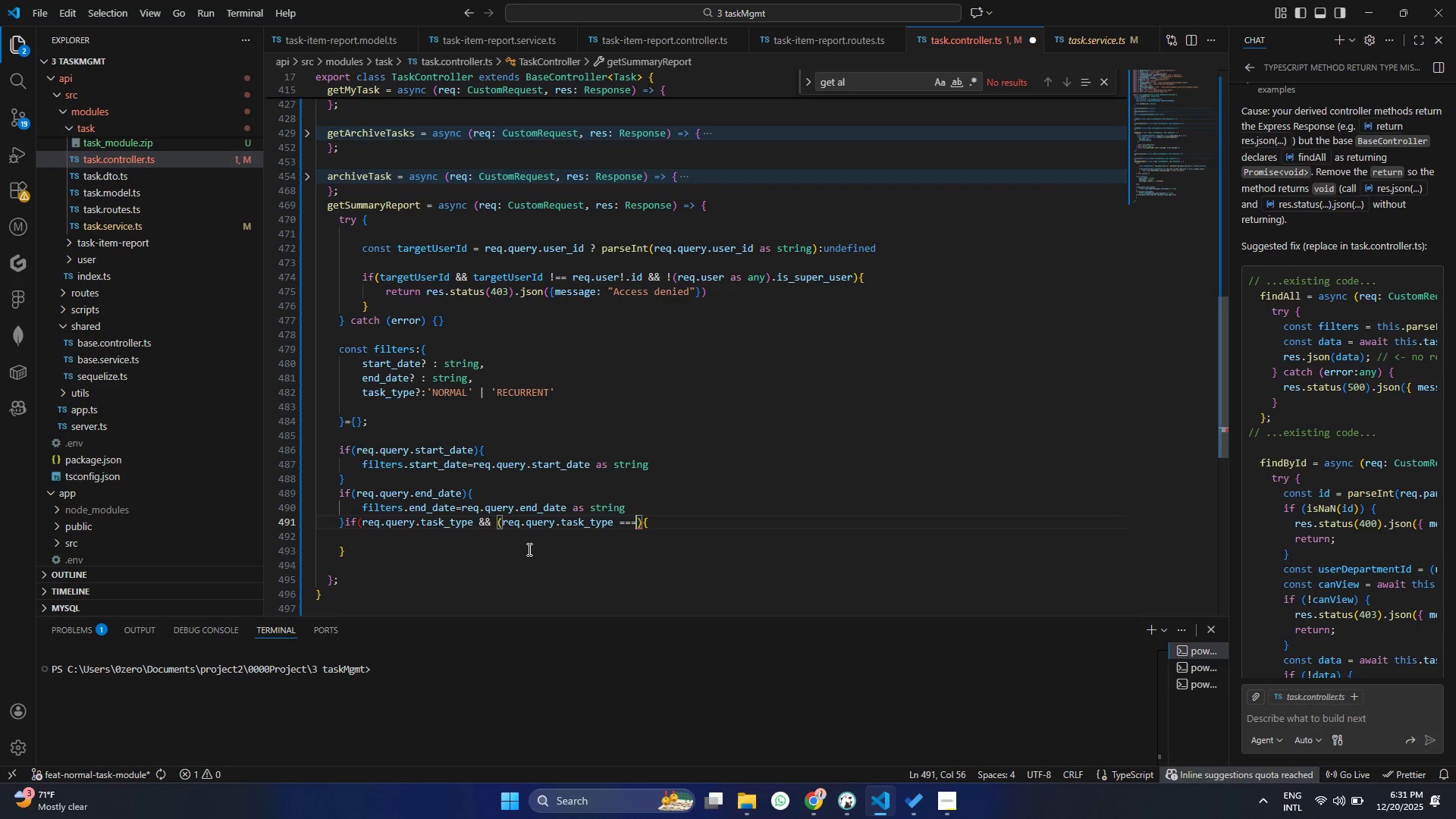 
key(Space)
 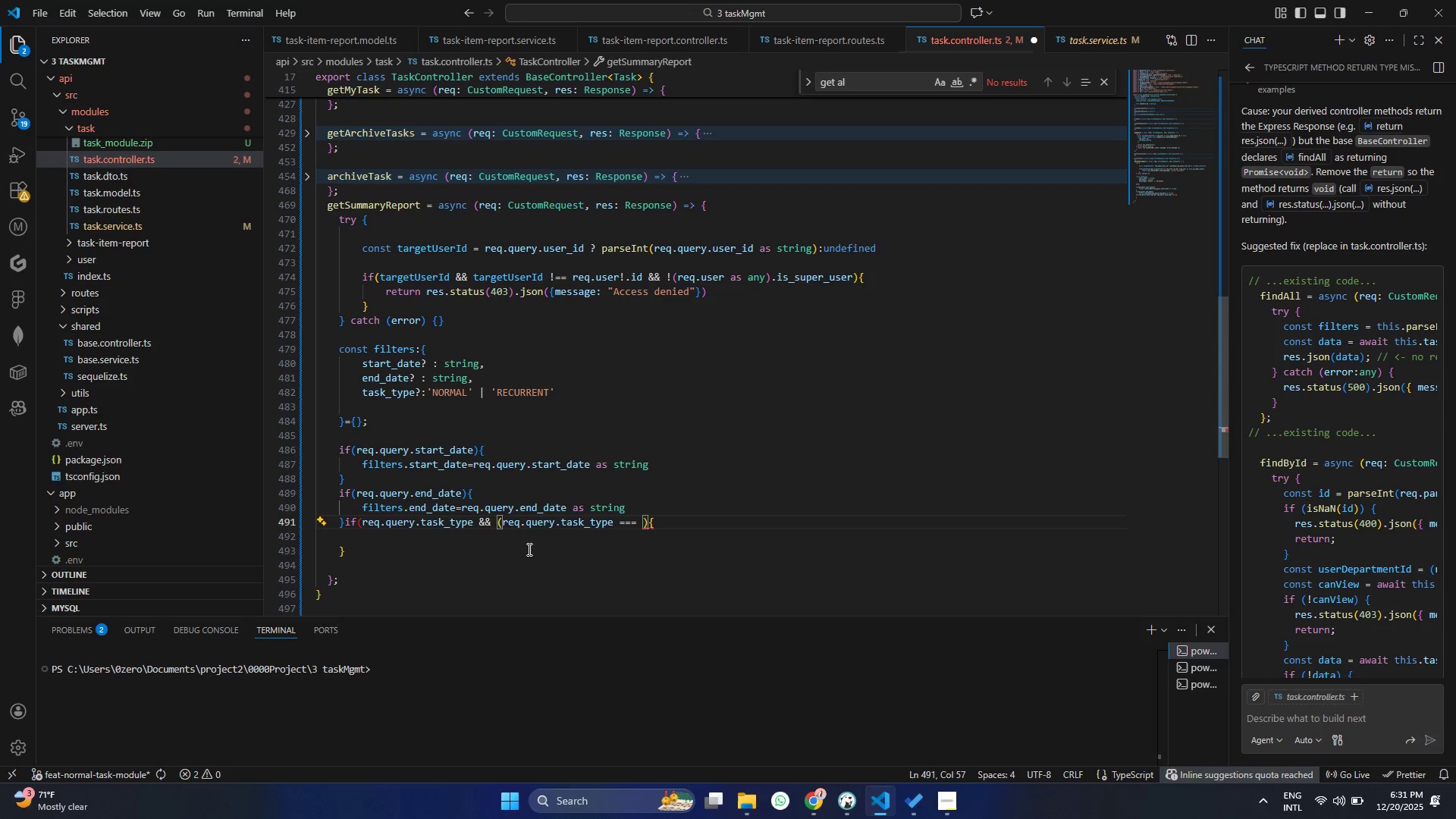 
key(Quote)
 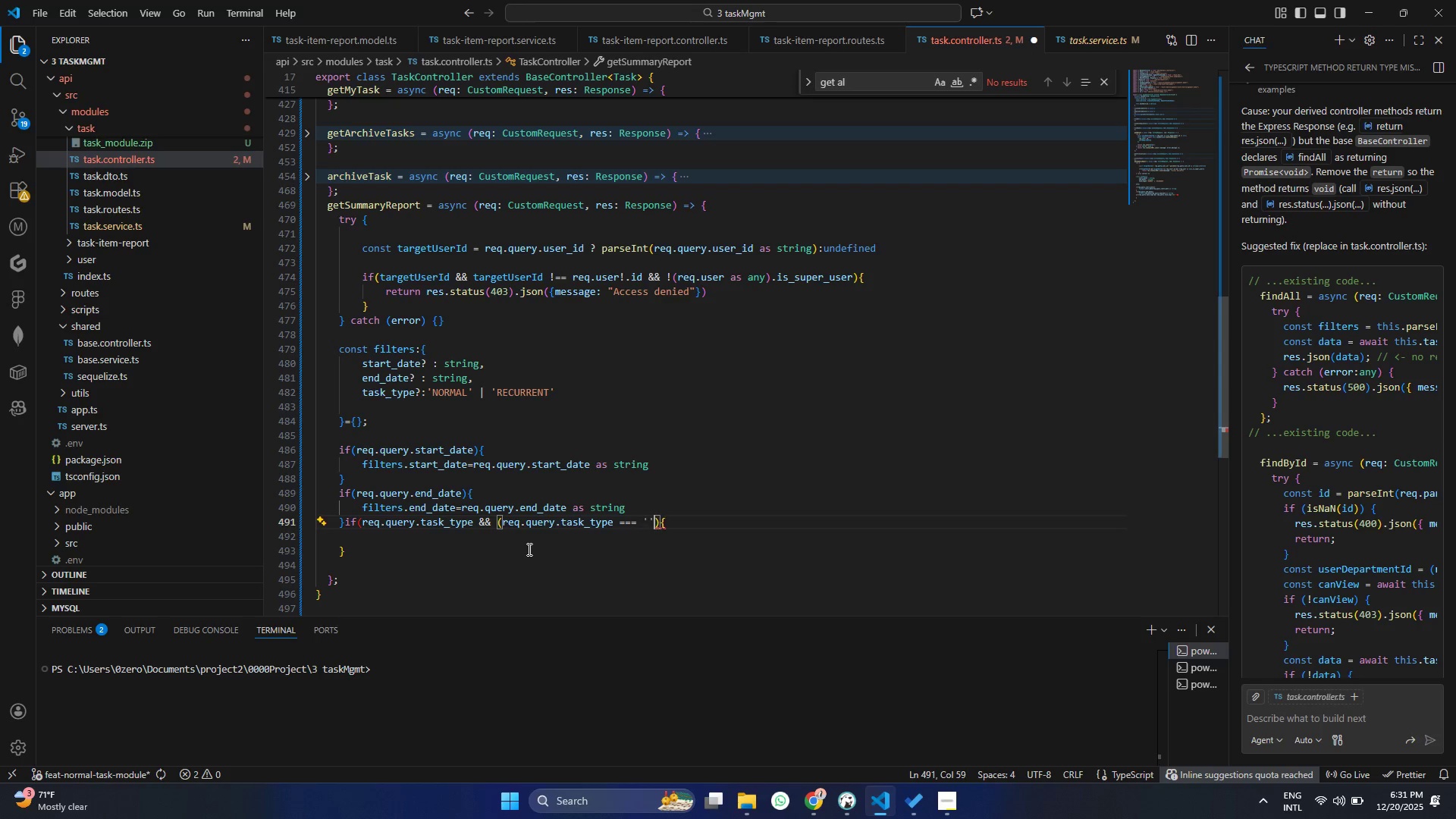 
key(Quote)
 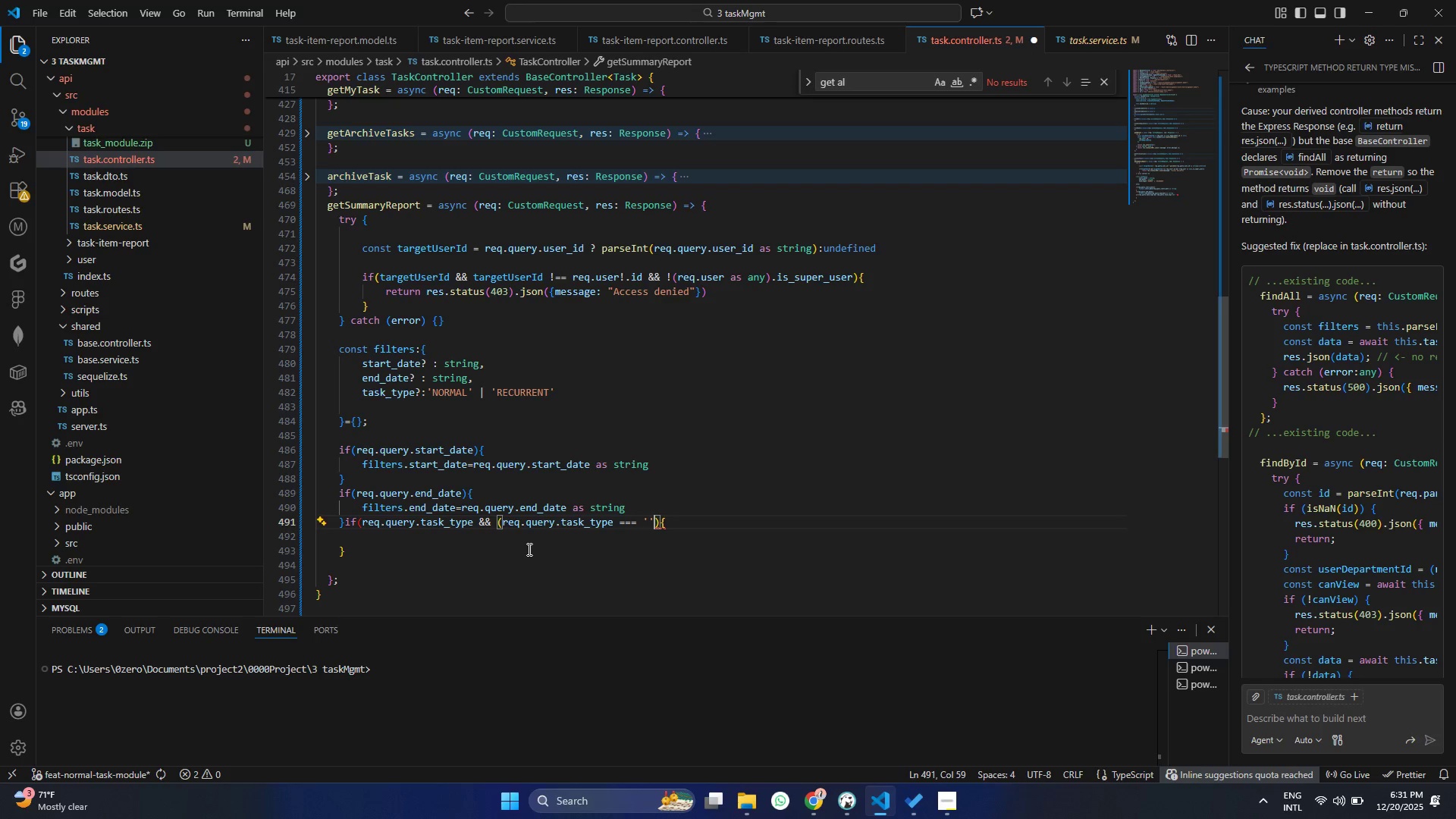 
key(ArrowLeft)
 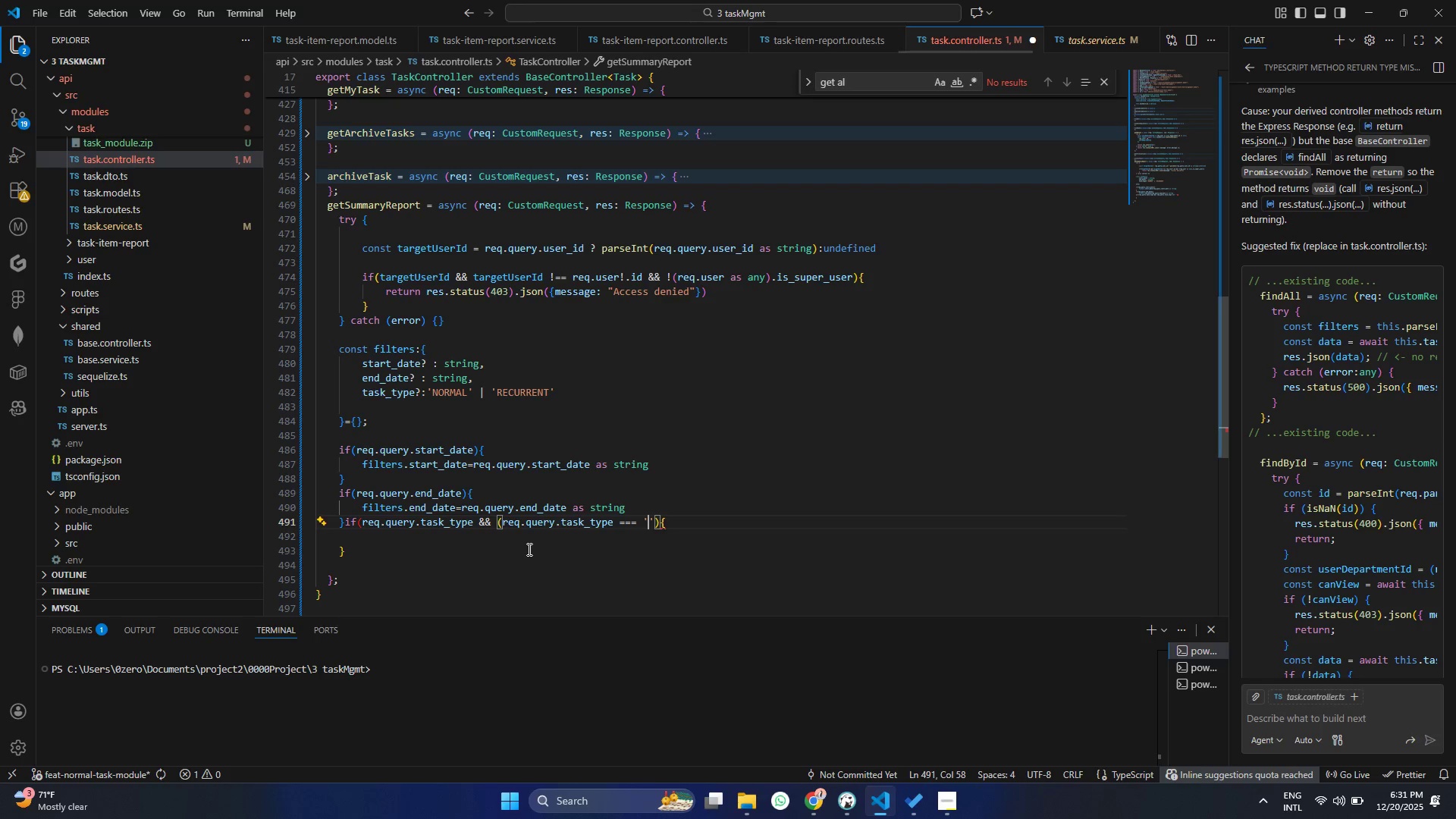 
type(NORMAL)
 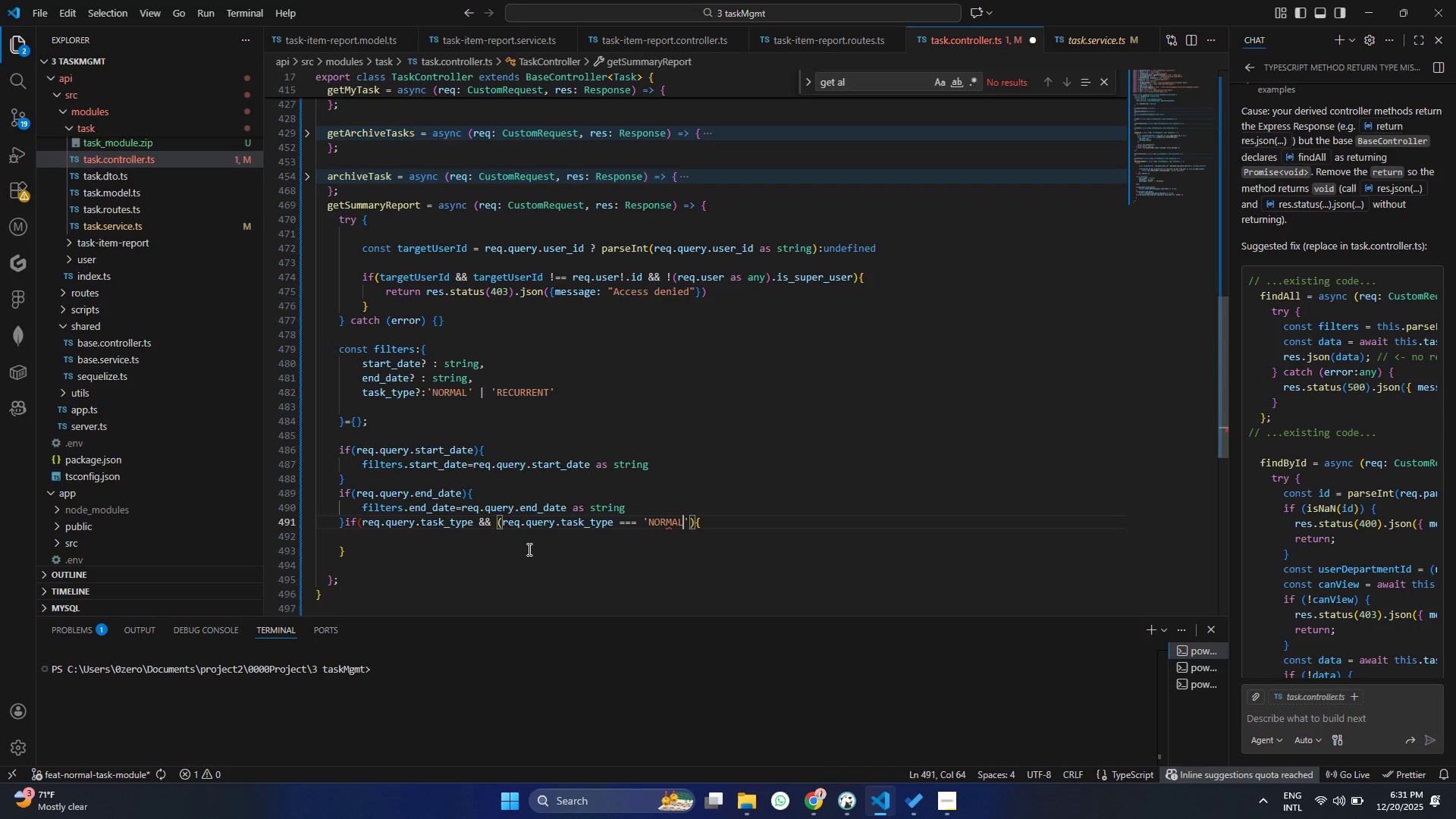 
key(Control+S)
 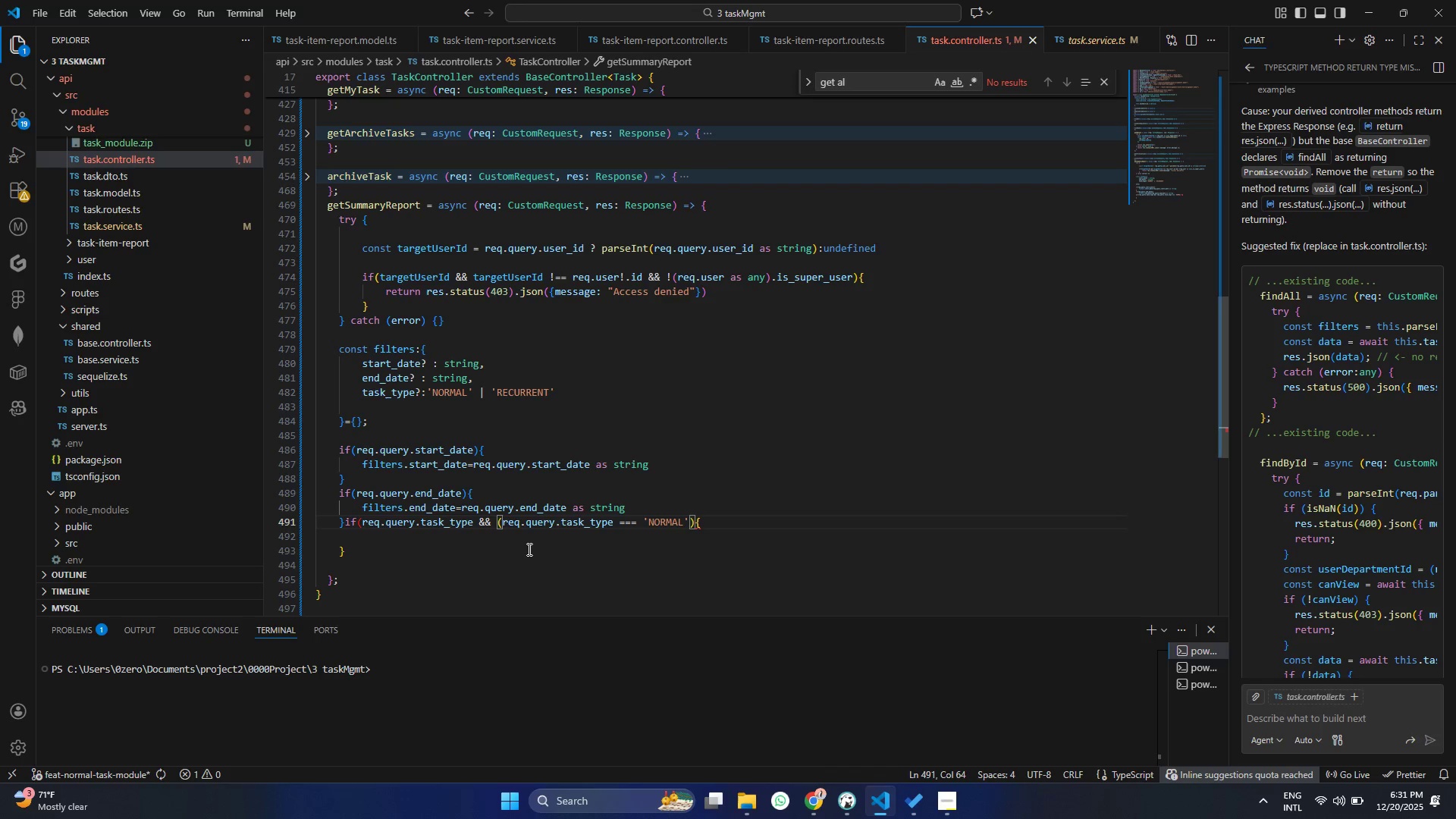 
key(ArrowRight)
 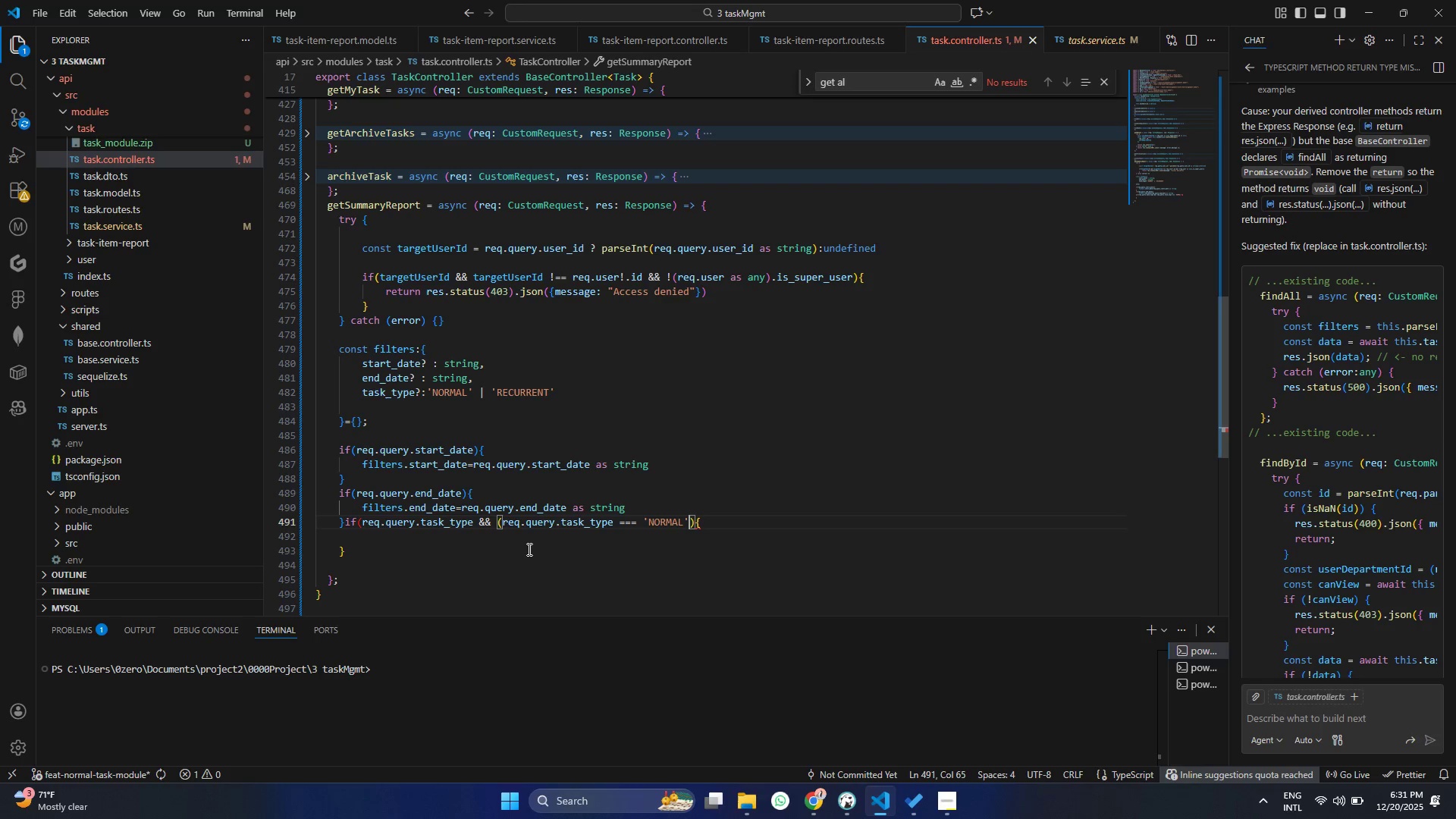 
key(Space)
 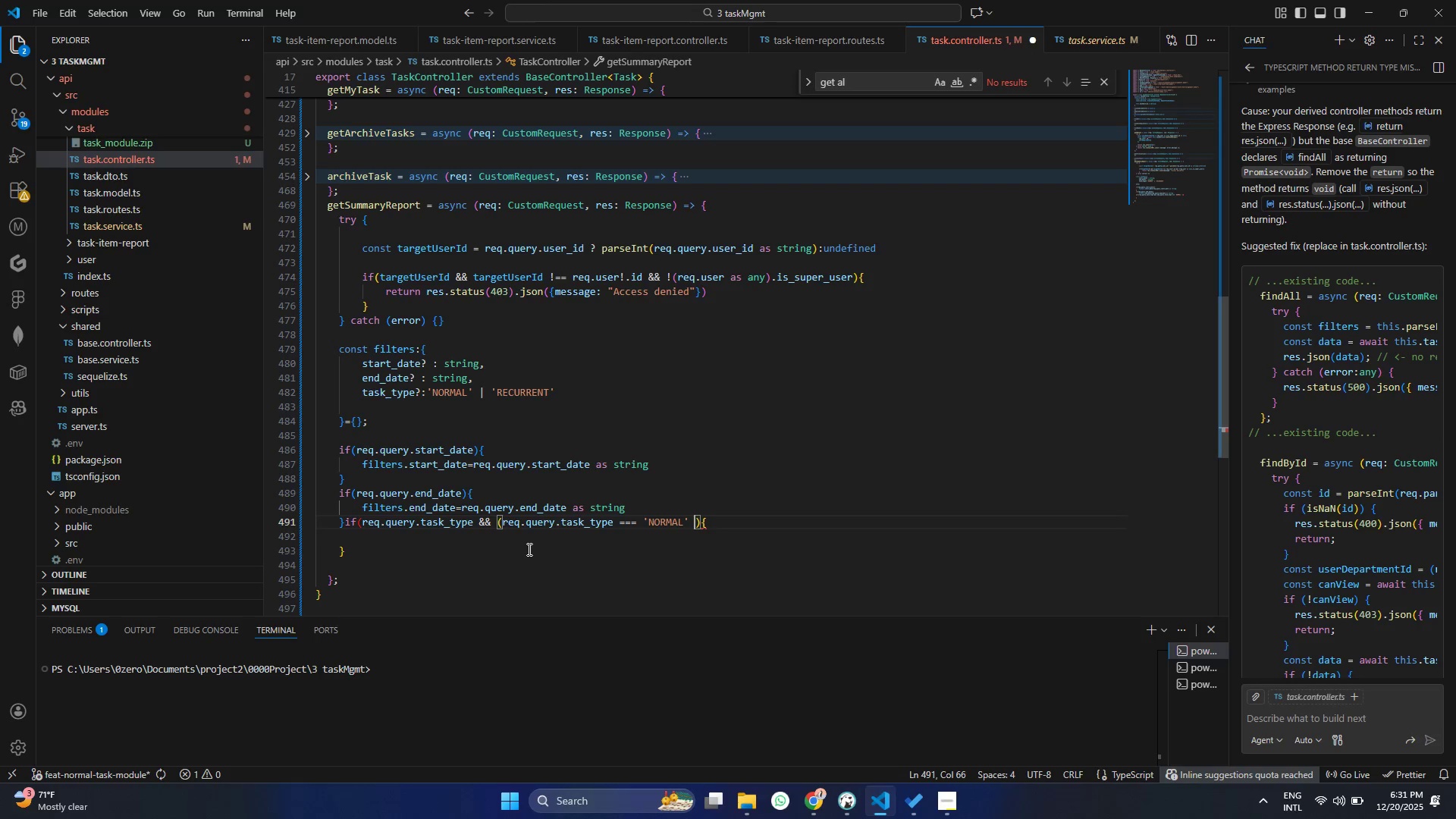 
key(Shift+Backslash)
 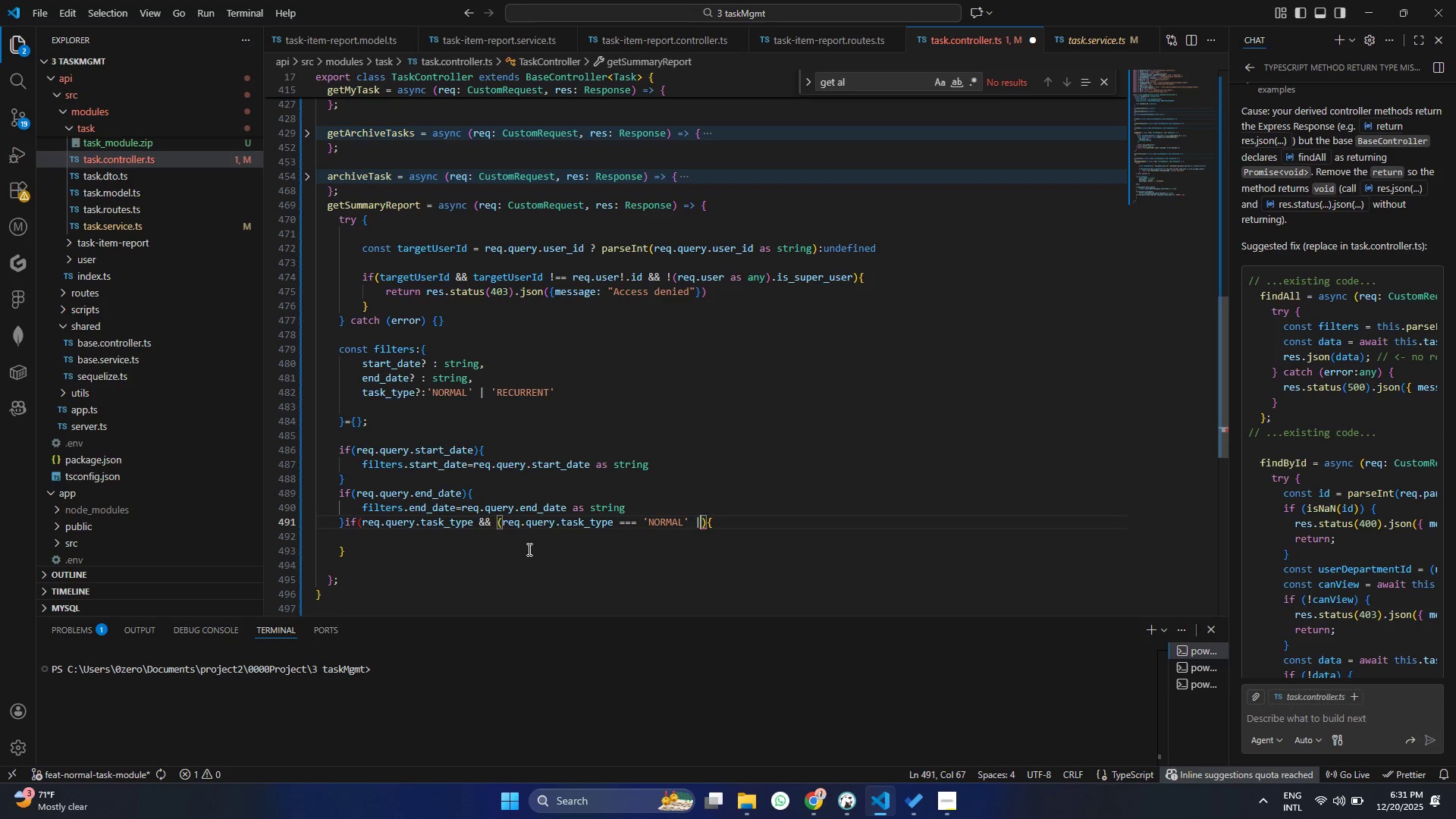 
key(Shift+Backslash)
 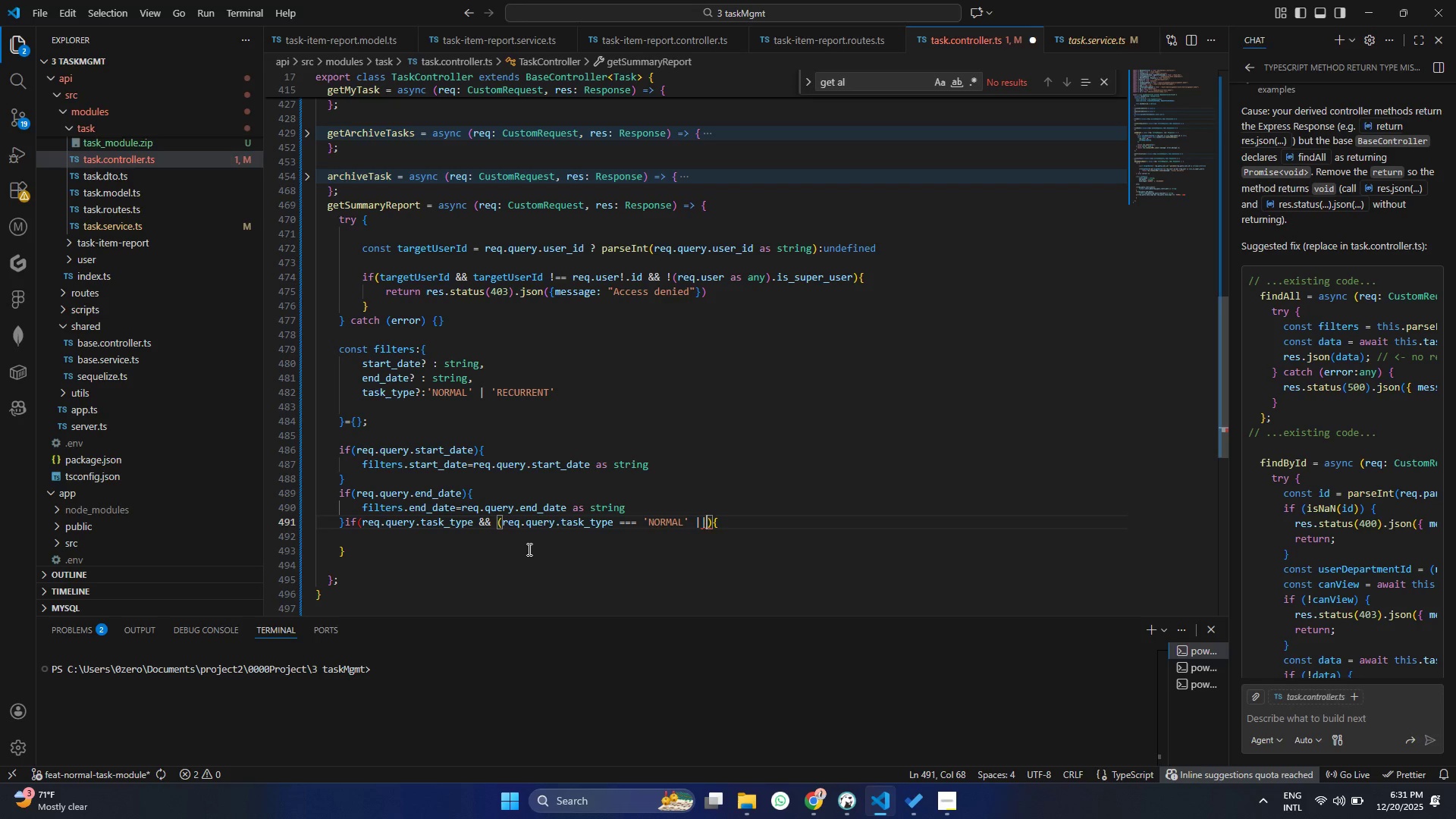 
key(Shift+Space)
 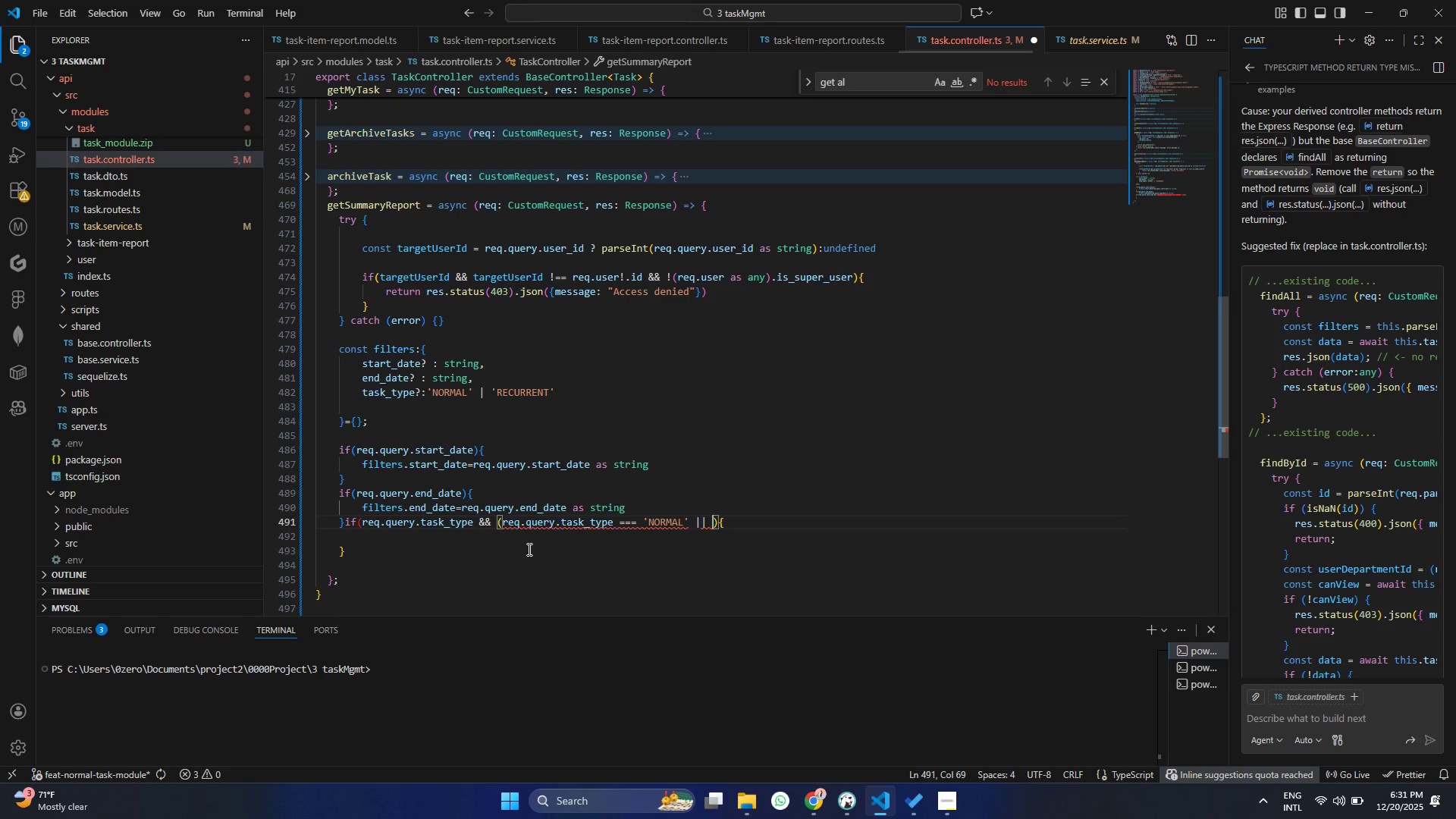 
key(Control+ControlLeft)
 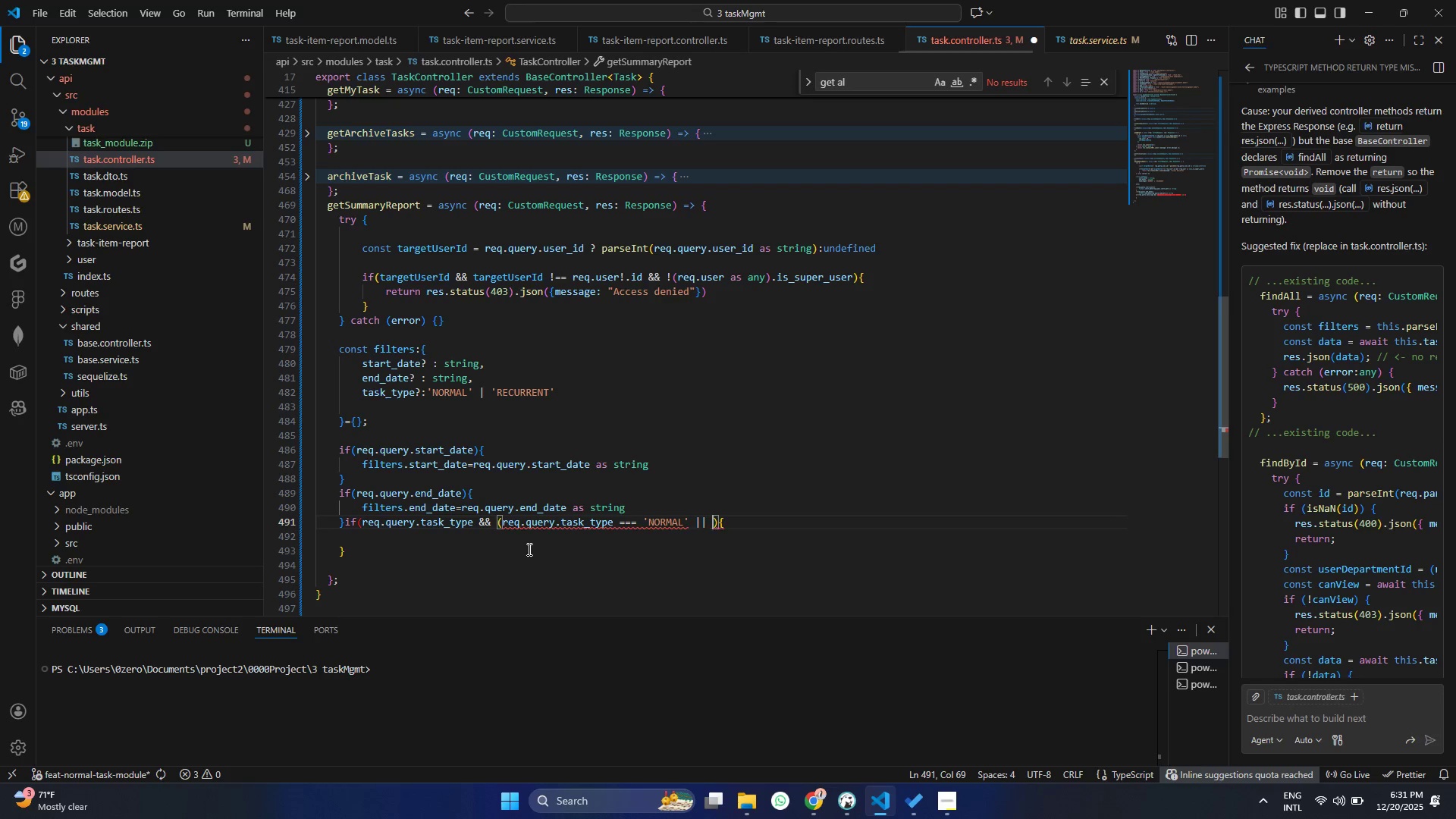 
key(Control+V)
 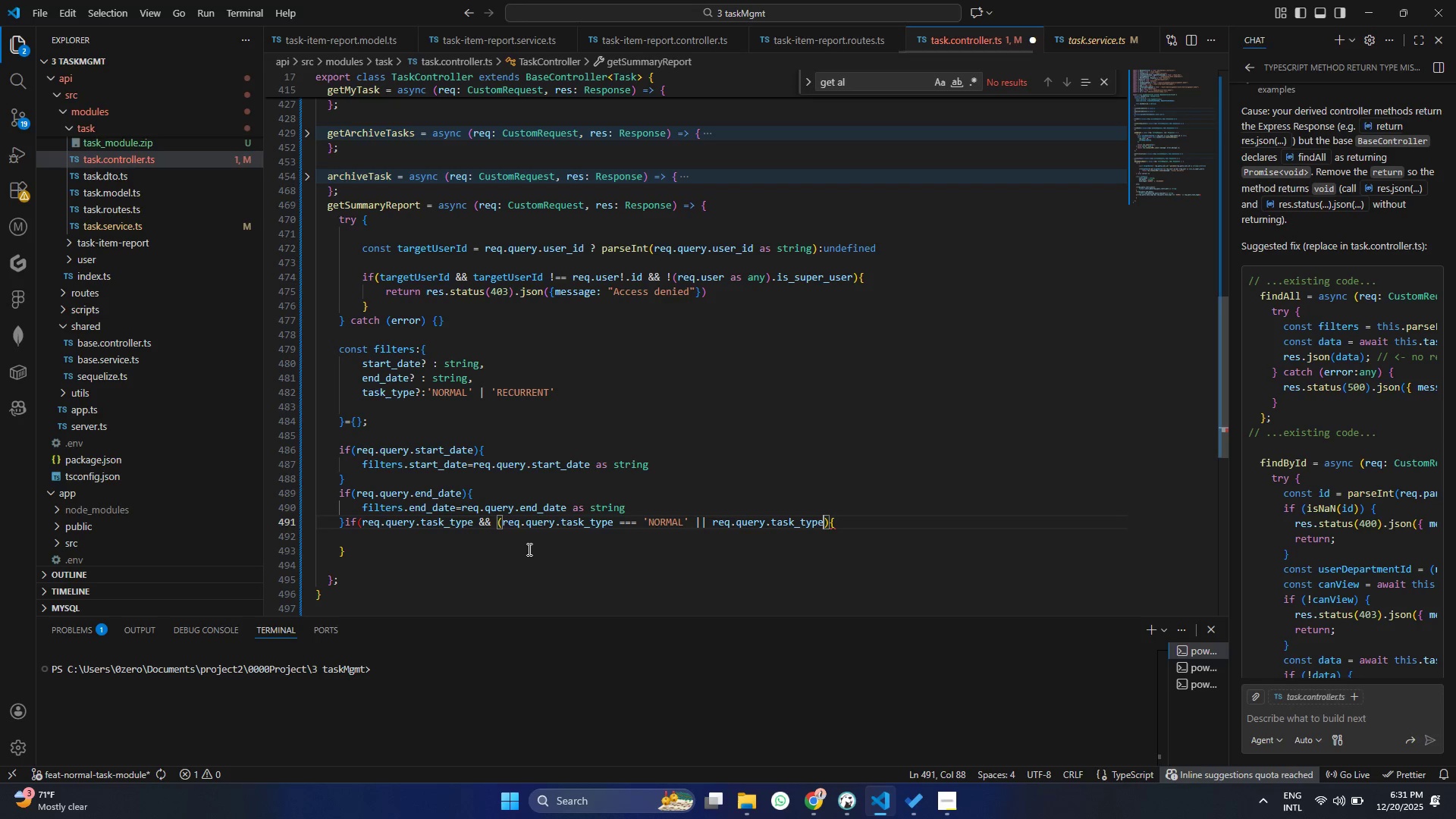 
key(Space)
 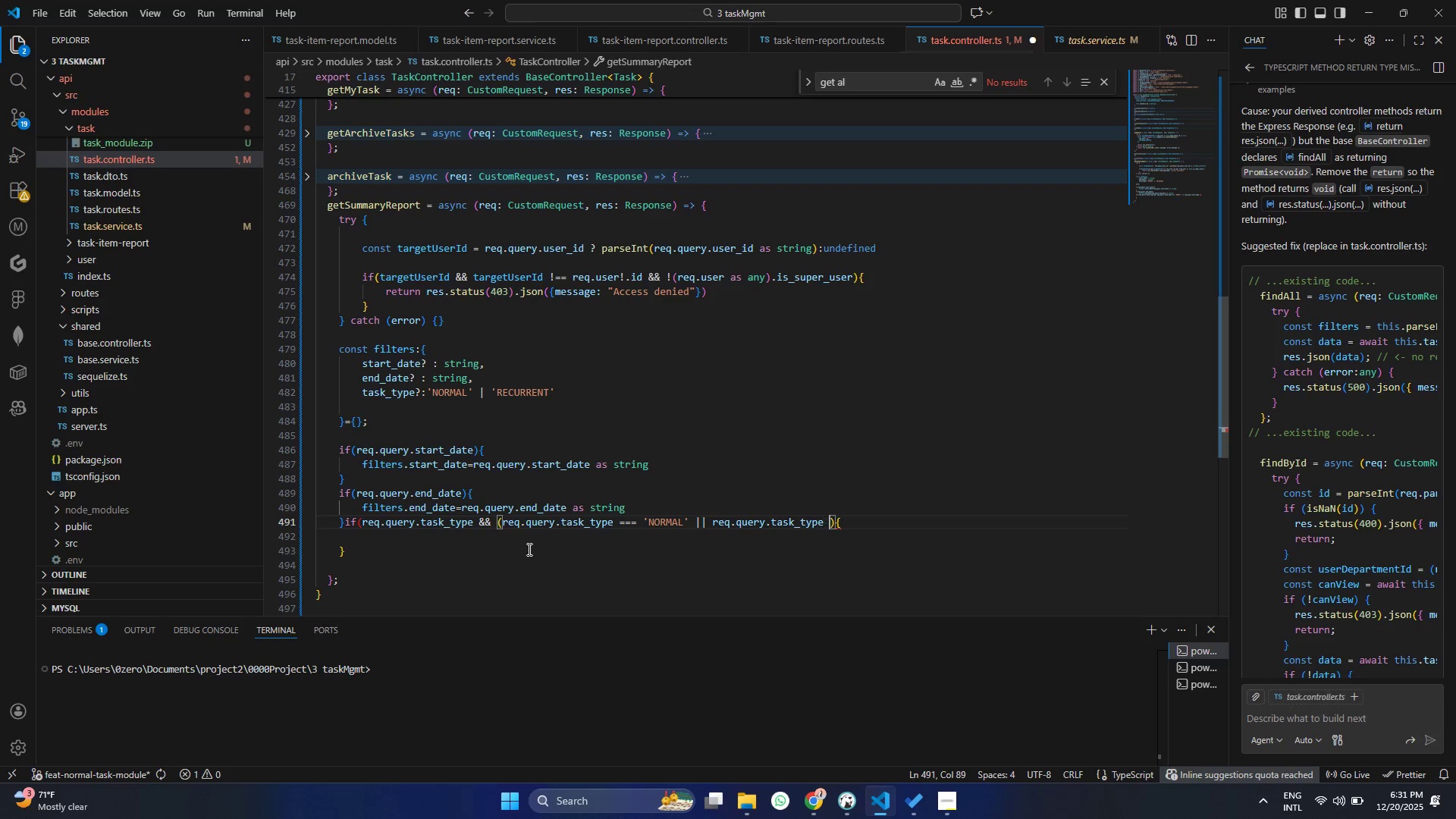 
key(Equal)
 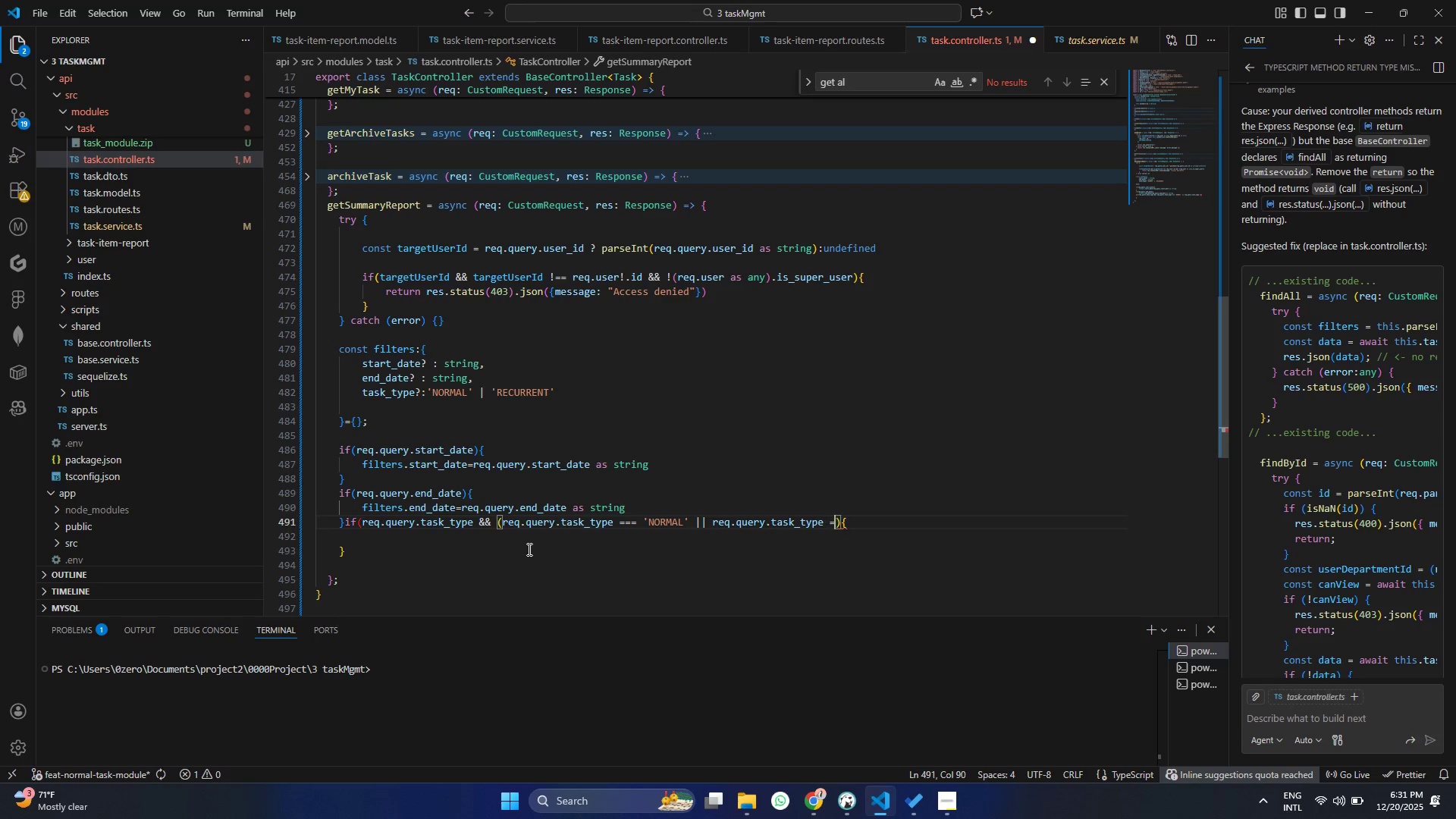 
key(Equal)
 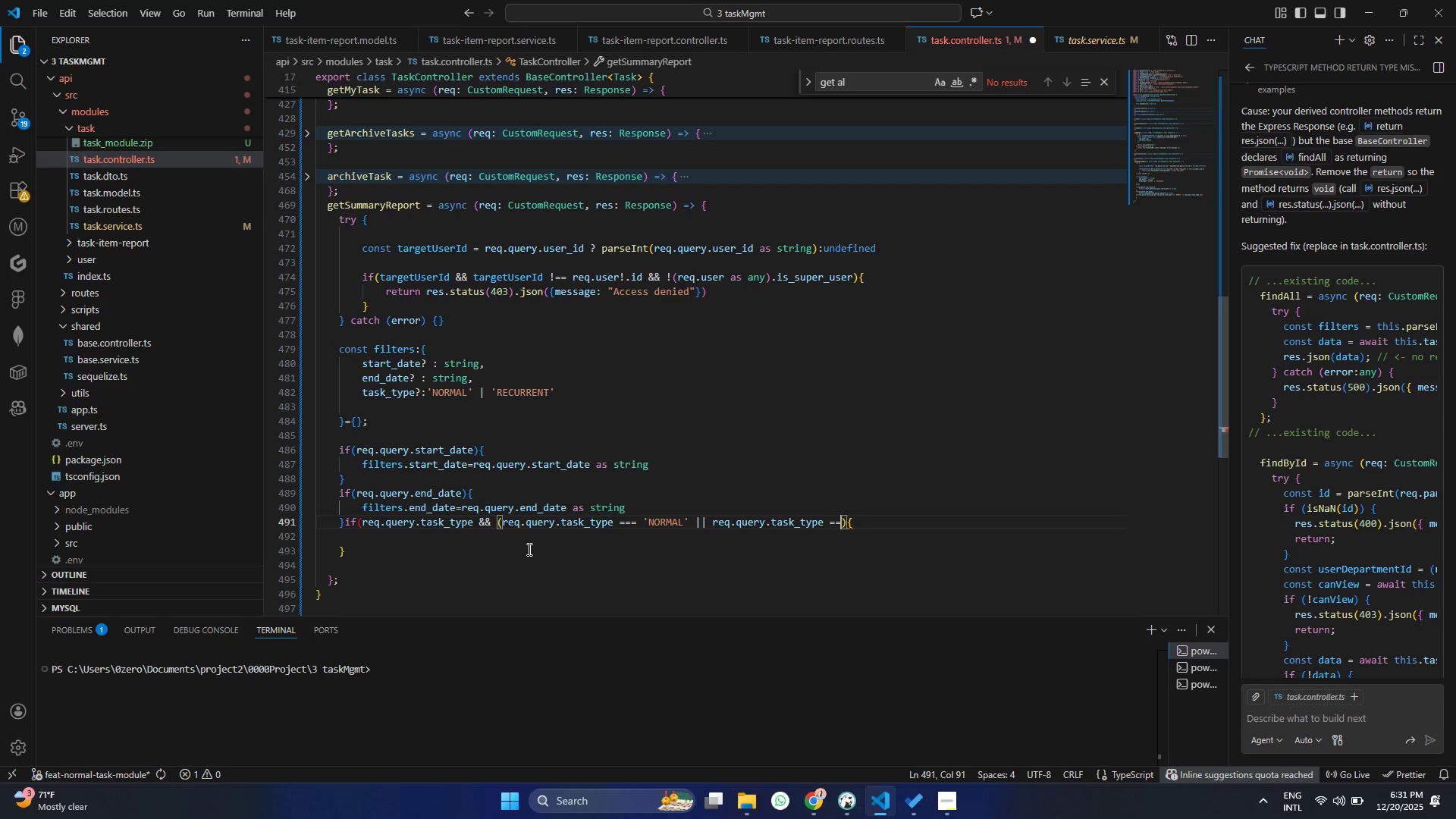 
key(Equal)
 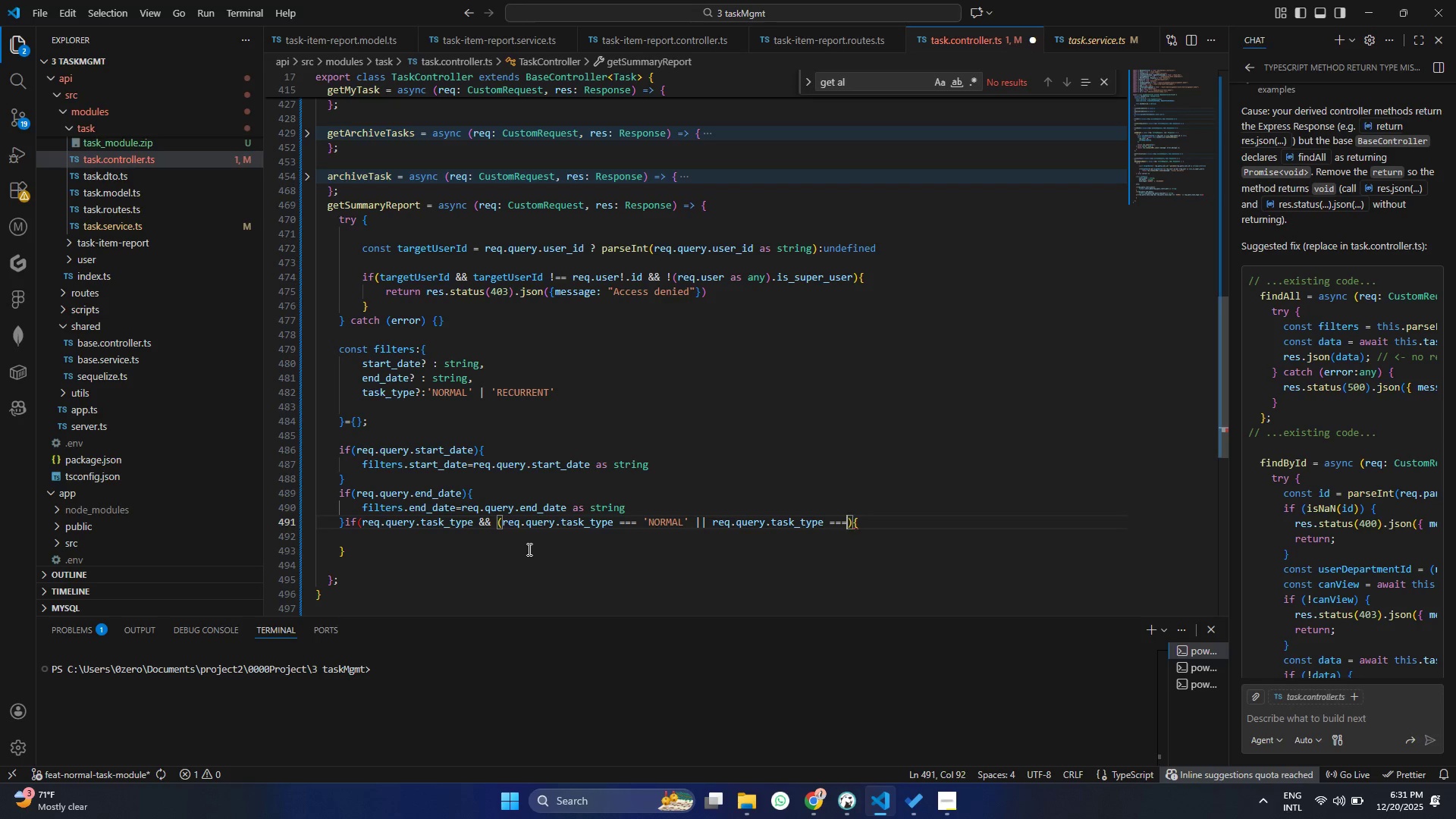 
key(Space)
 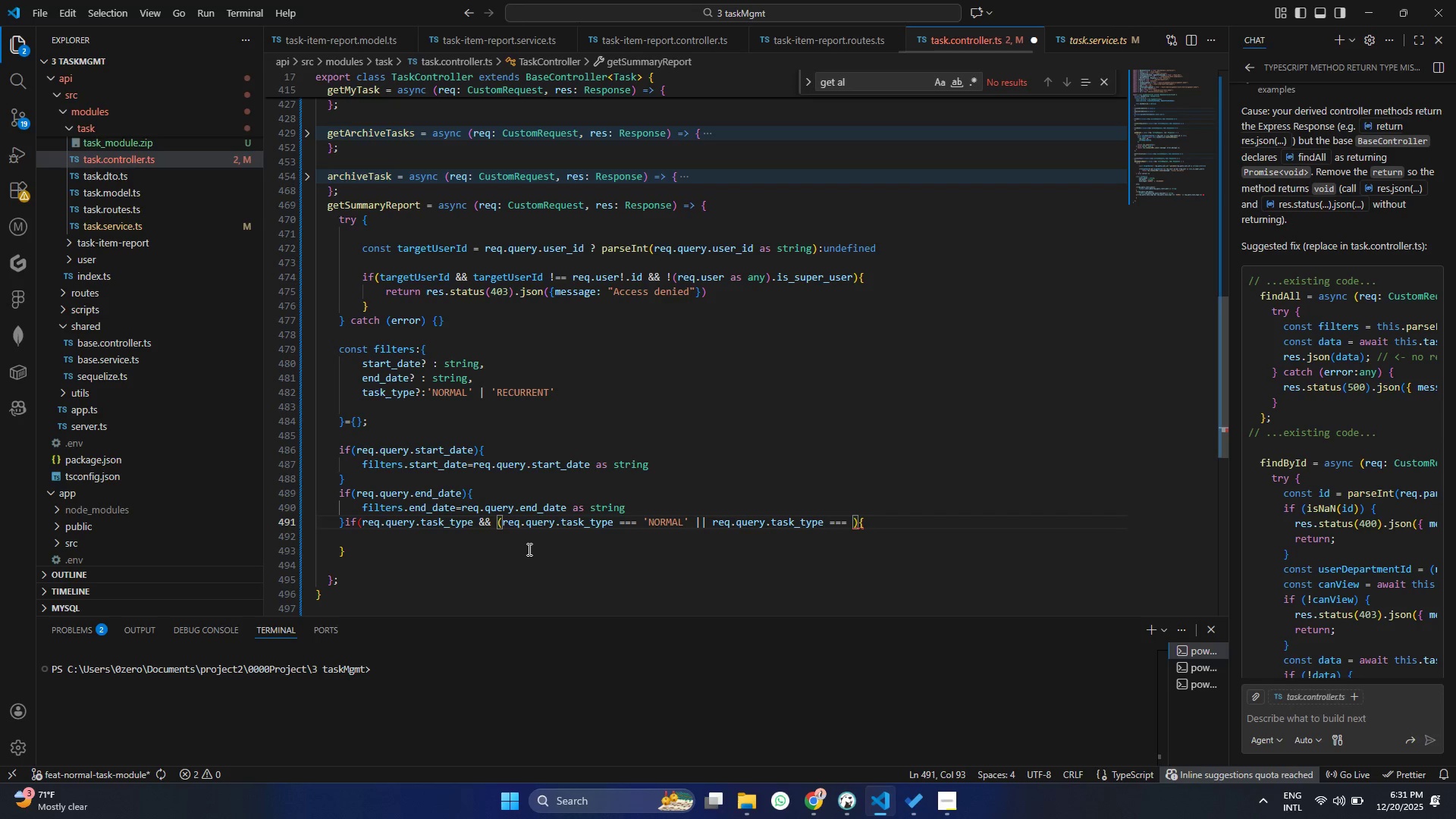 
key(Shift+ShiftRight)
 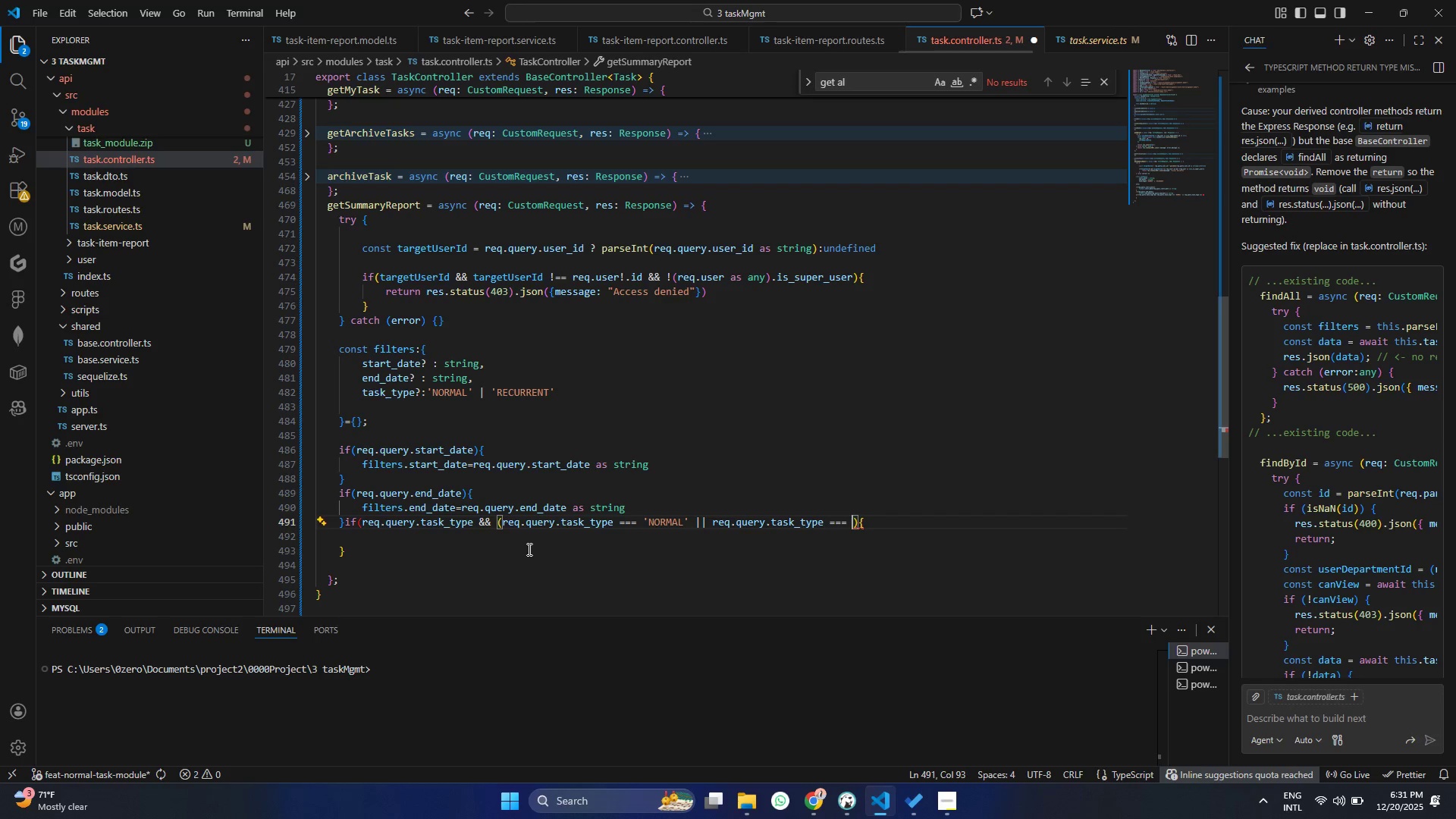 
key(Quote)
 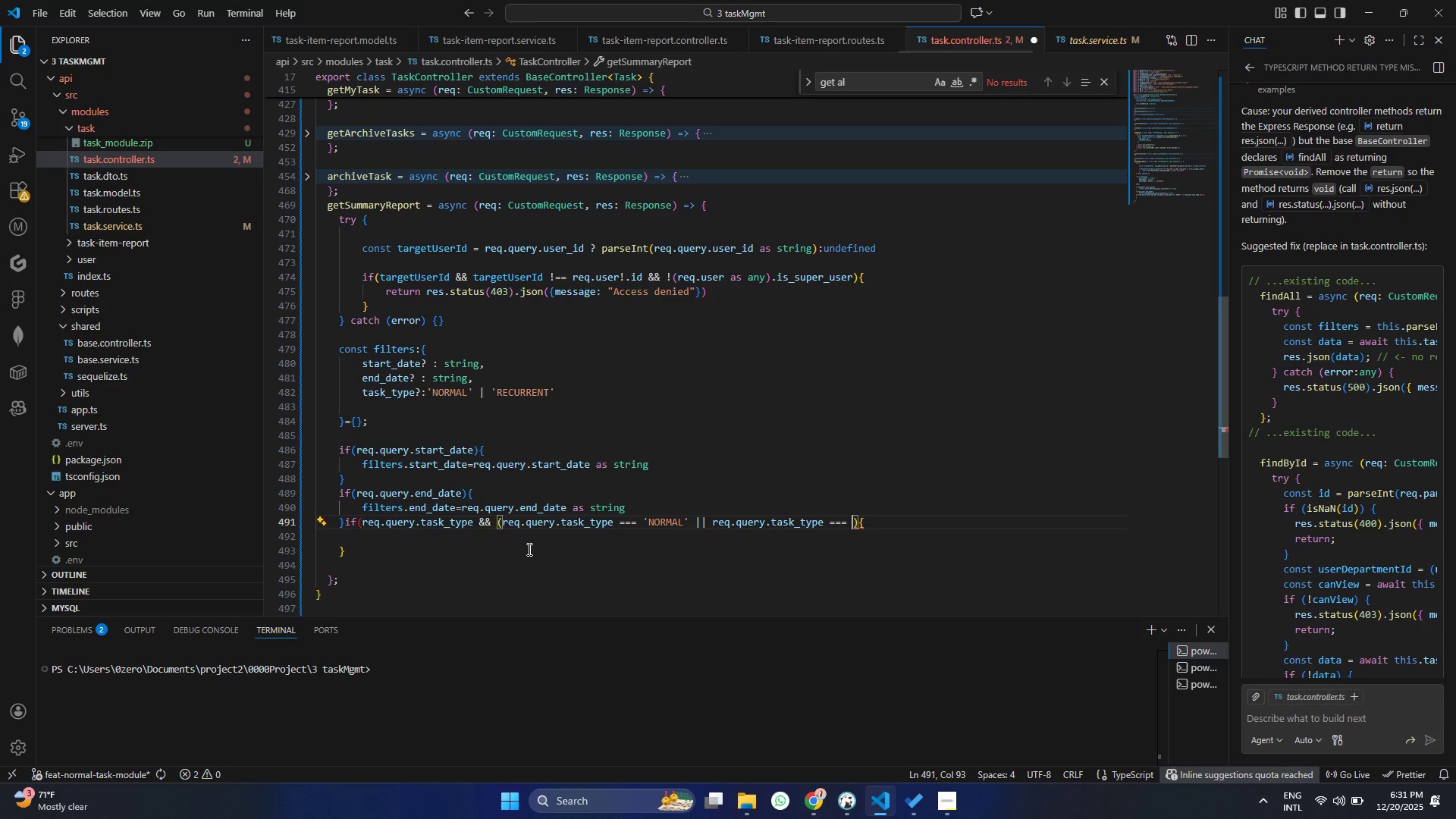 
key(Quote)
 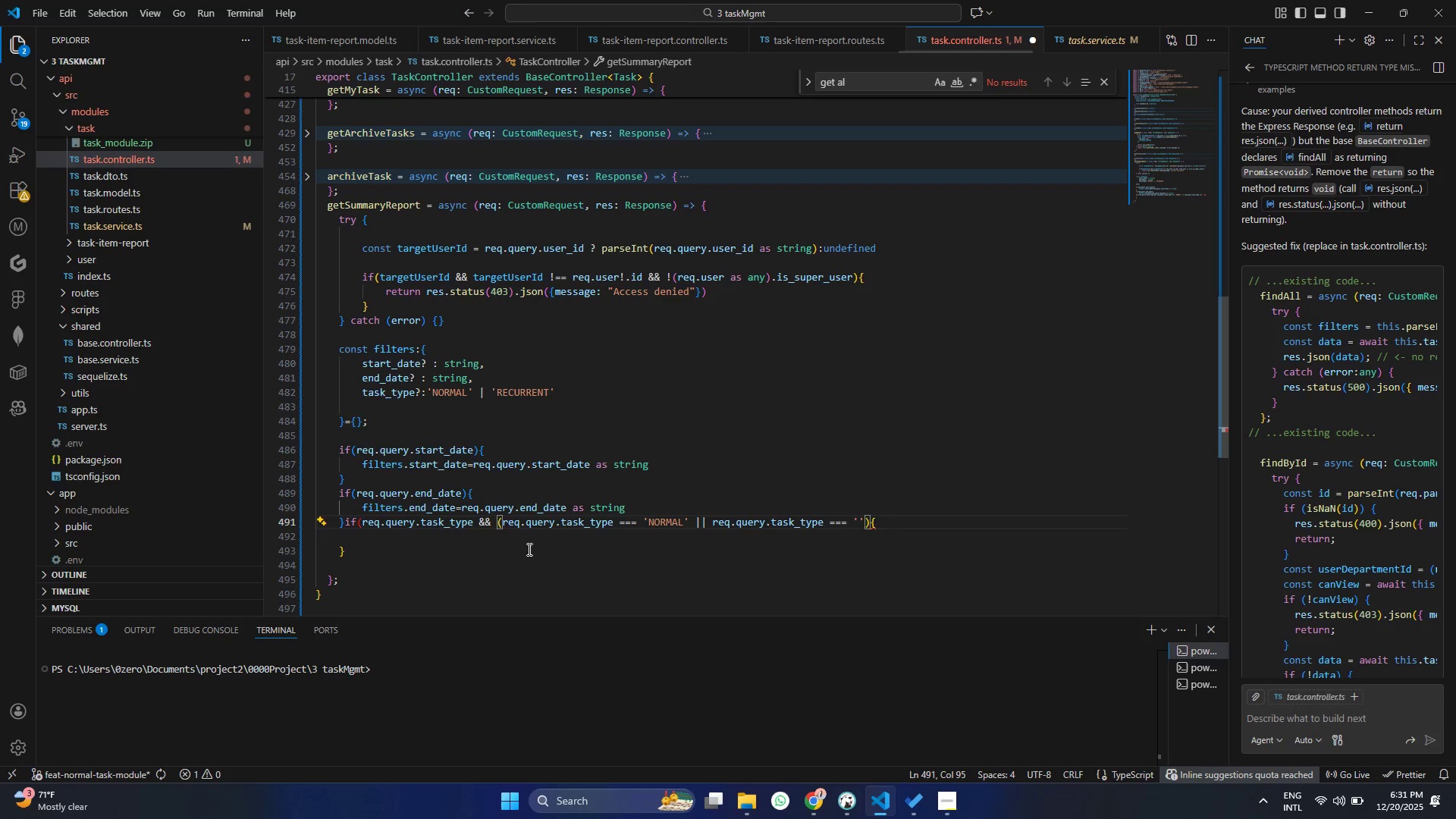 
key(ArrowLeft)
 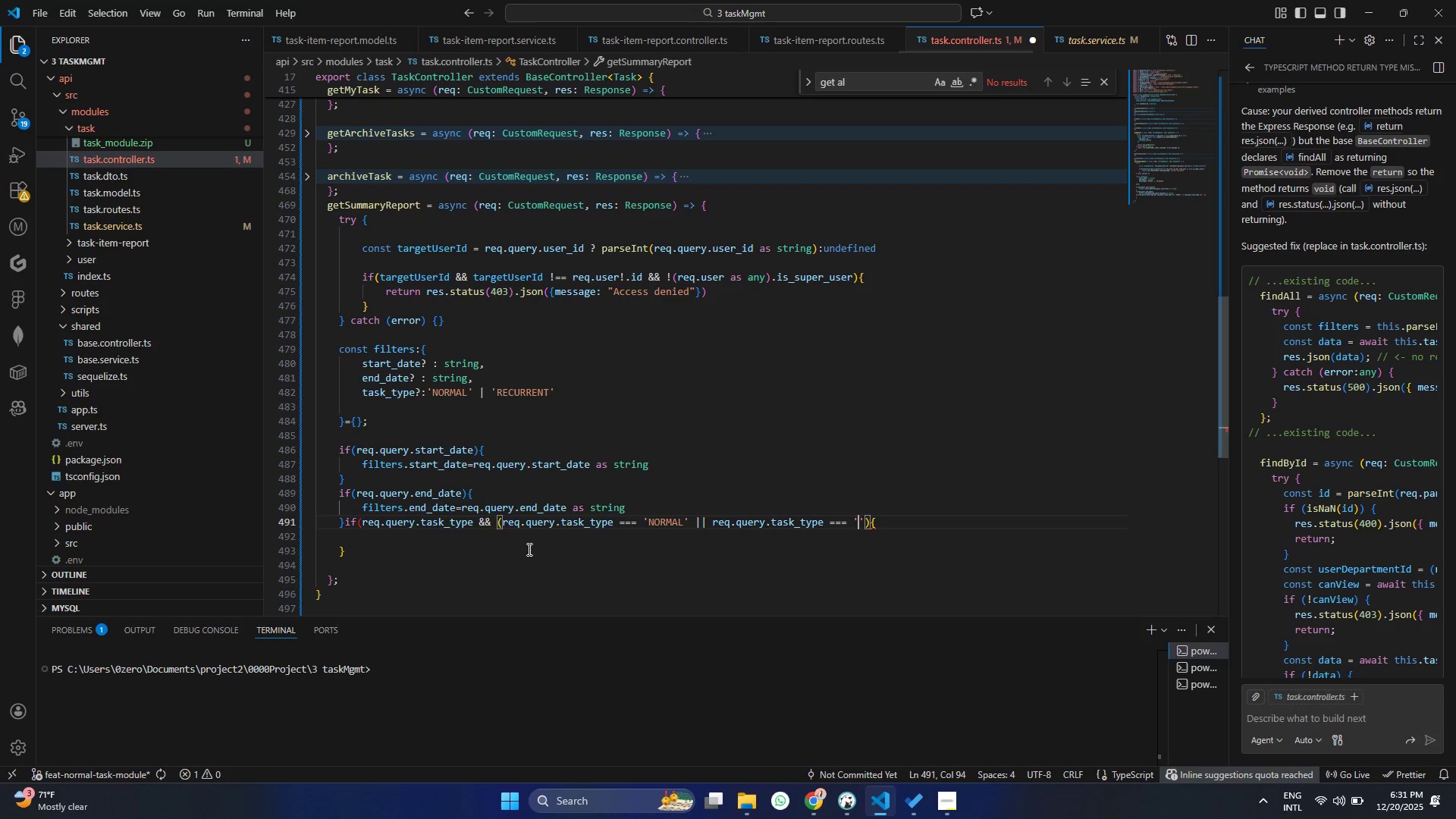 
type(RECURRENT)
 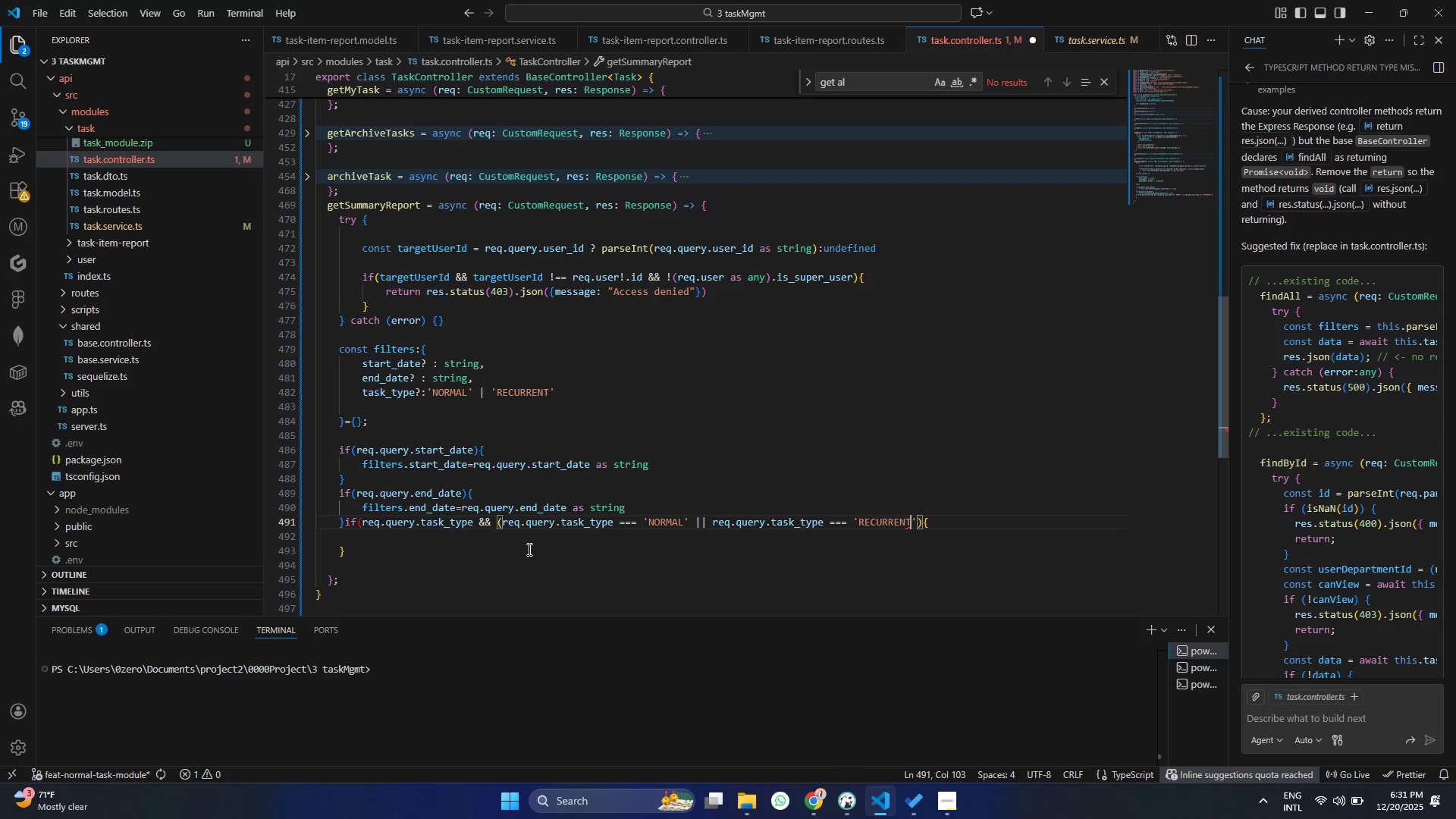 
key(Control+Shift+ControlLeft)
 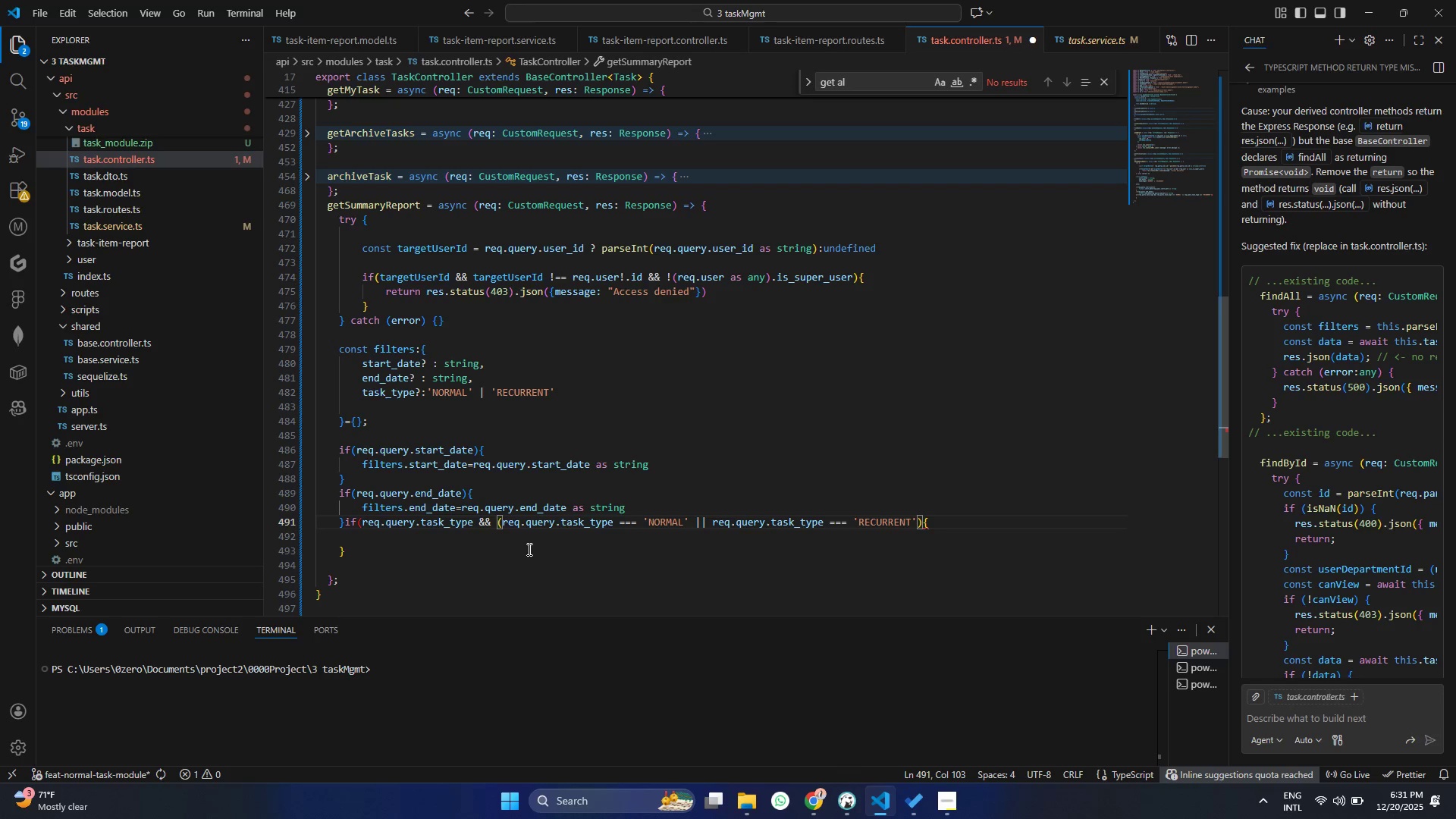 
key(Control+Shift+S)
 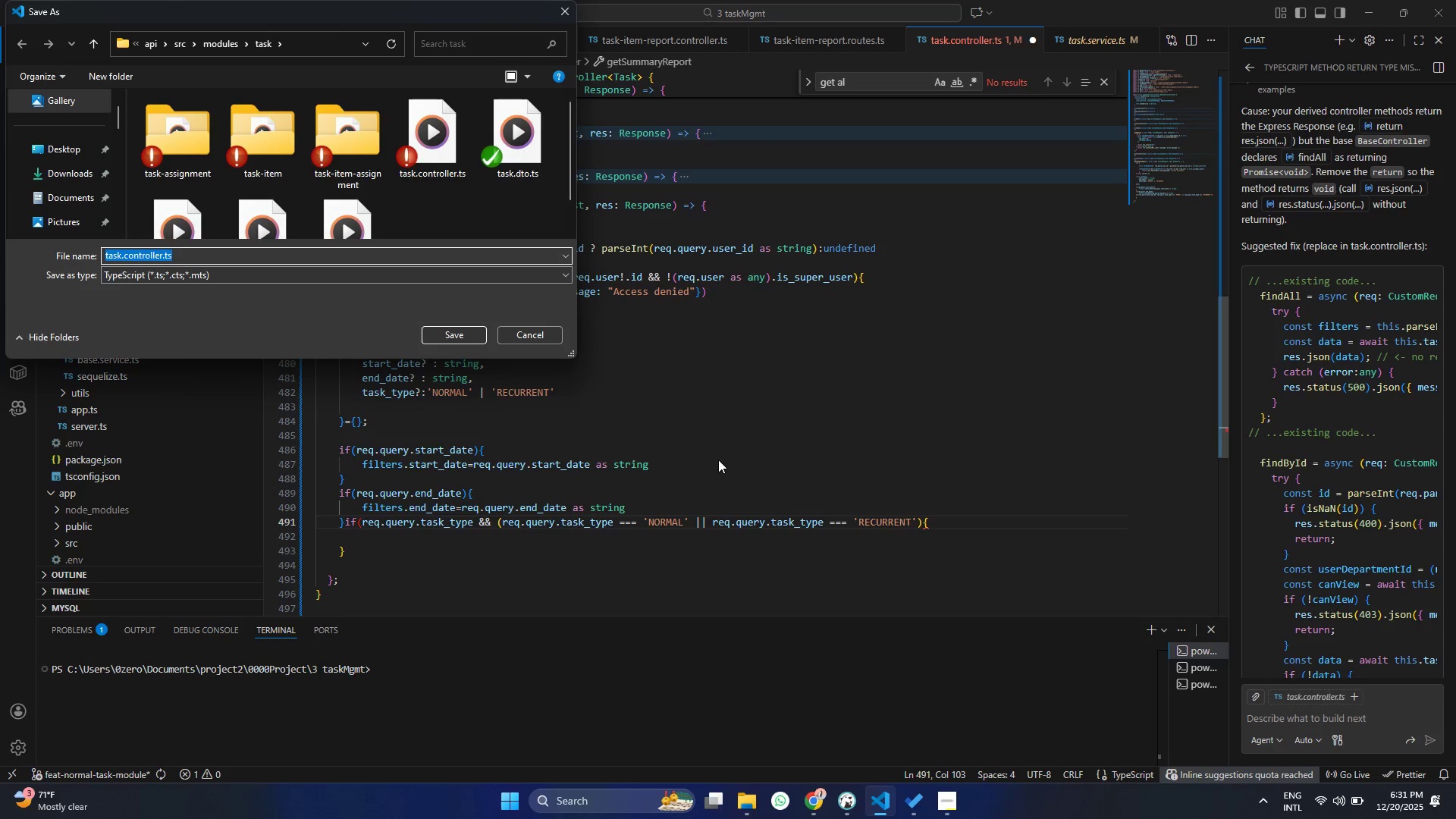 
left_click([519, 336])
 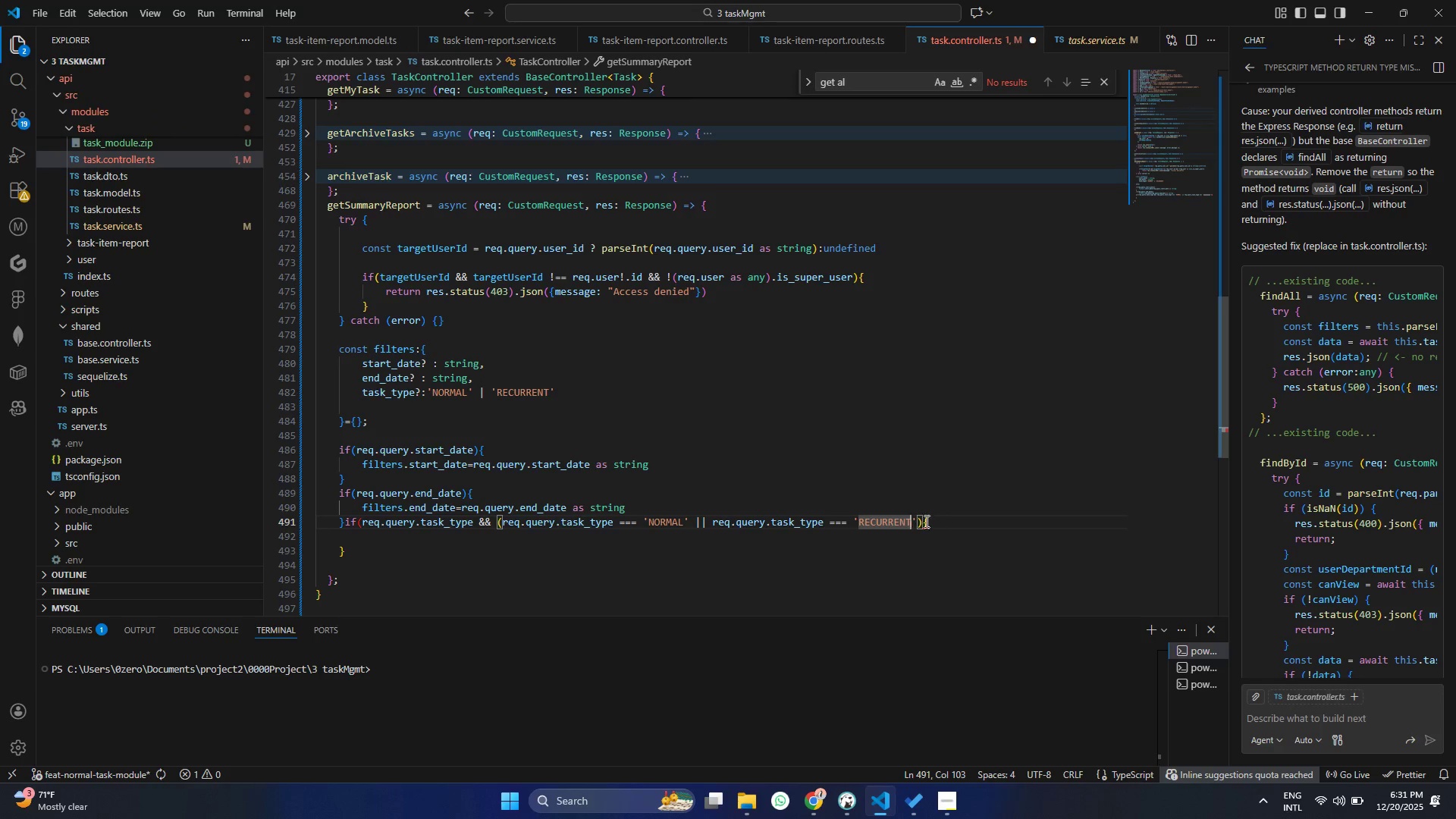 
left_click([917, 516])
 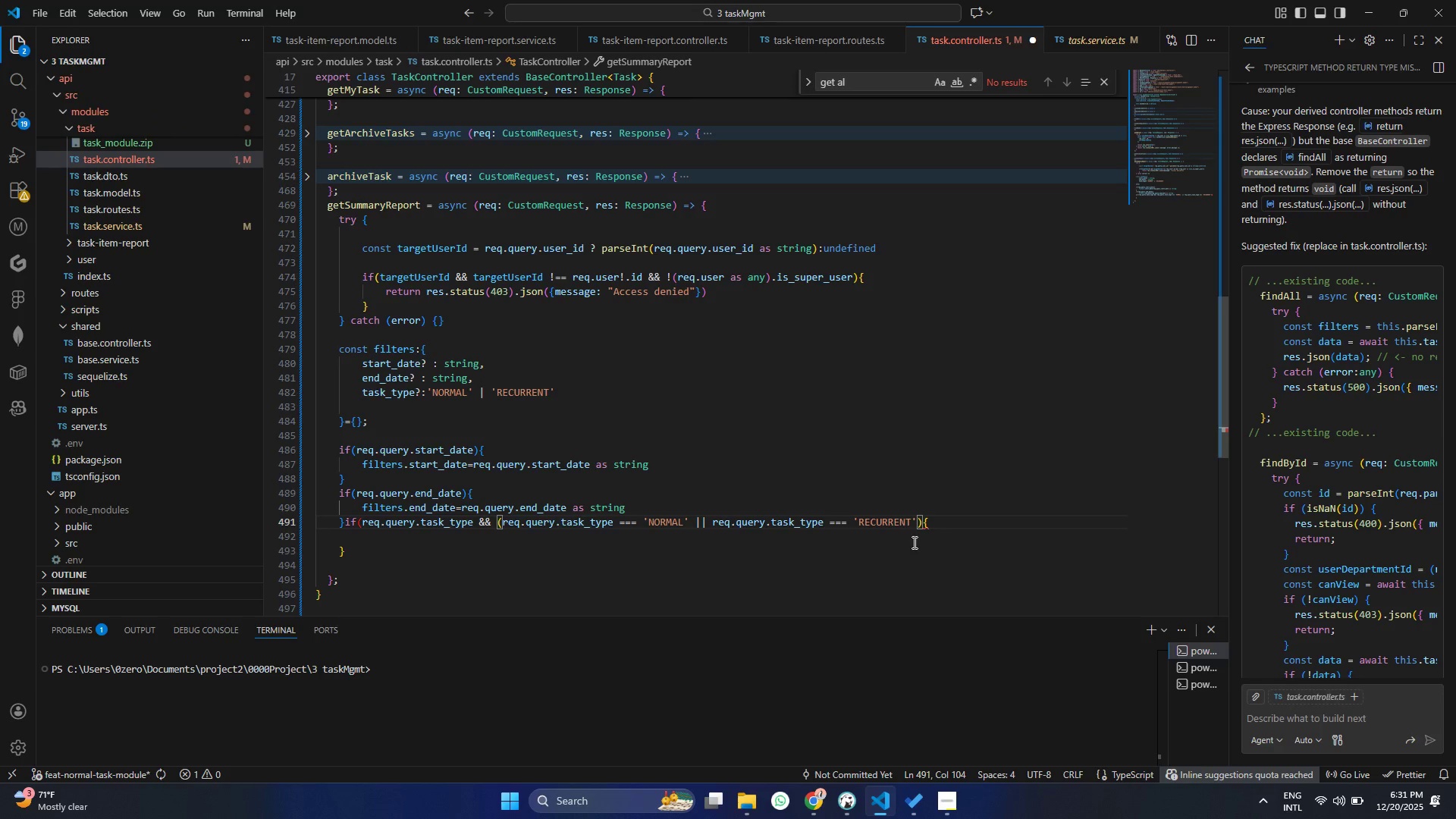 
key(Shift+0)
 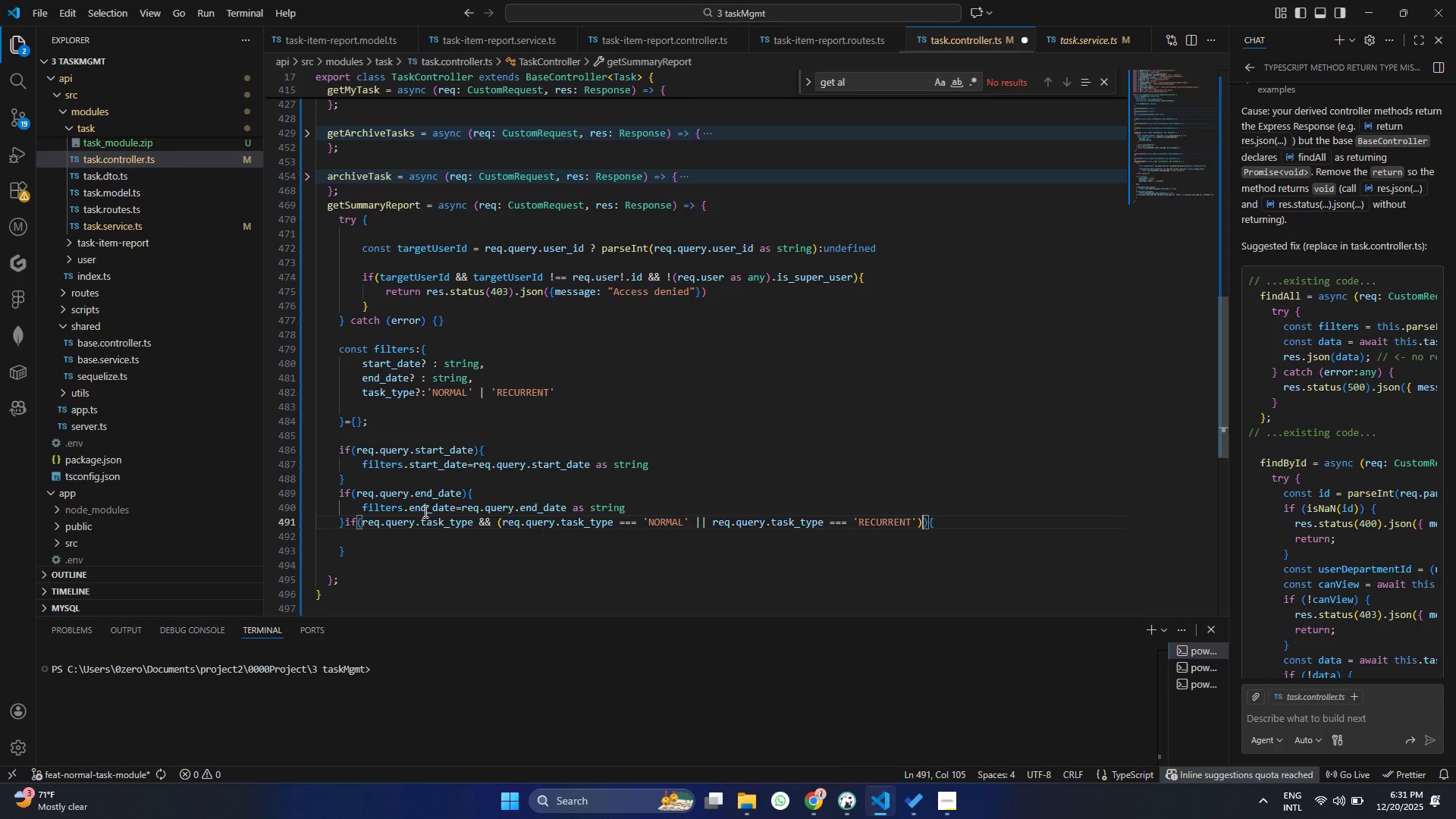 
left_click([394, 538])
 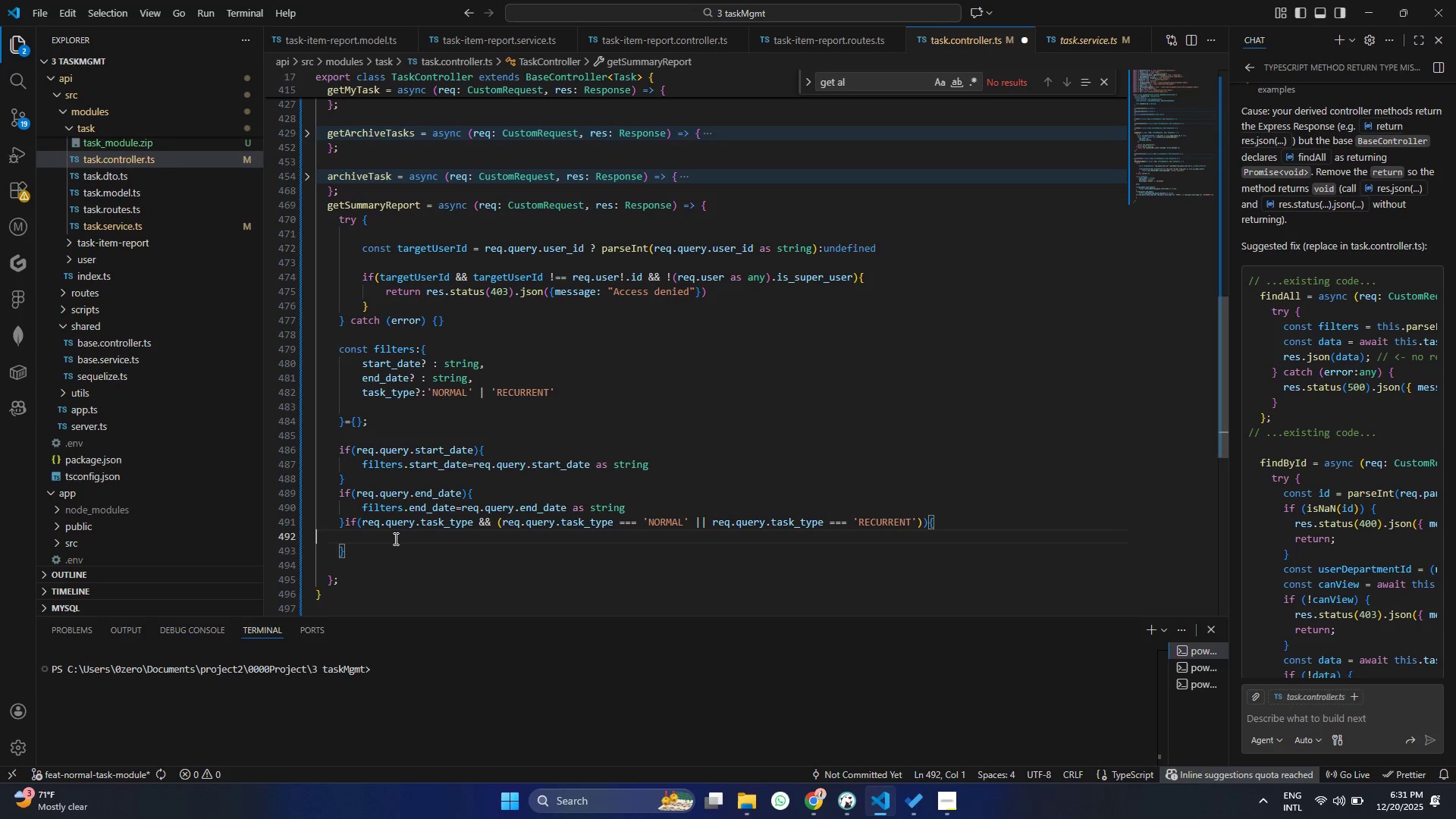 
hold_key(key=Space, duration=0.61)
 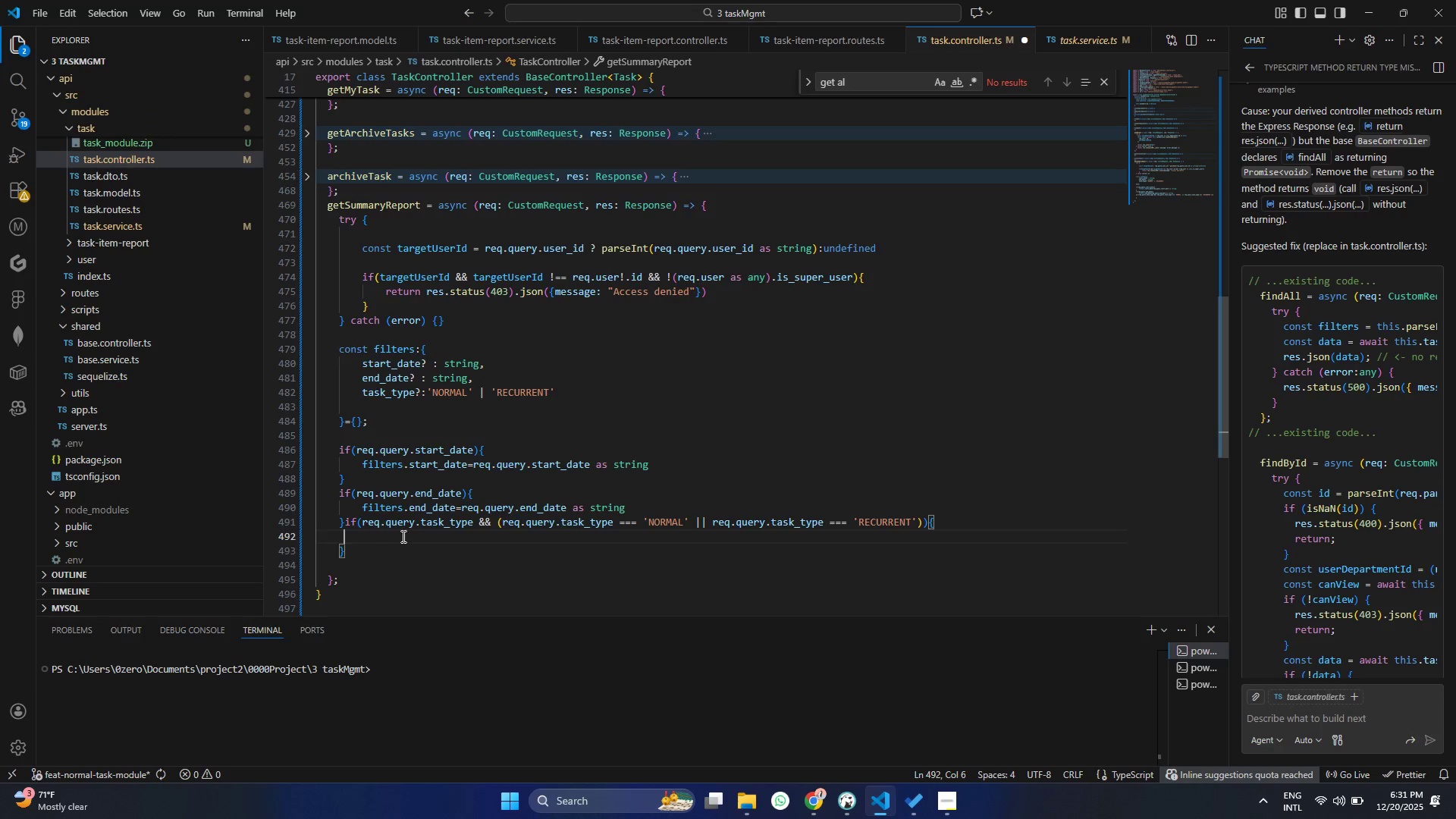 
hold_key(key=ControlLeft, duration=0.44)
 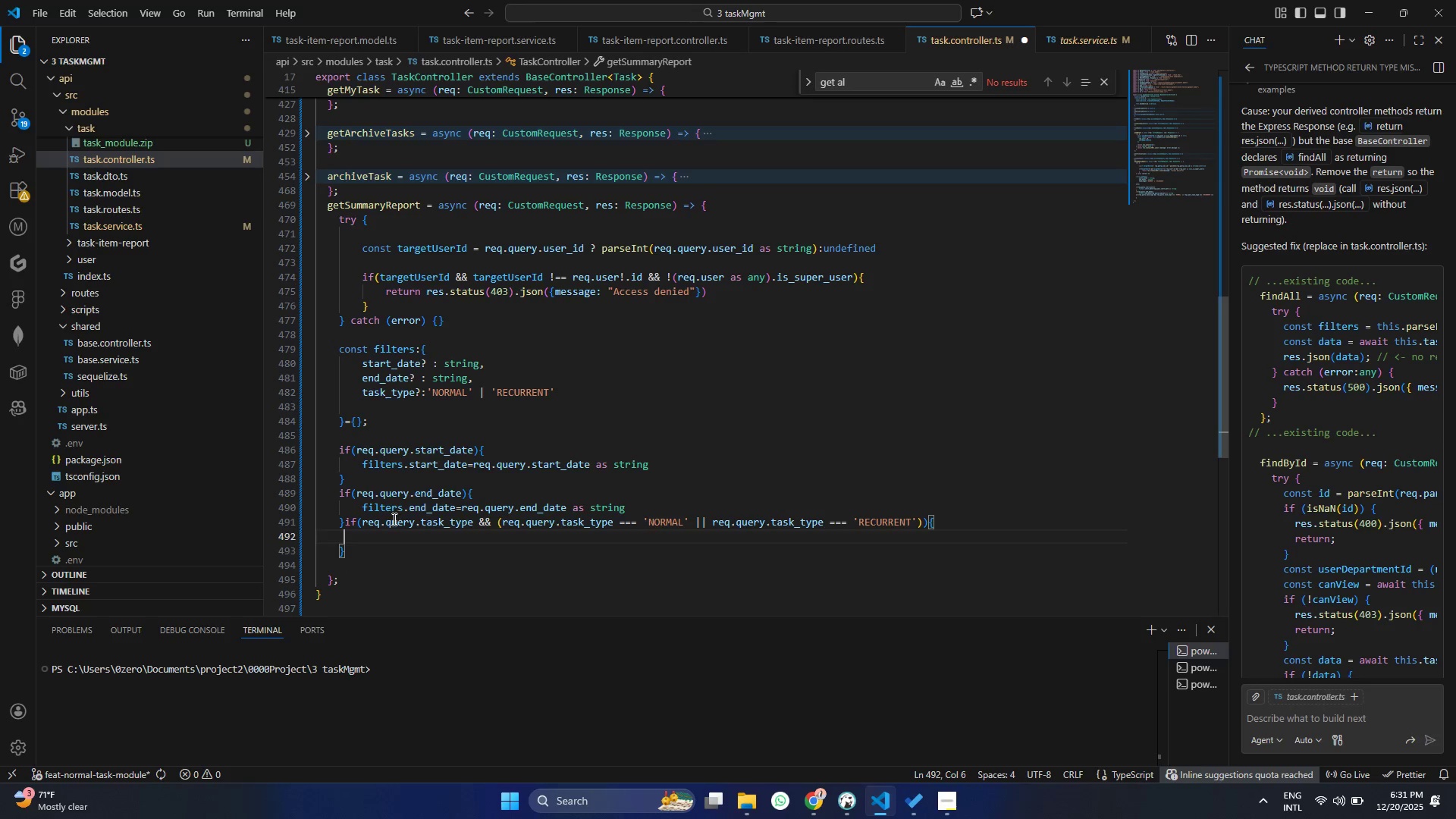 
type(fil)
 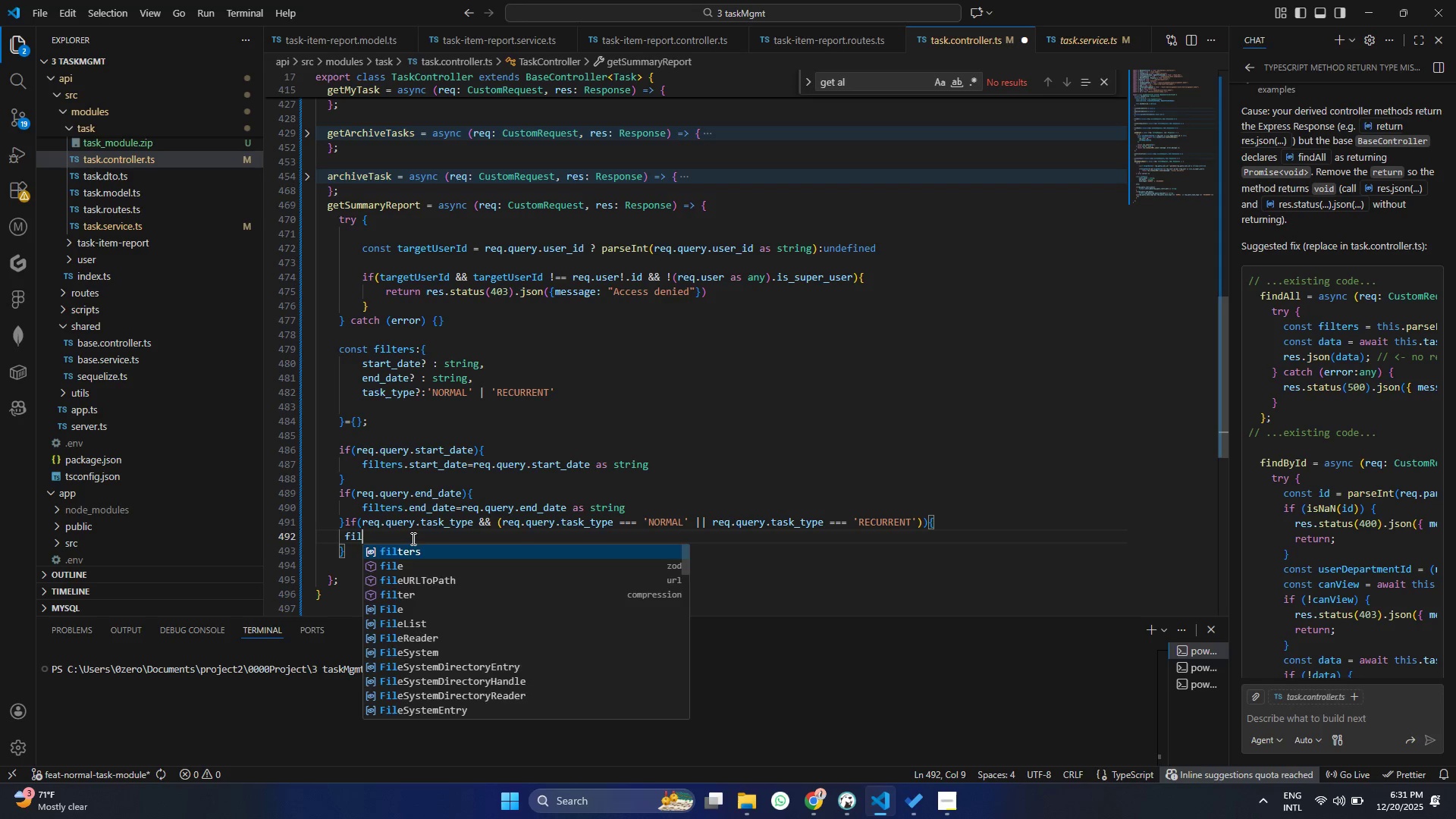 
key(Enter)
 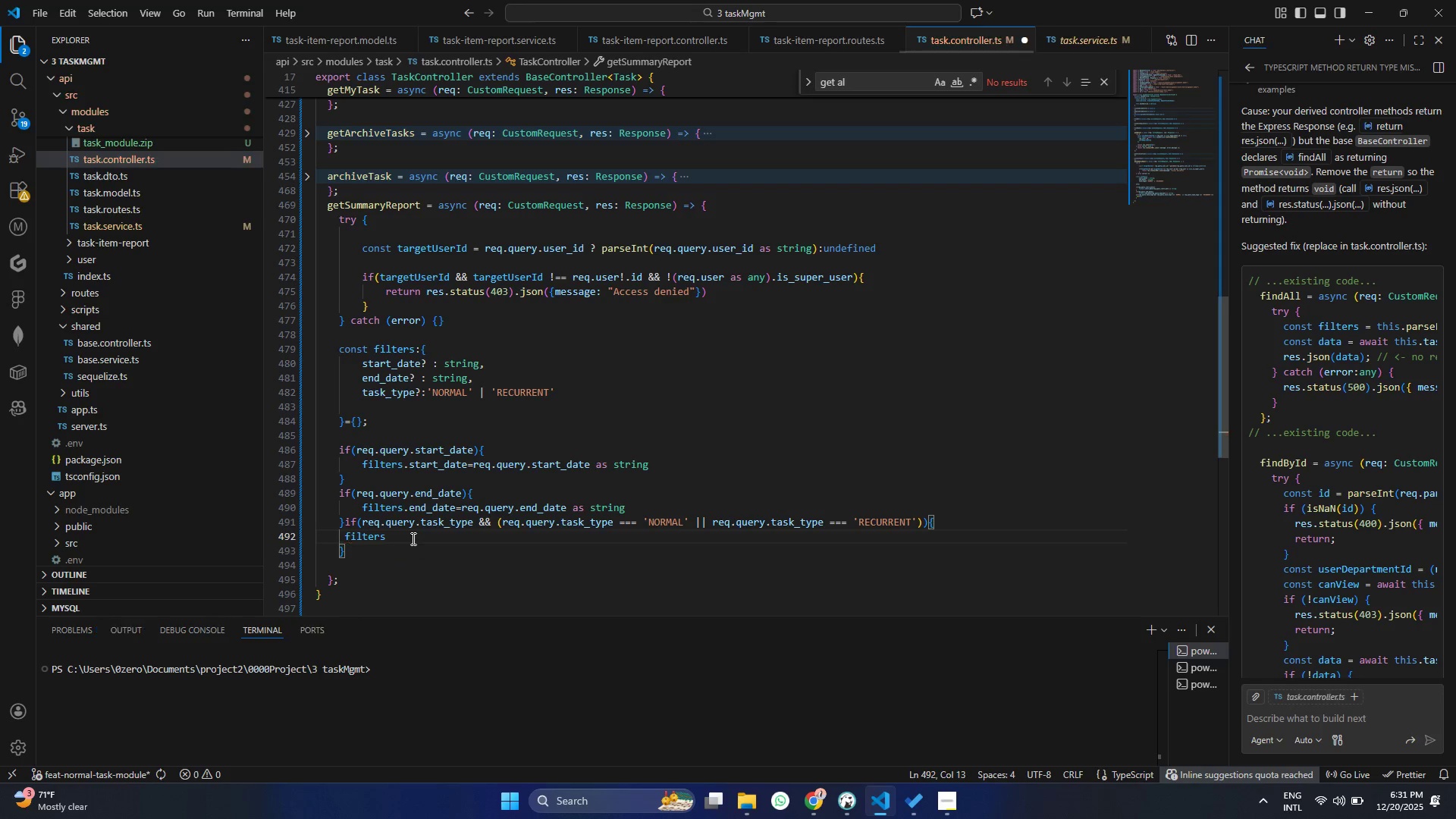 
type(.re)
key(Backspace)
key(Backspace)
type(tas)
 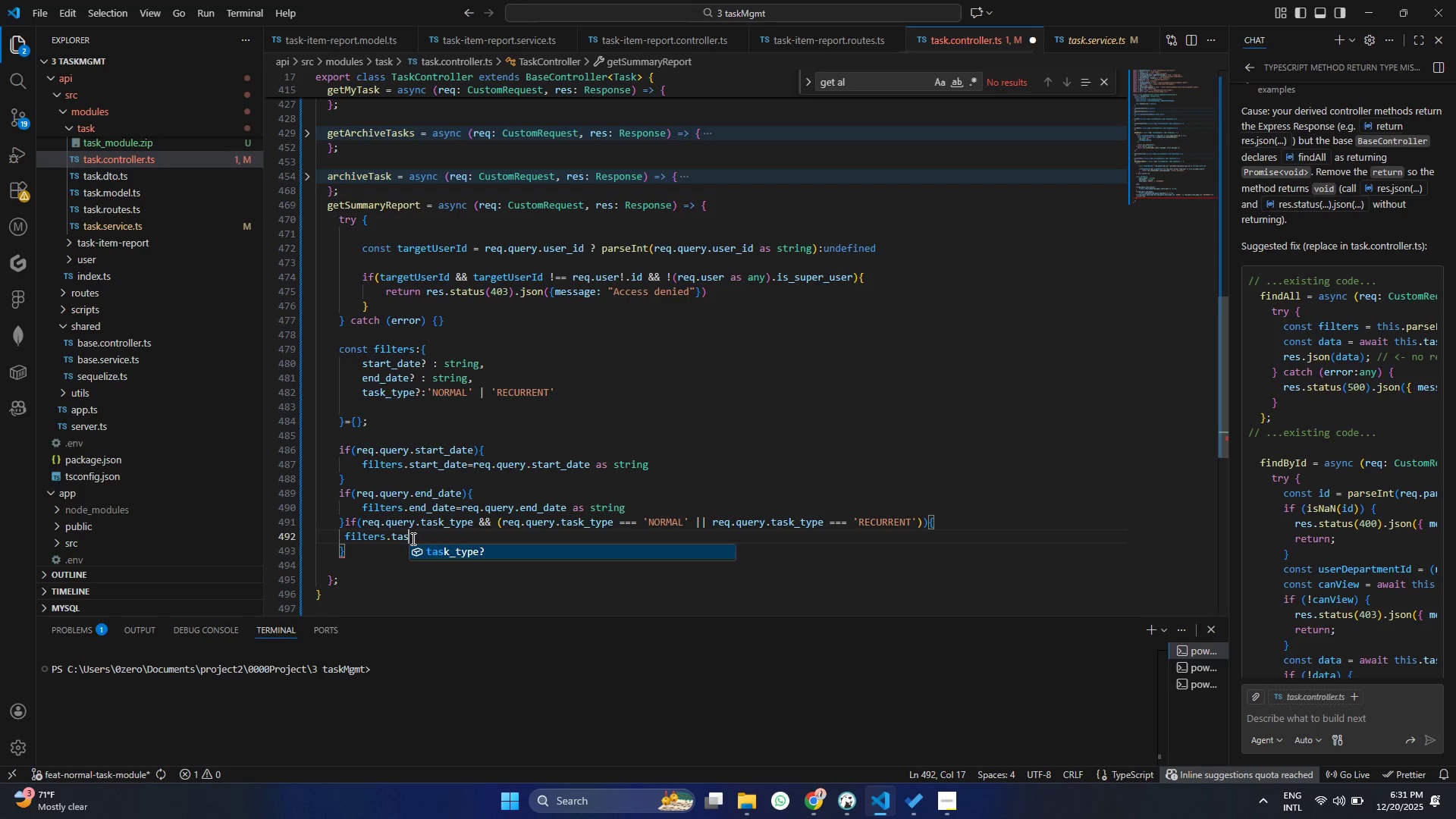 
key(Enter)
 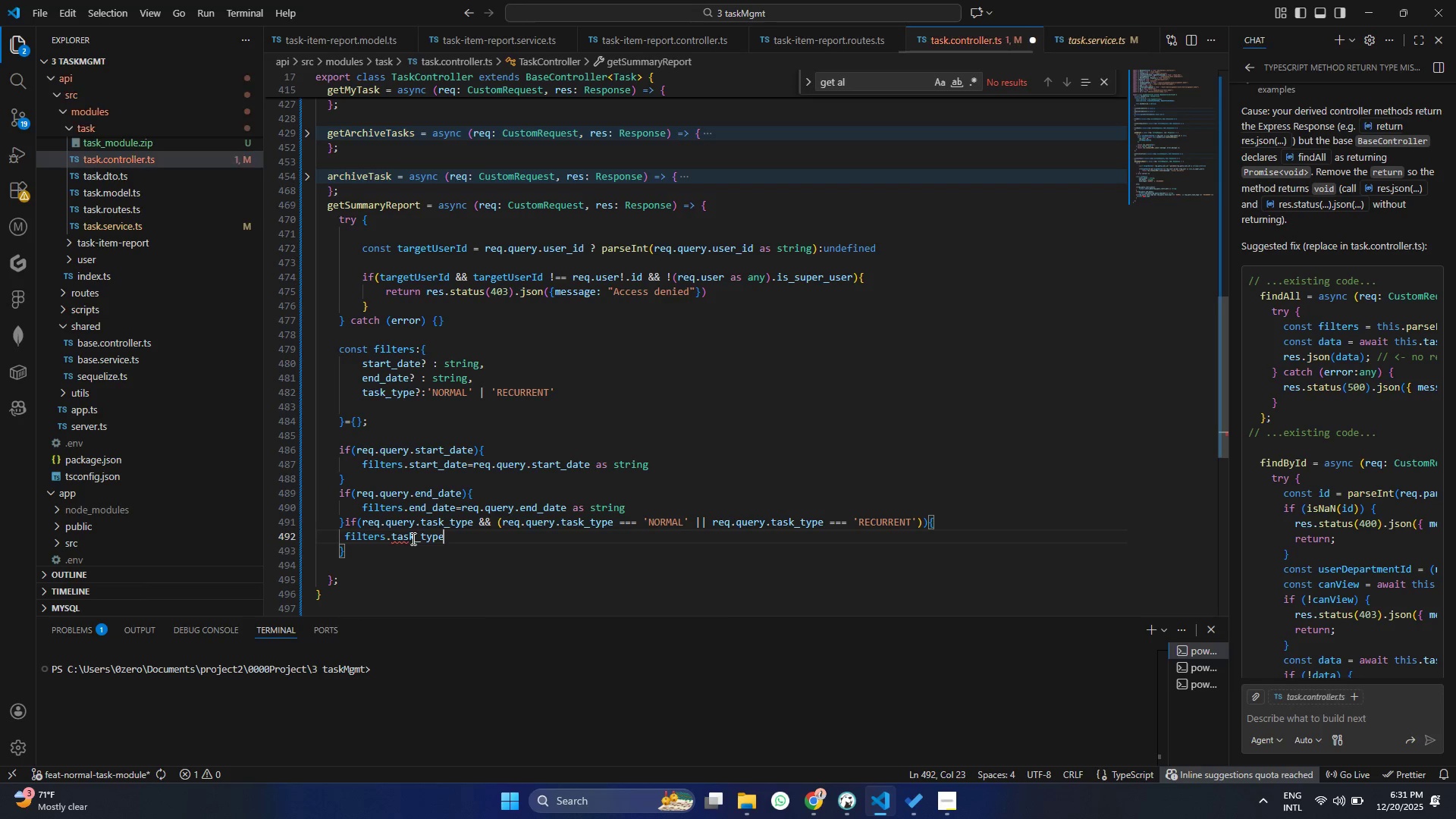 
type( = re)
 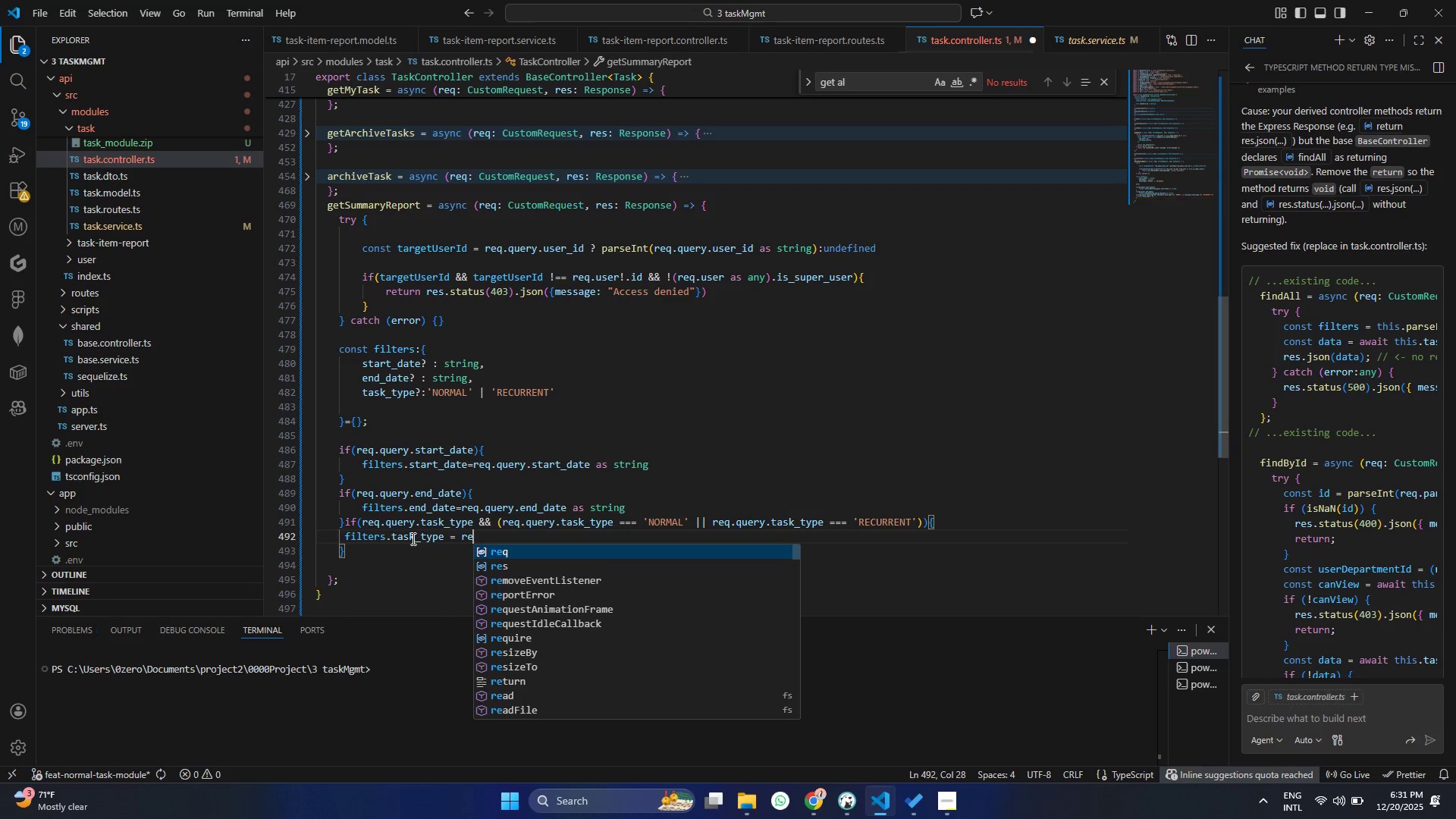 
key(Enter)
 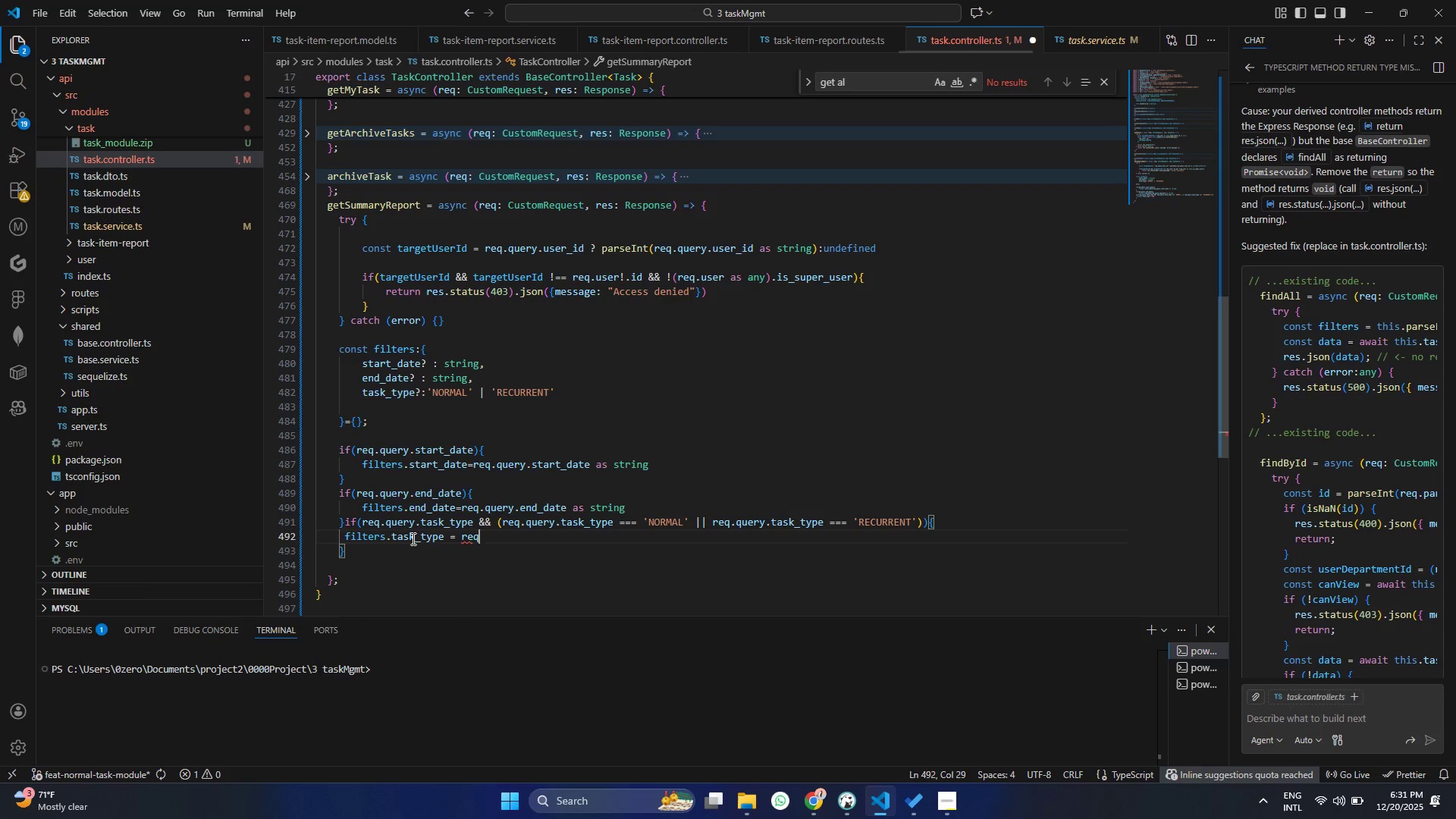 
type(.qu)
 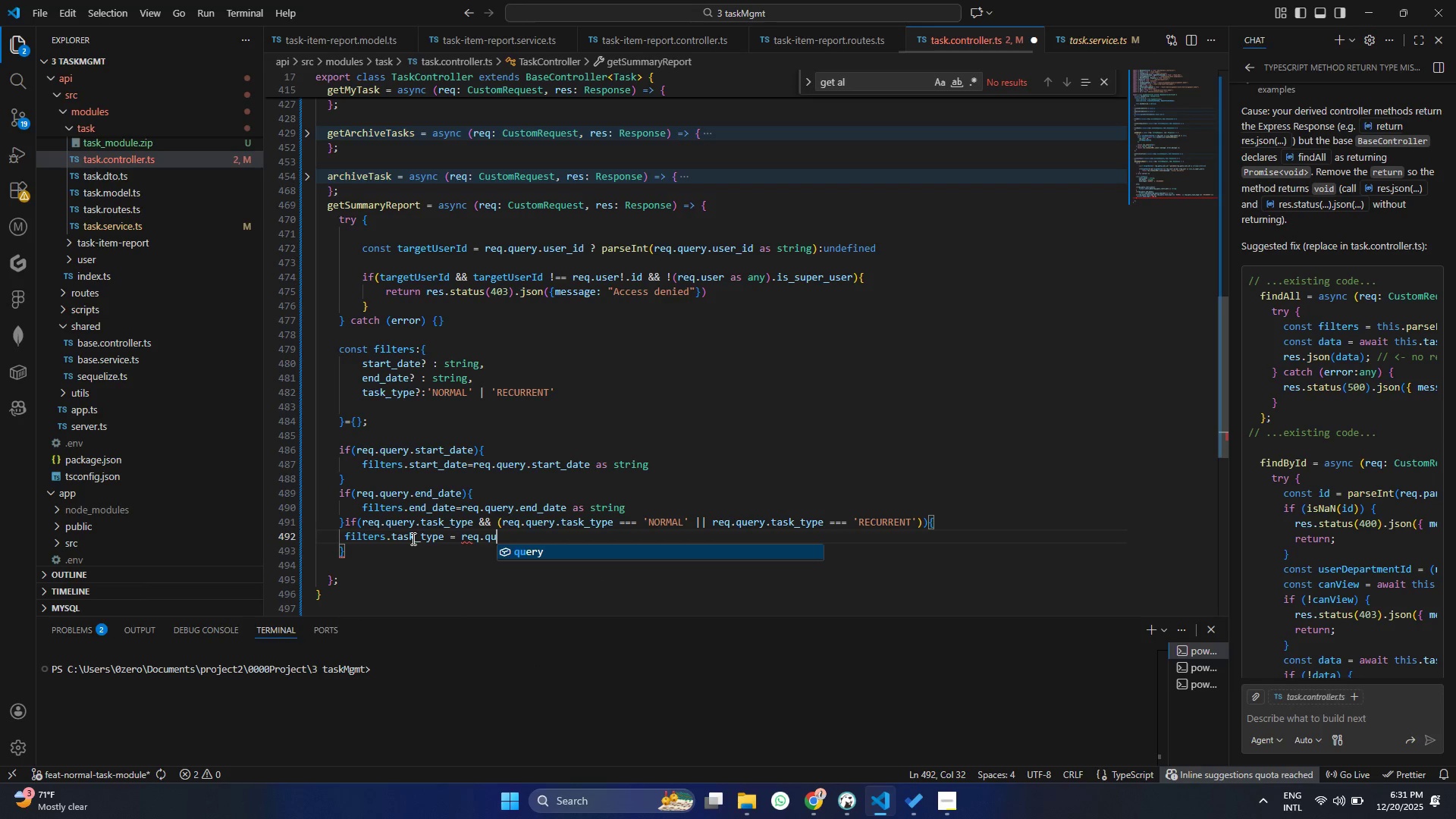 
key(Enter)
 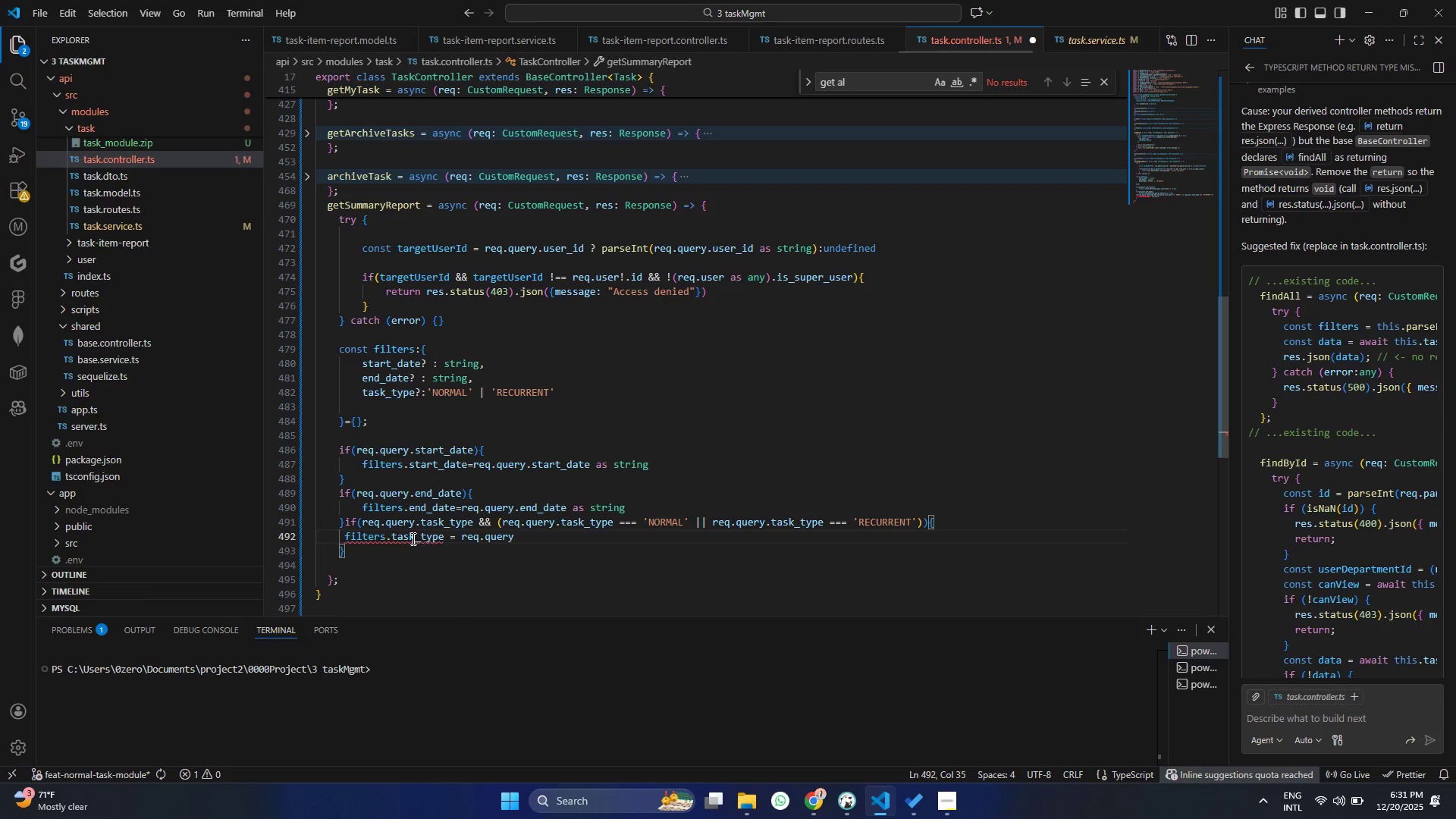 
type(.f)
key(Backspace)
type(tas)
 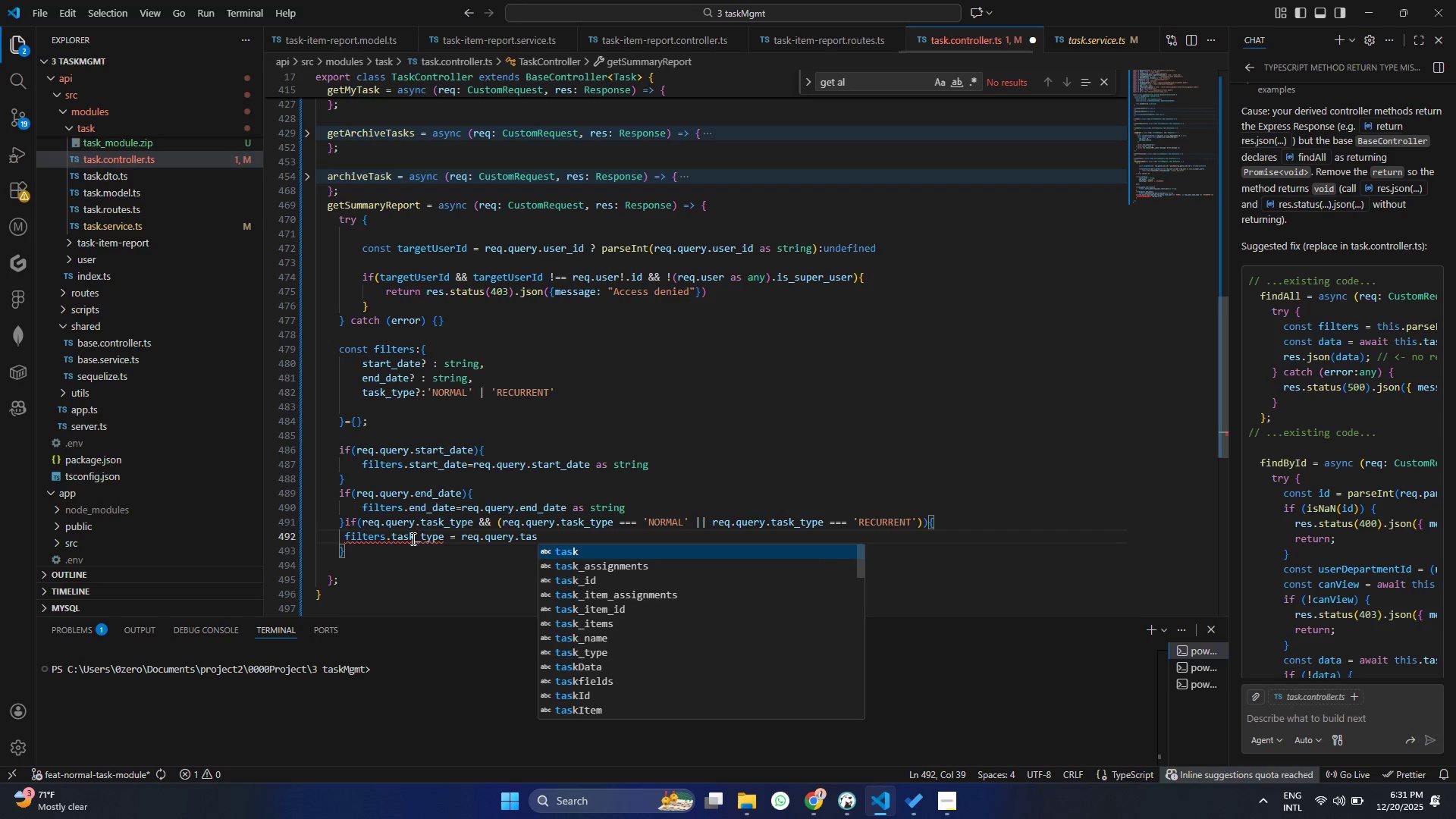 
key(ArrowDown)
 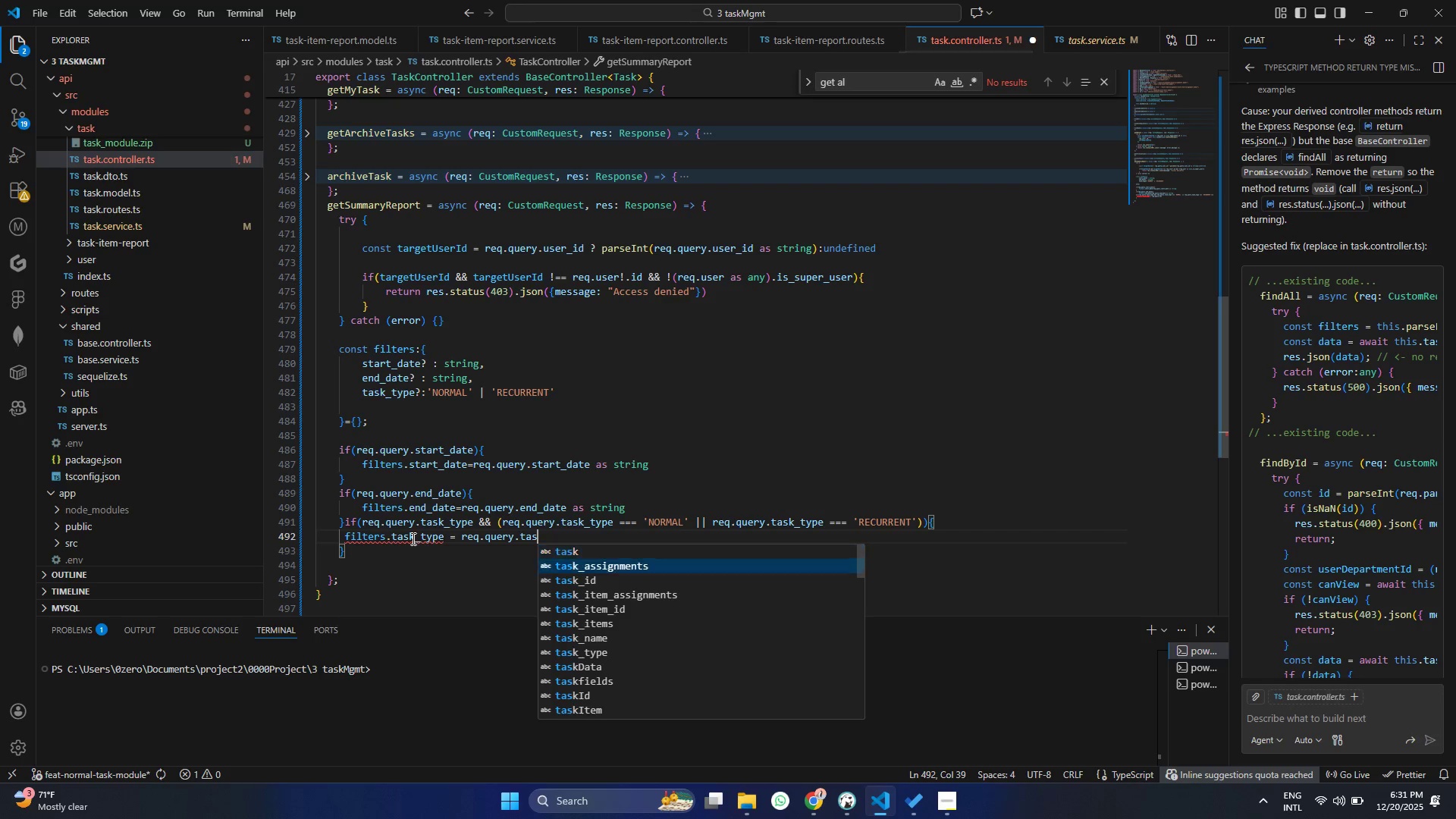 
key(ArrowDown)
 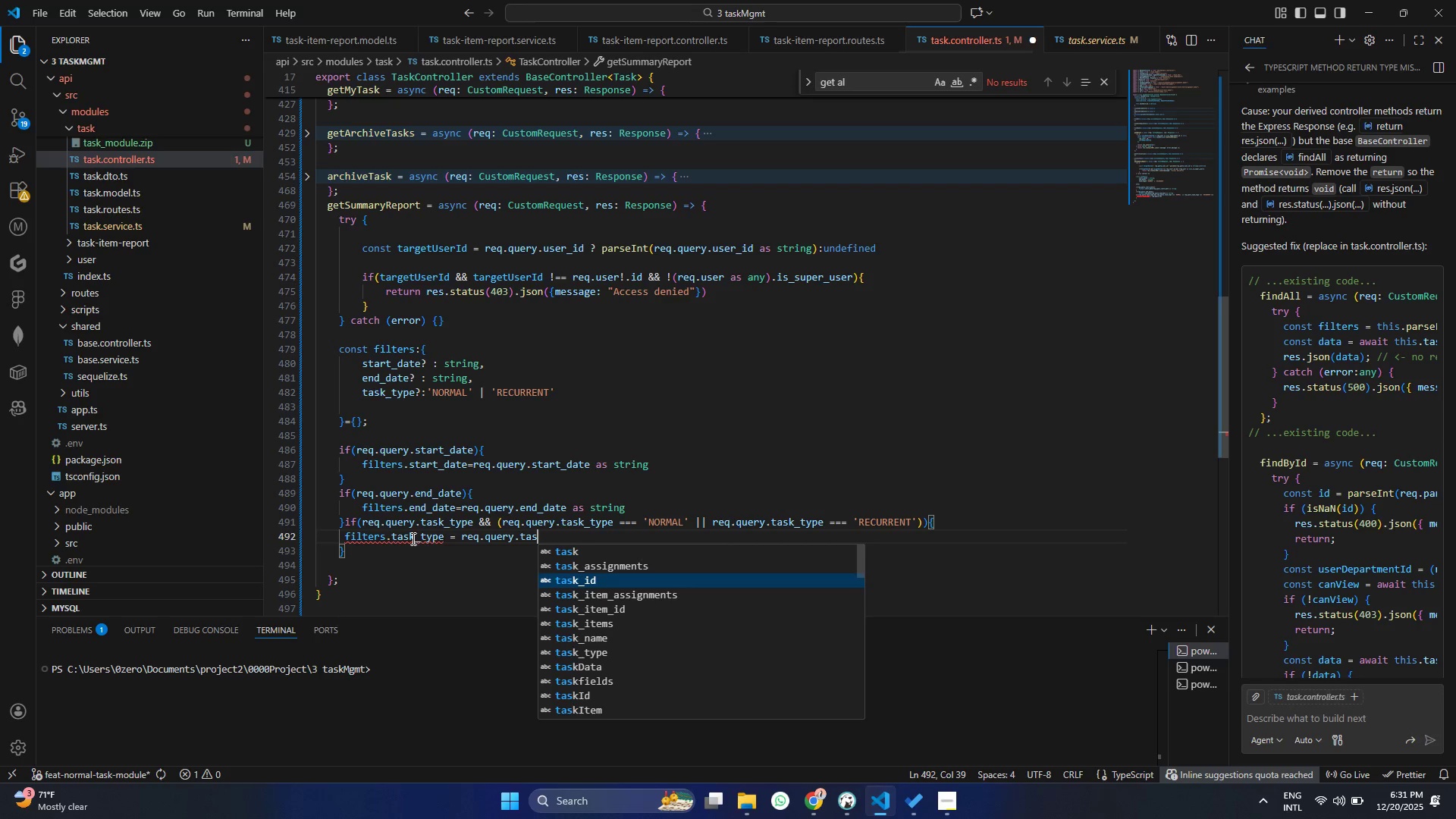 
key(ArrowDown)
 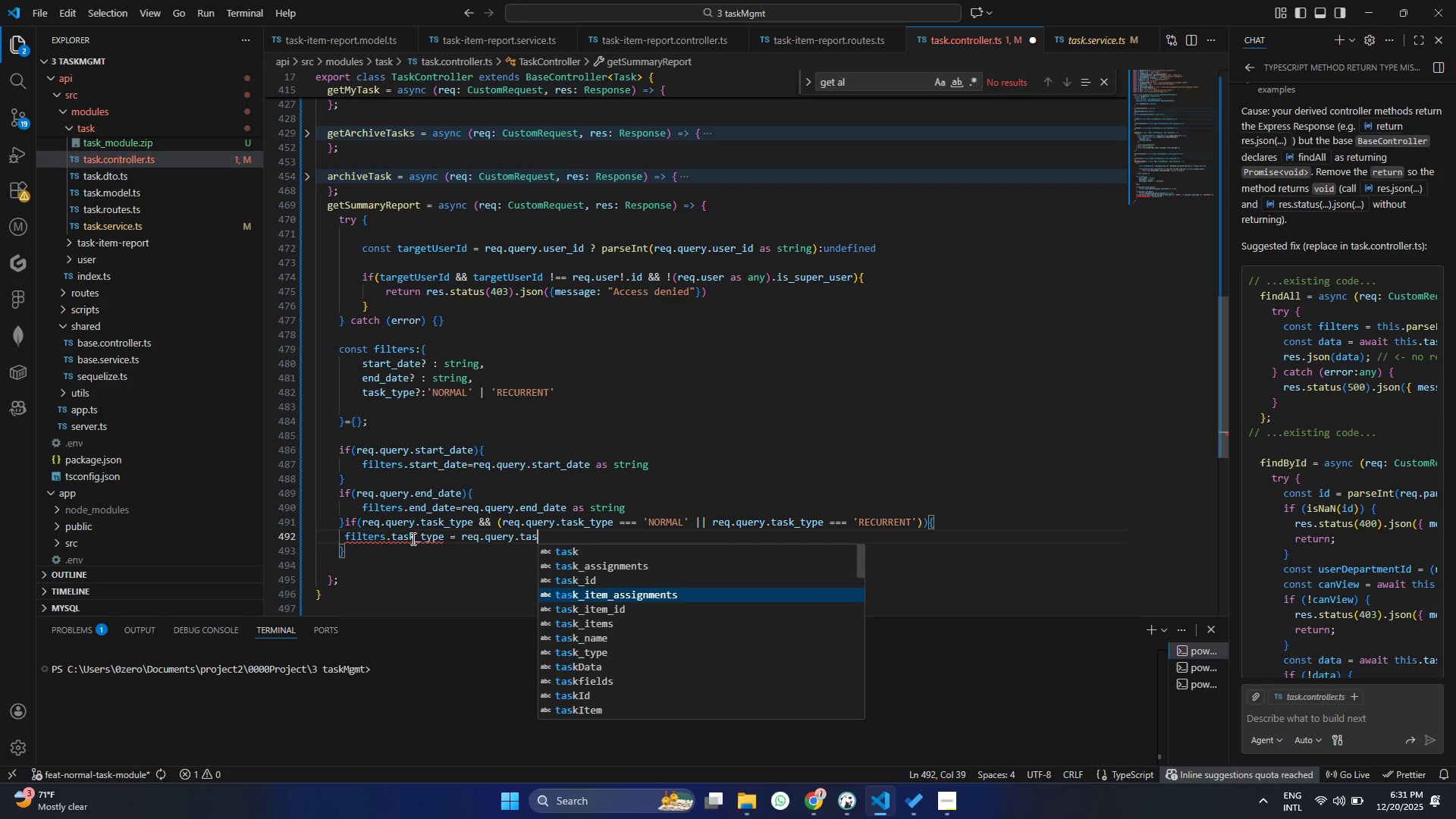 
key(ArrowDown)
 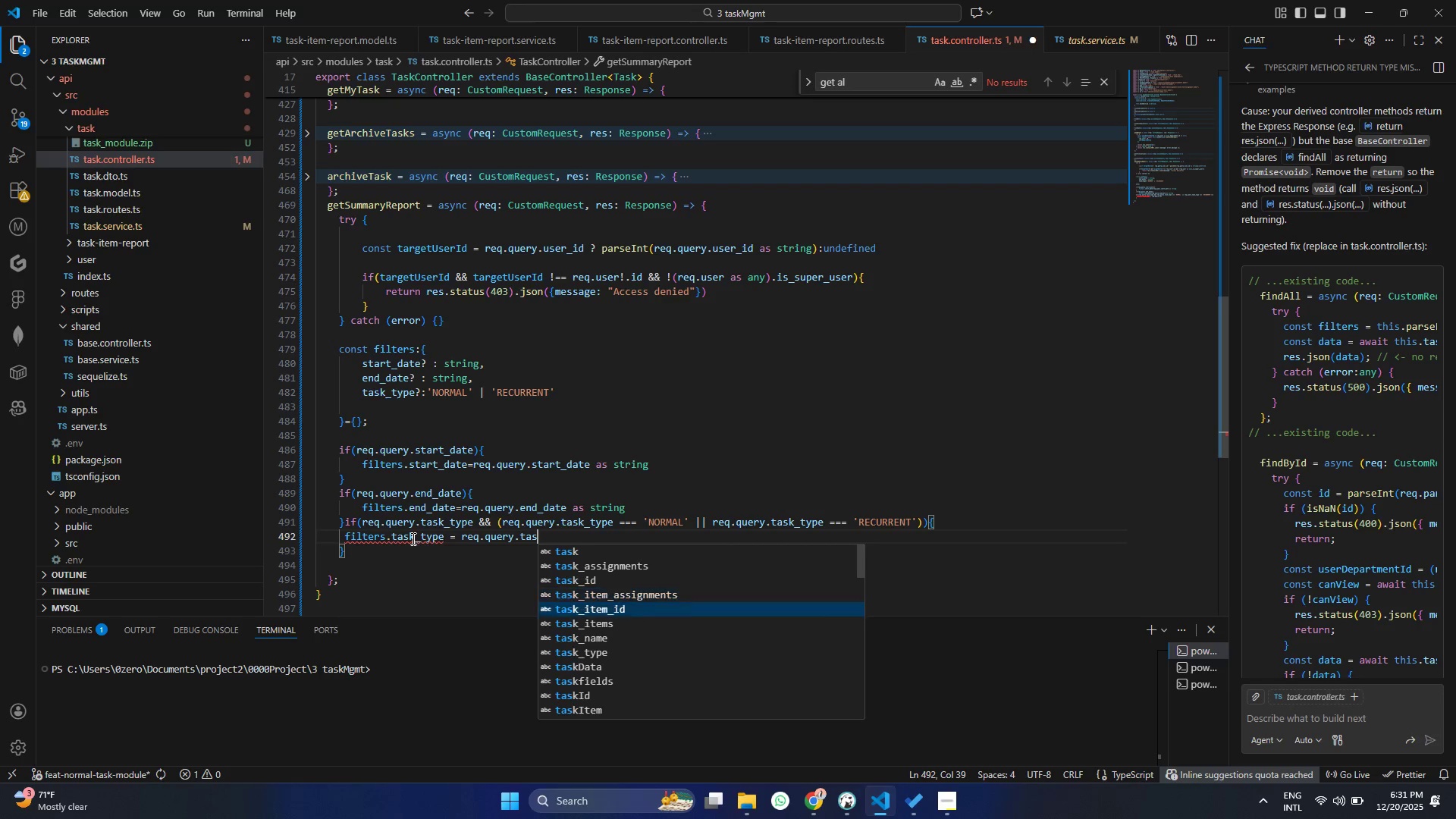 
key(ArrowDown)
 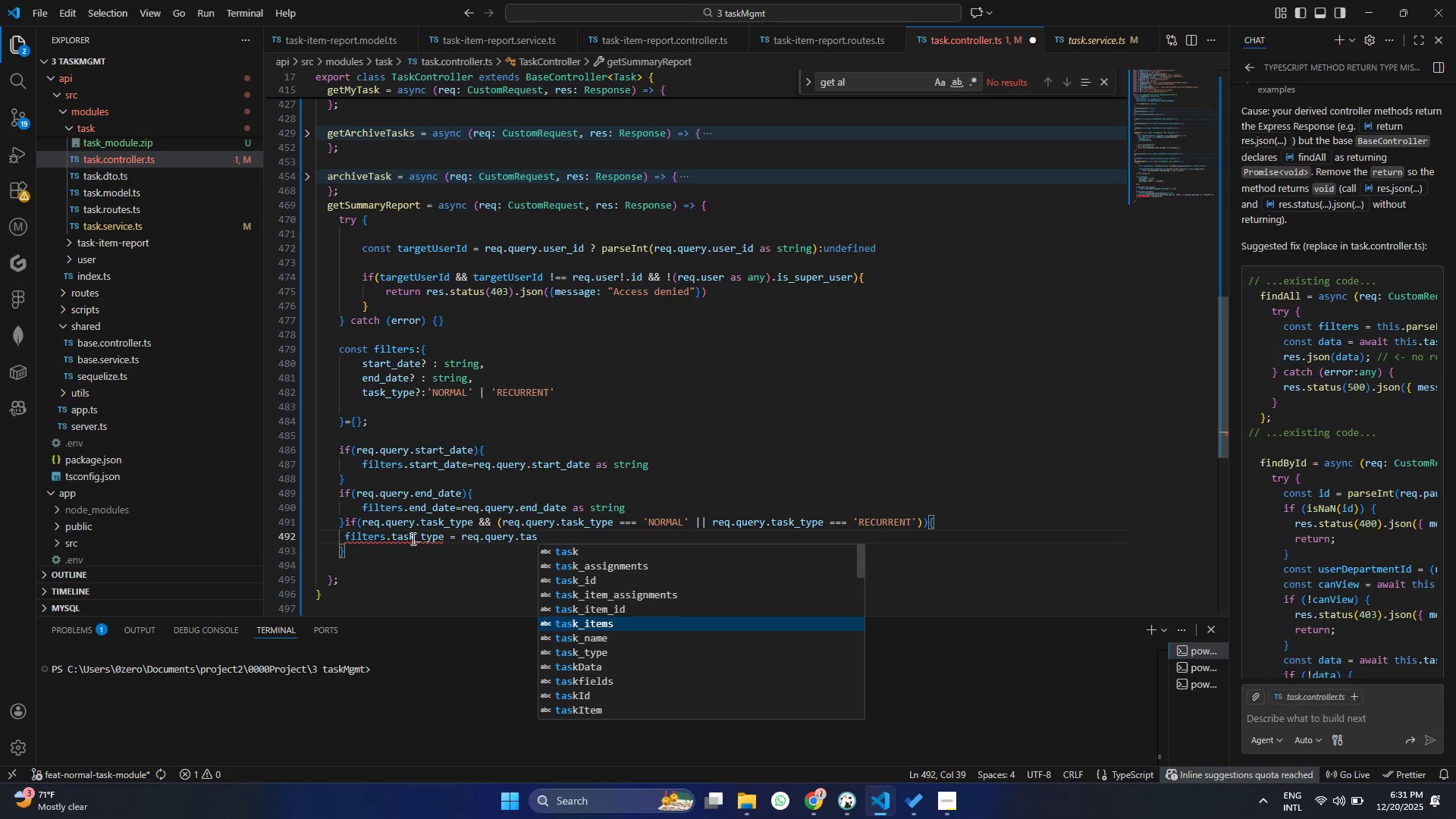 
key(ArrowDown)
 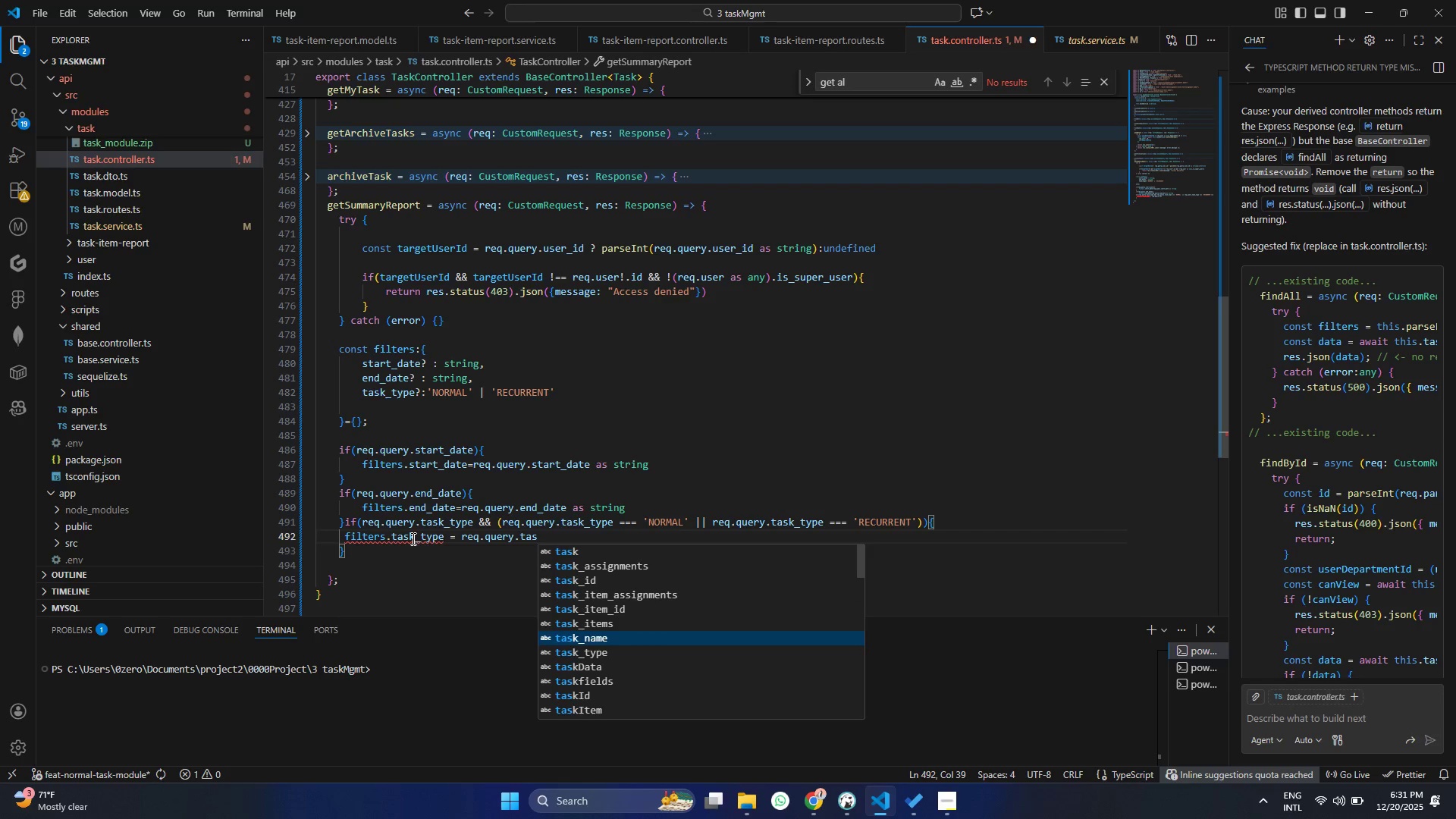 
key(ArrowDown)
 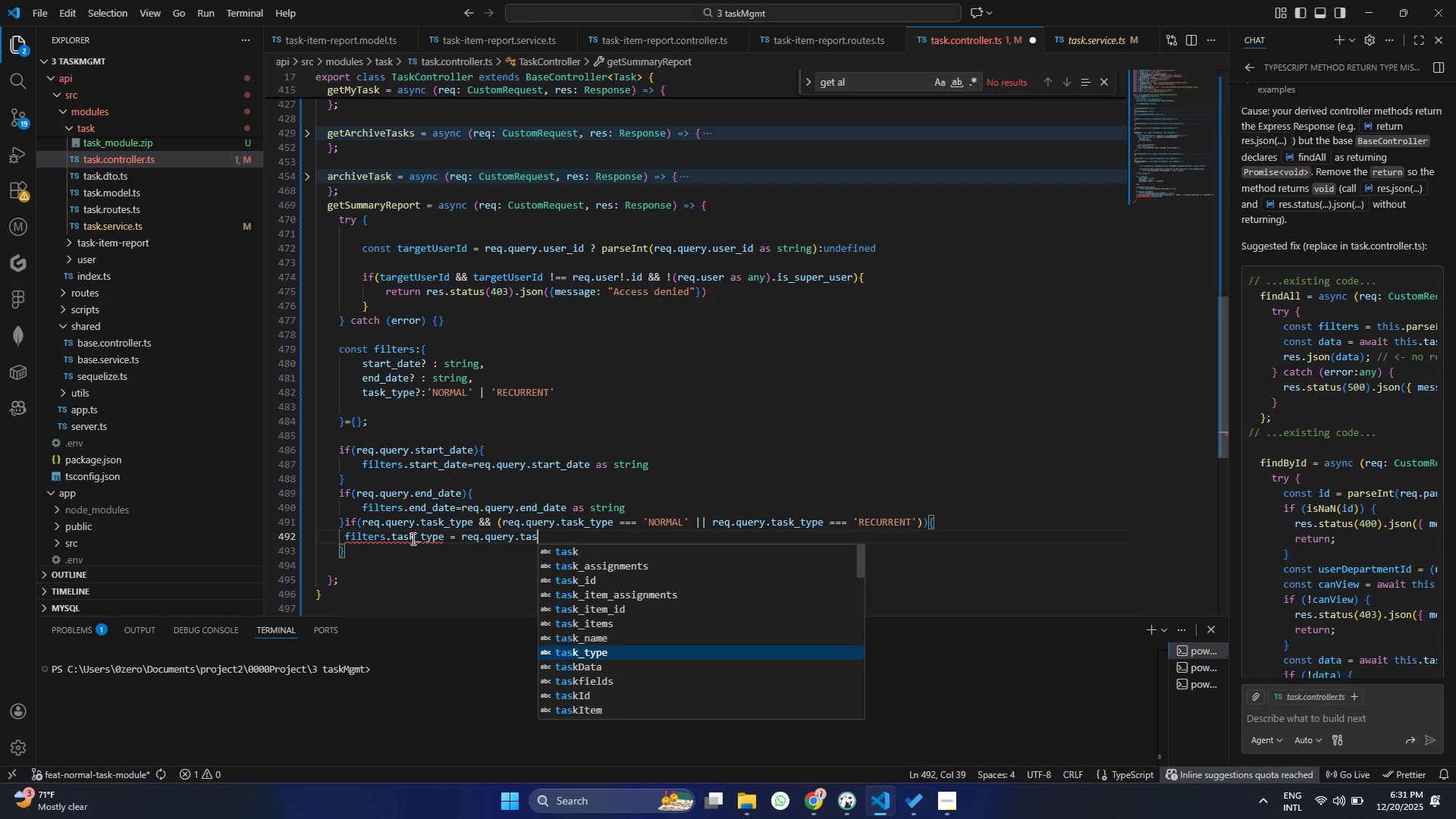 
key(Enter)
 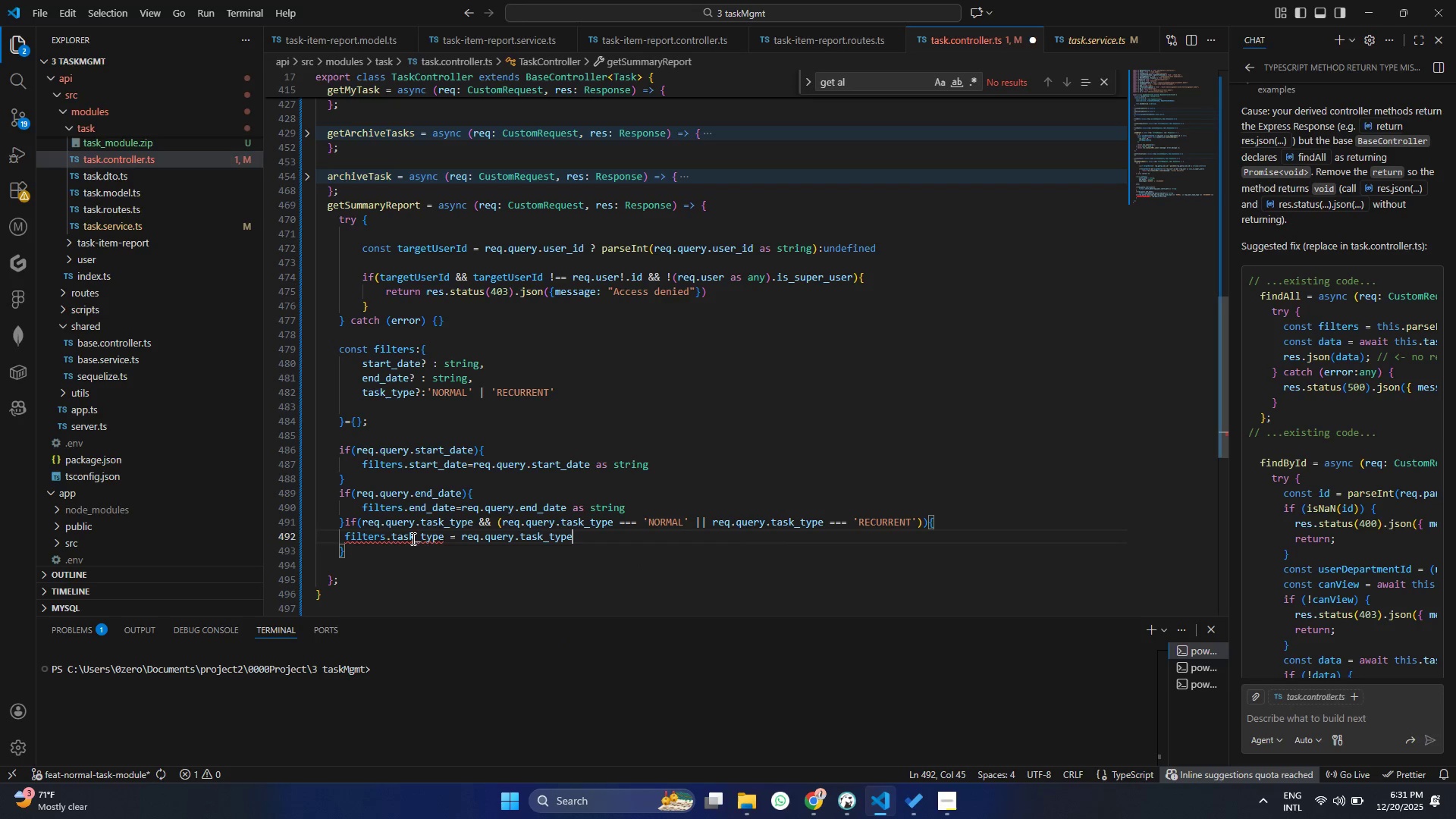 
key(Control+S)
 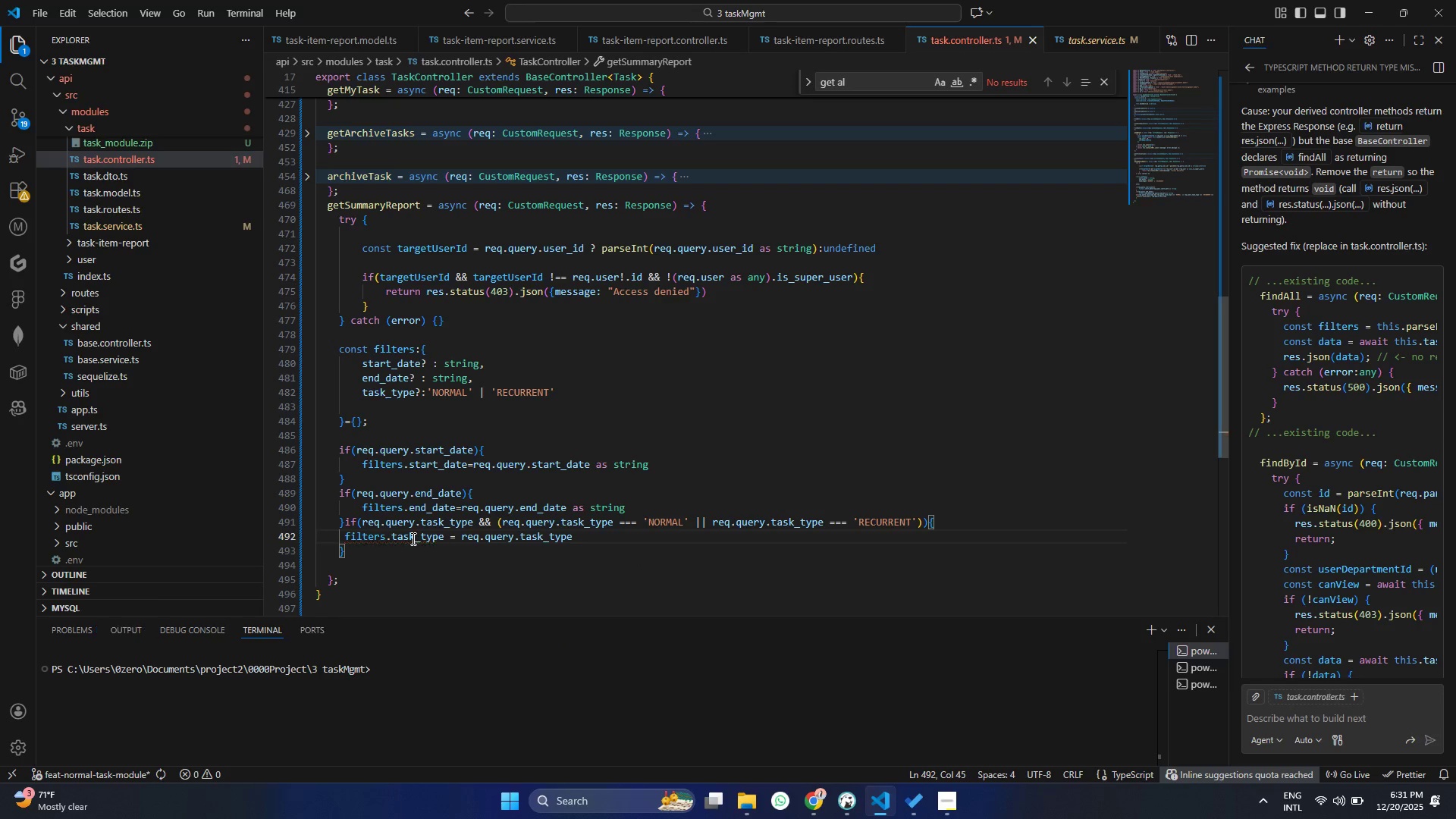 
key(Control+S)
 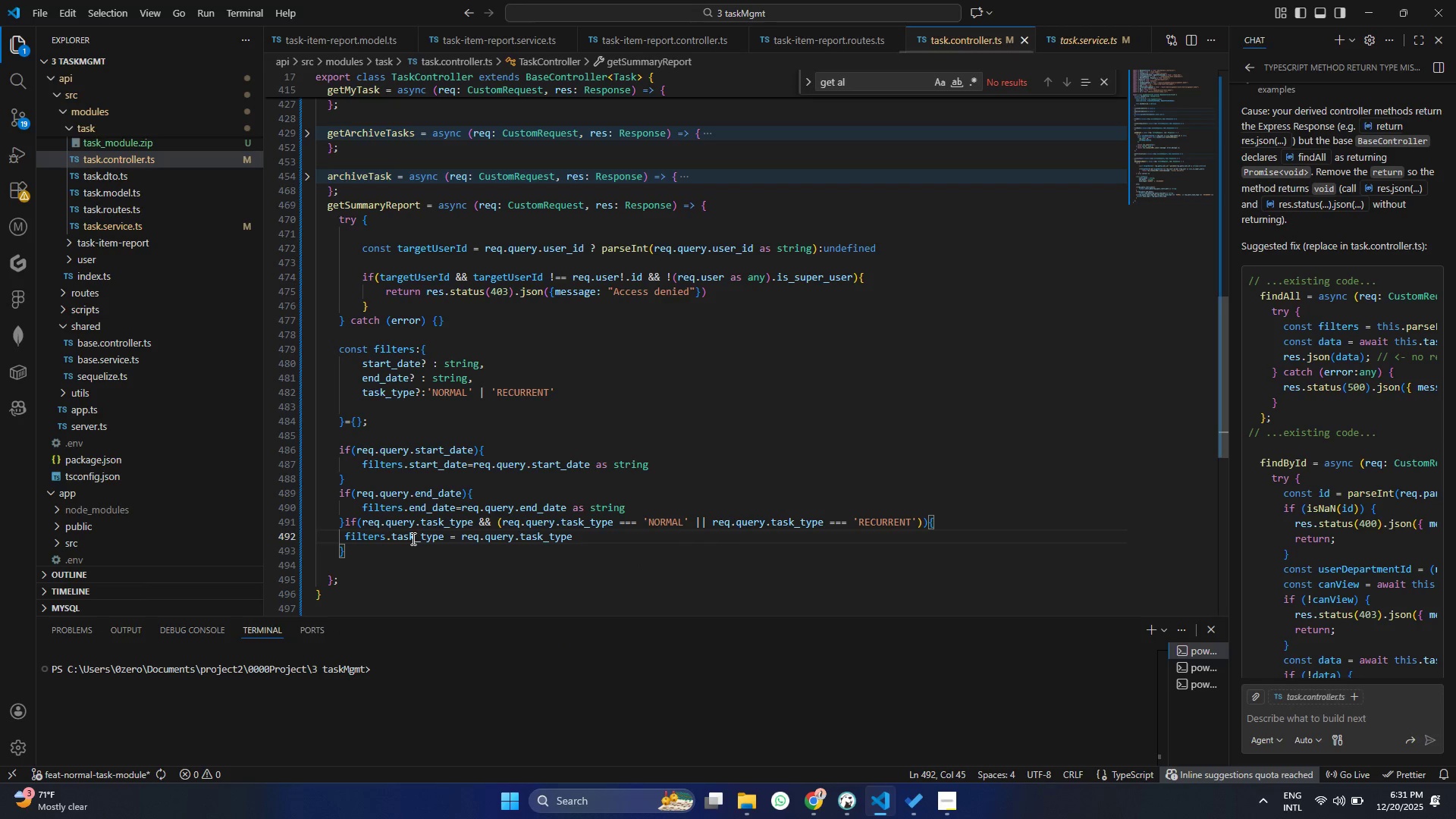 
key(Control+S)
 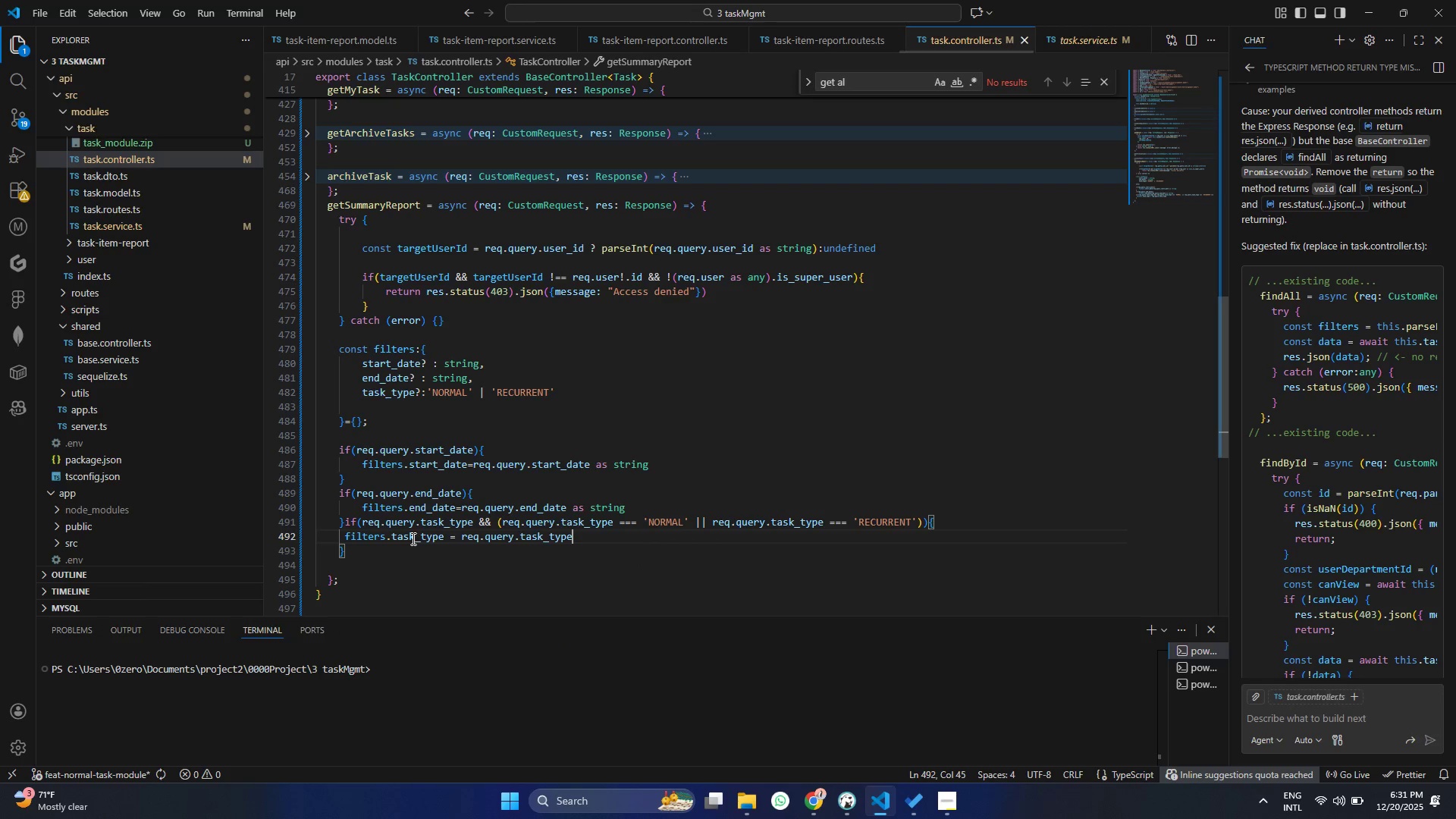 
key(Control+S)
 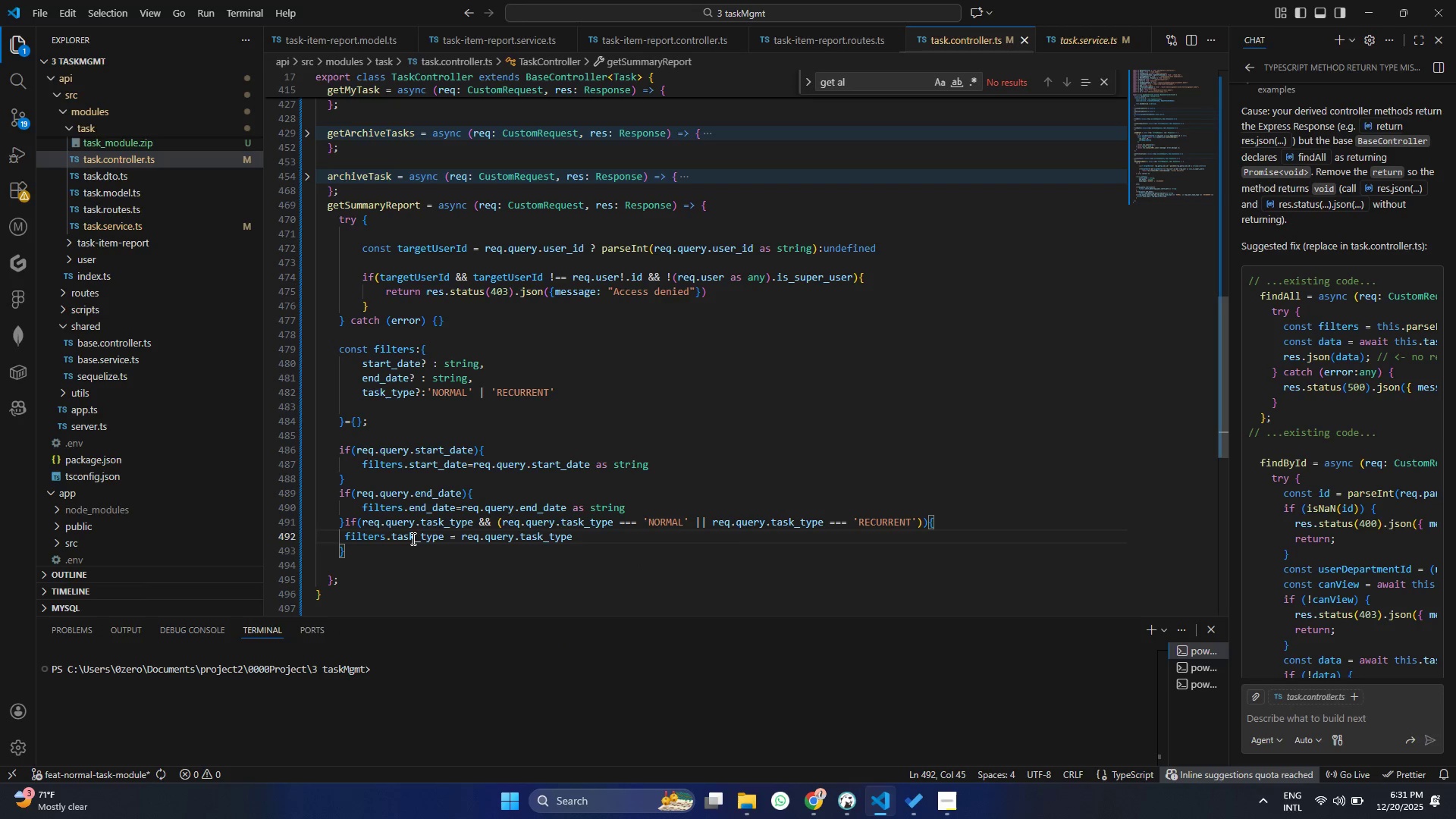 
key(Control+S)
 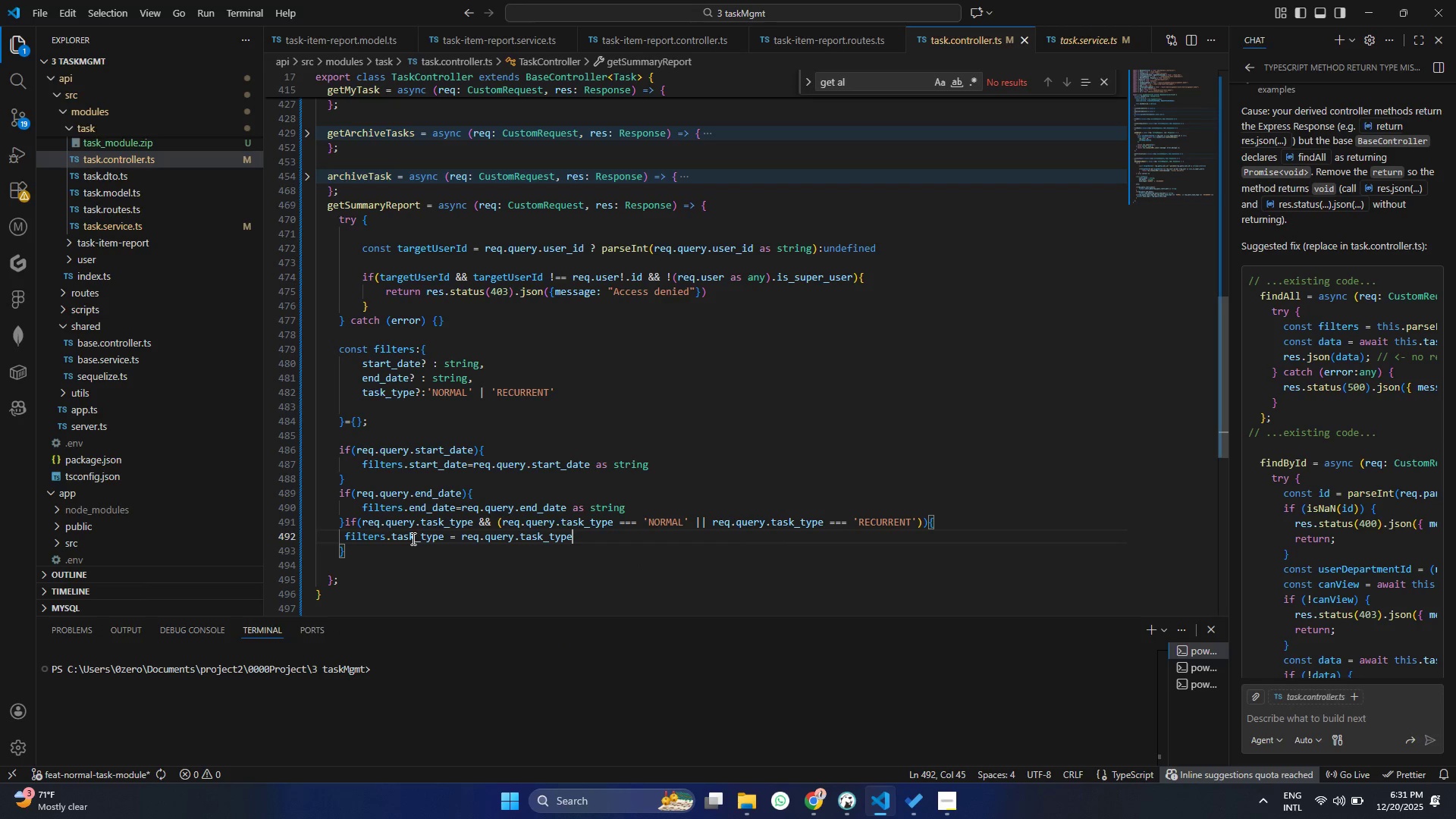 
left_click([359, 552])
 